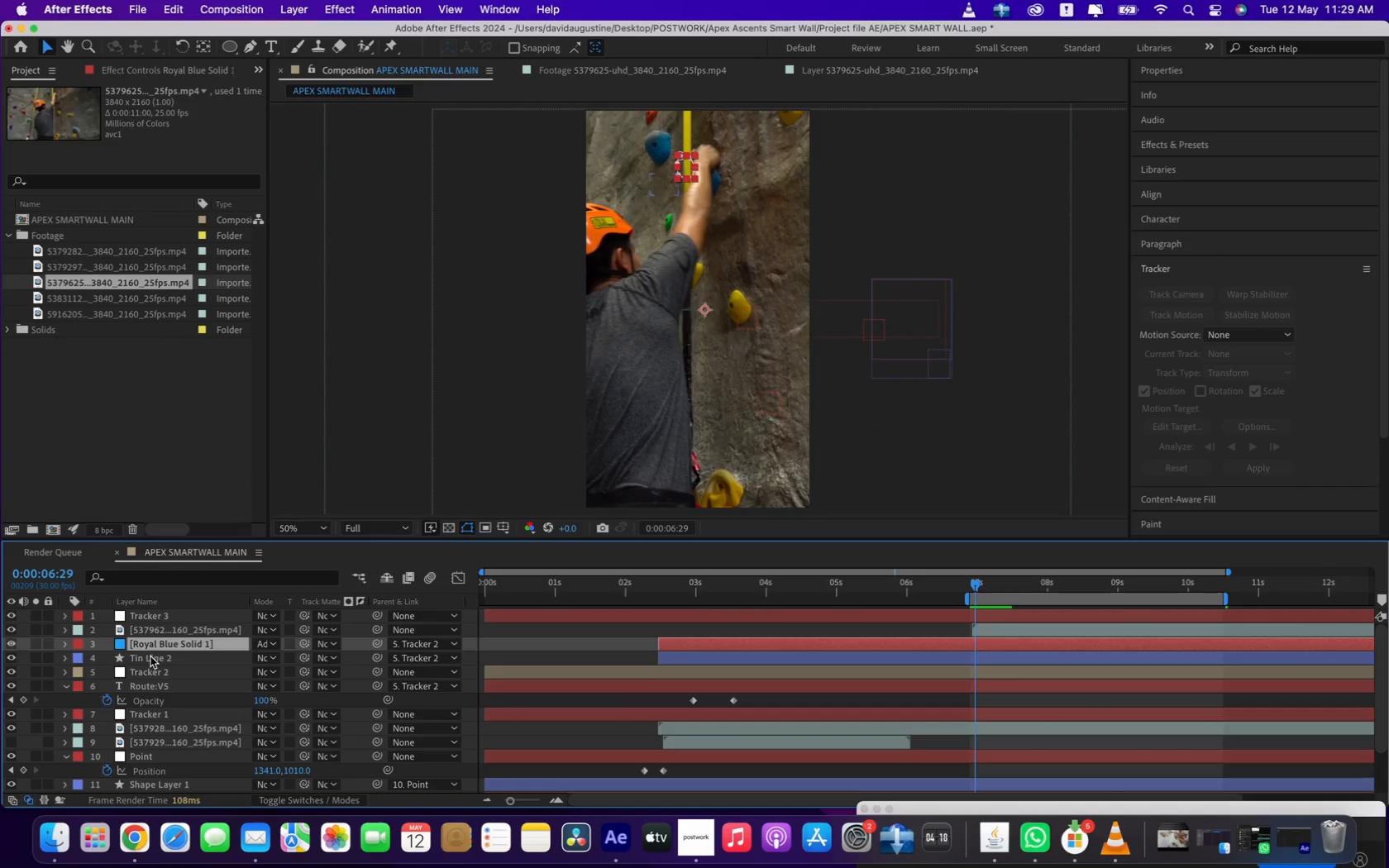 
left_click([98, 644])
 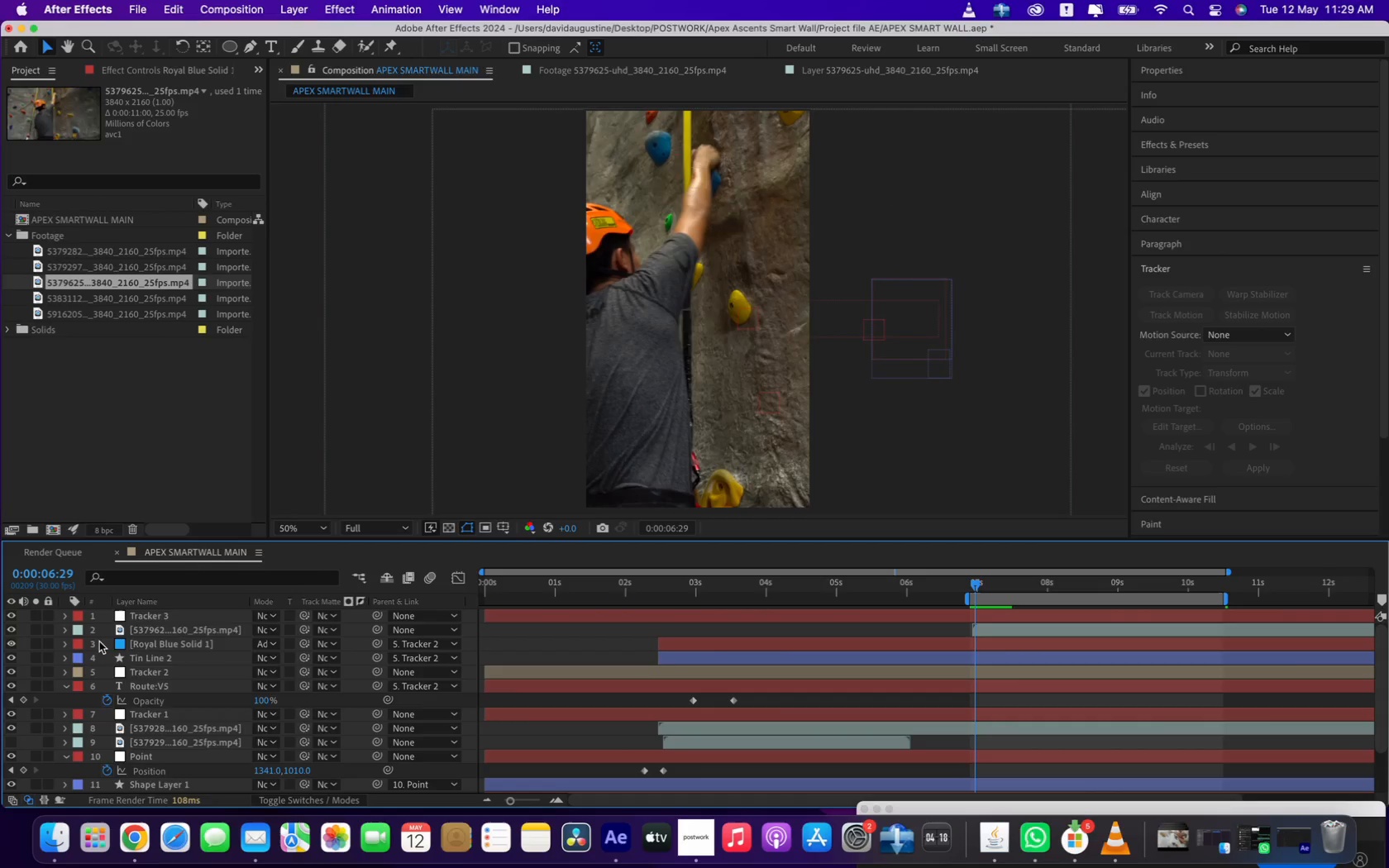 
right_click([99, 641])
 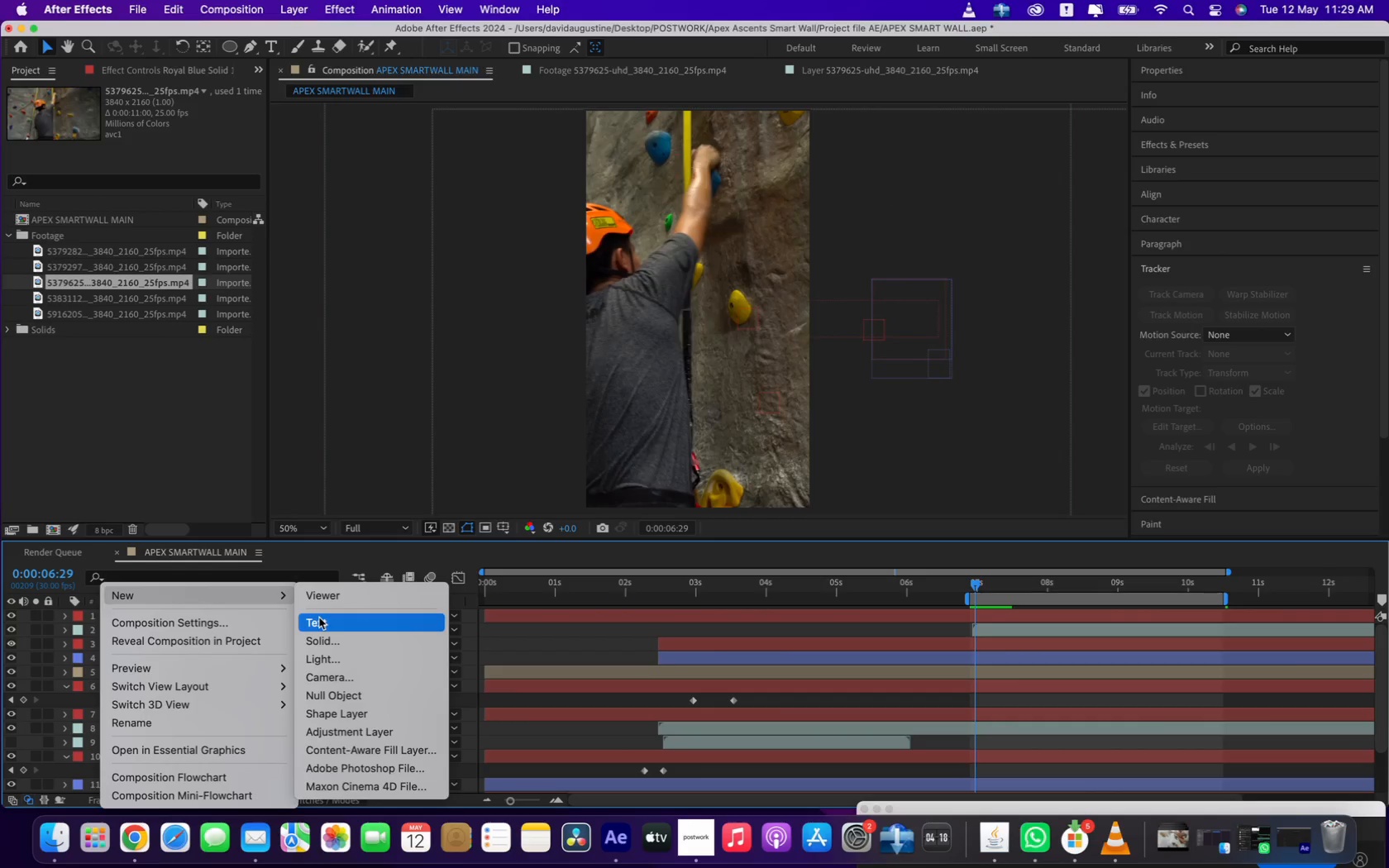 
left_click([319, 618])
 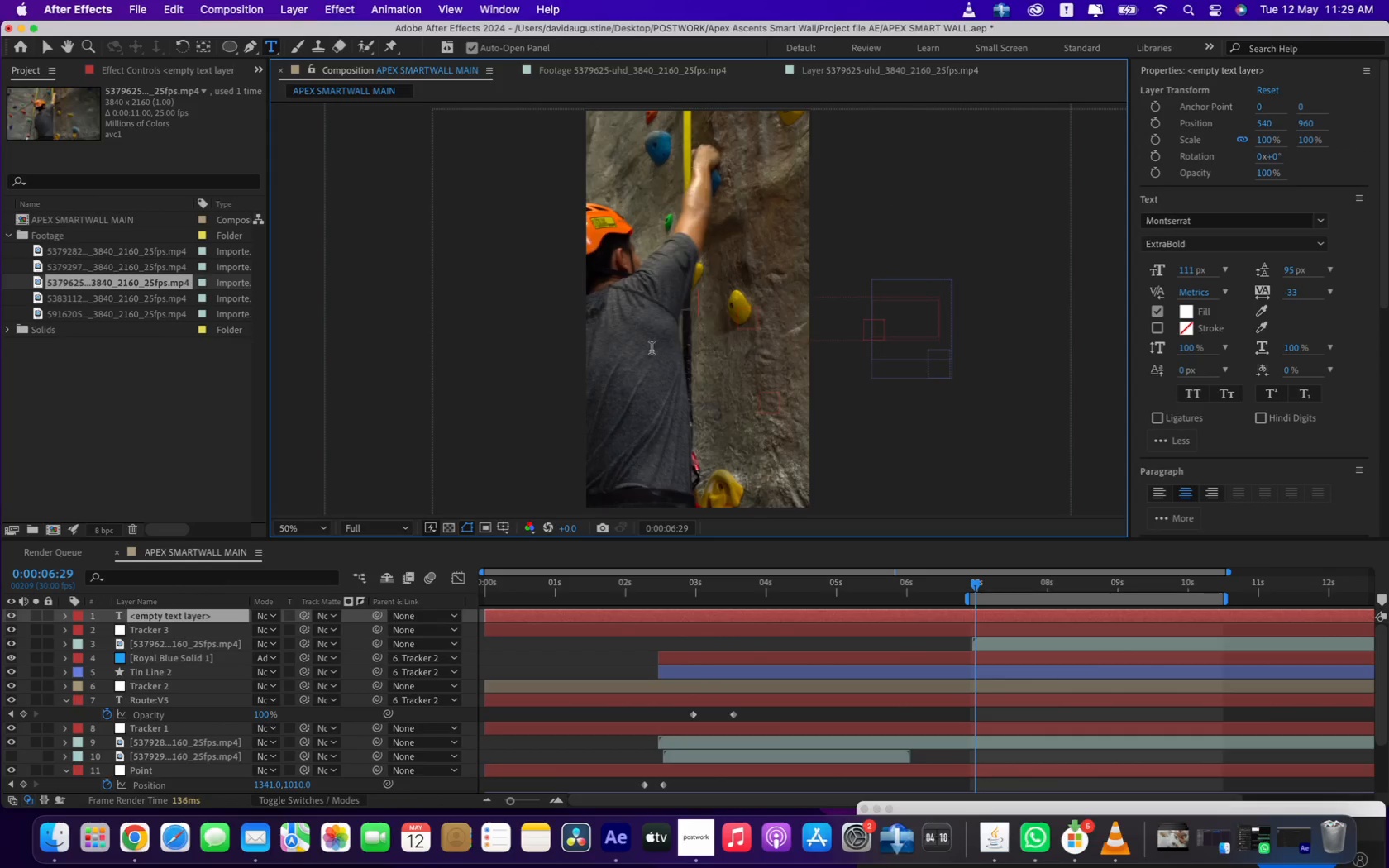 
wait(11.73)
 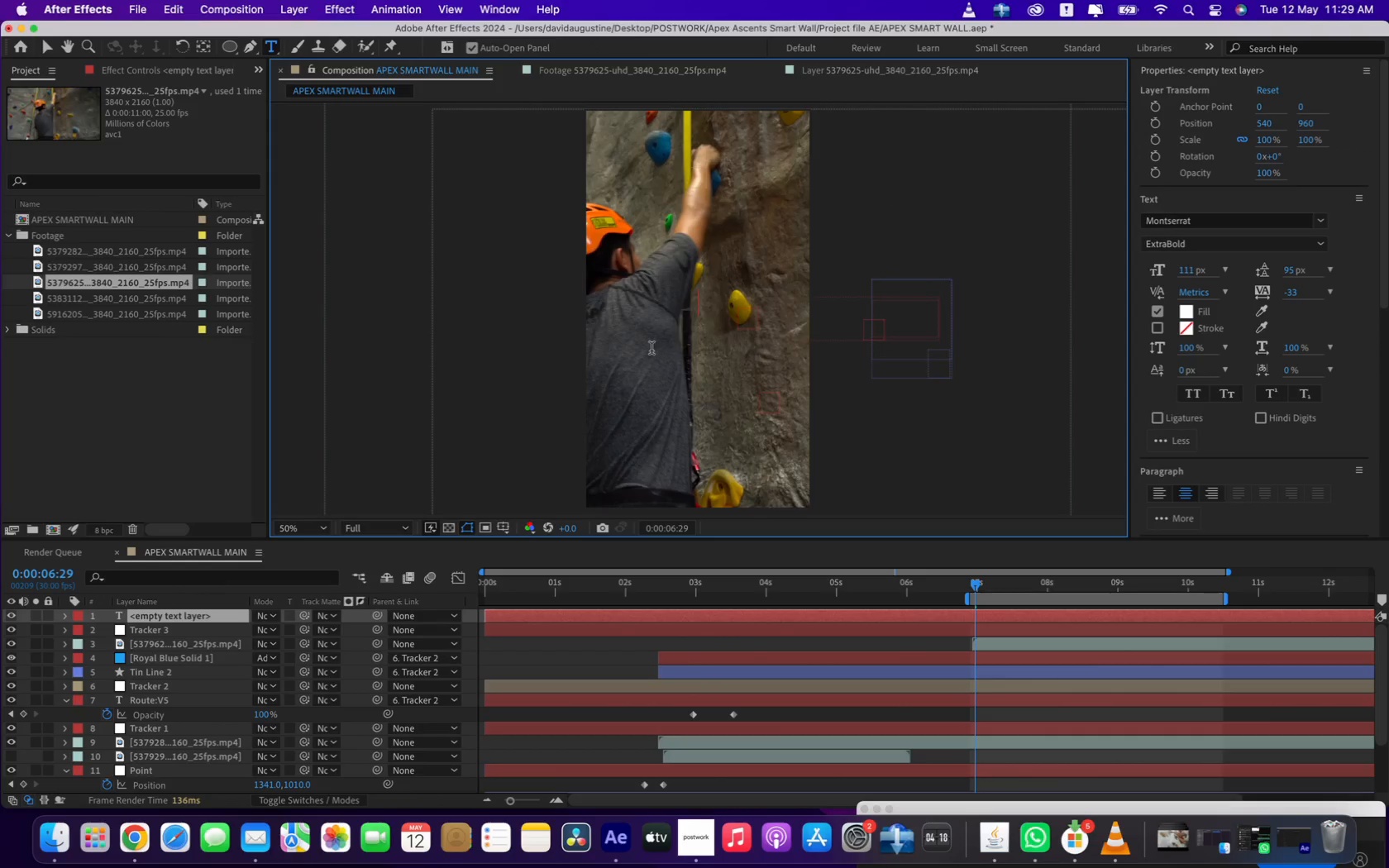 
type(AN)
key(Backspace)
type(ng)
 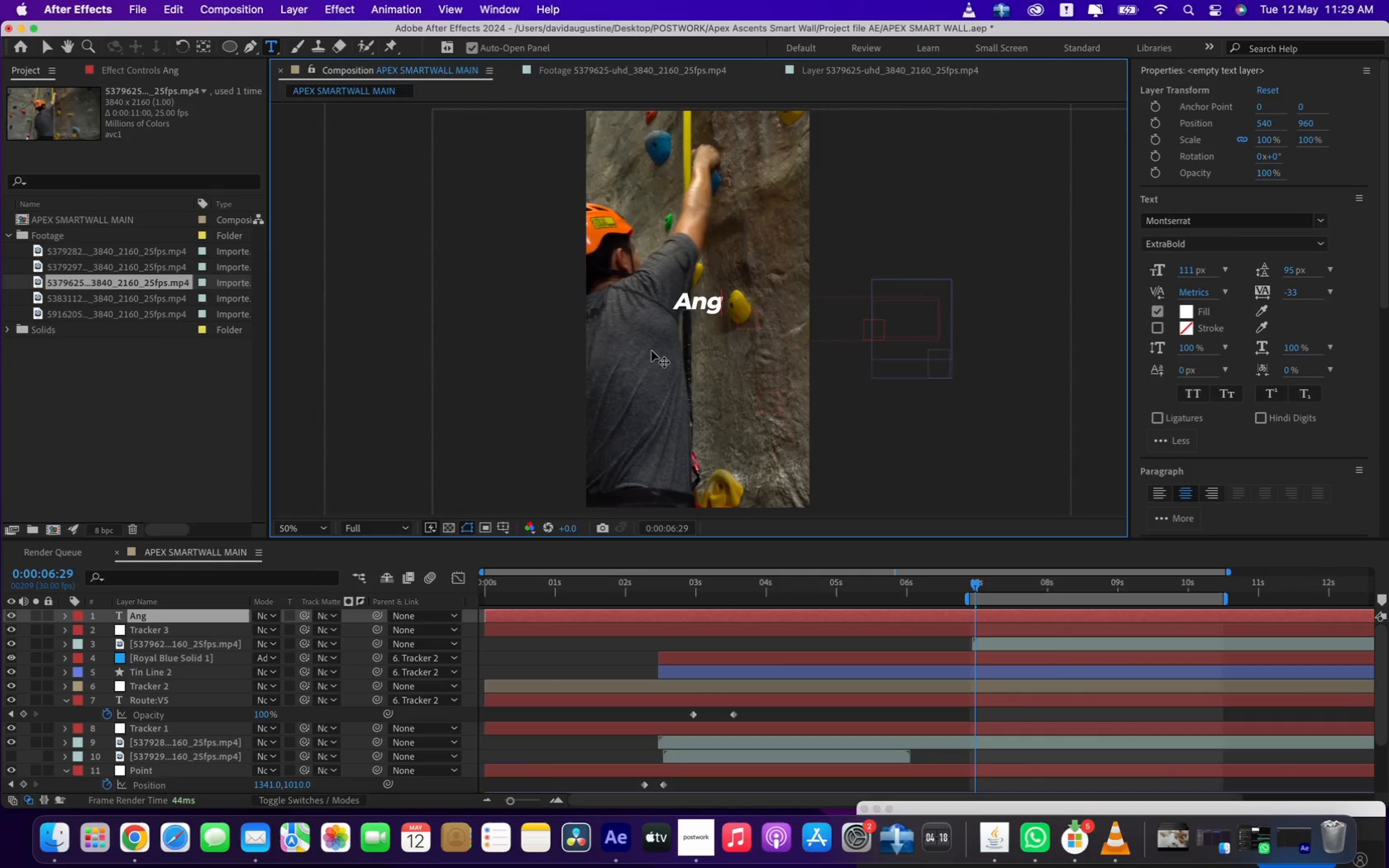 
type(le )
 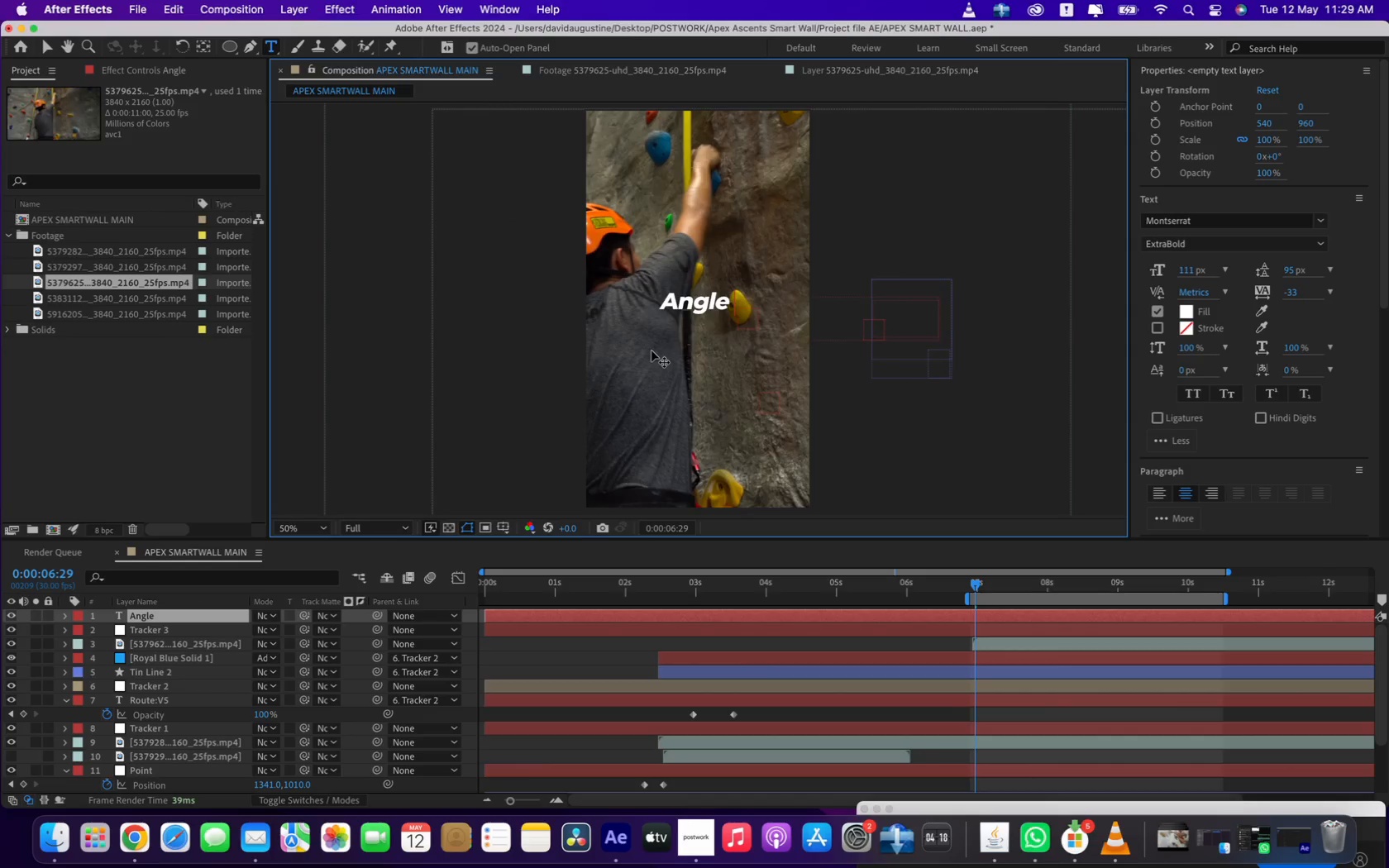 
key(Backspace)
type(:45)
 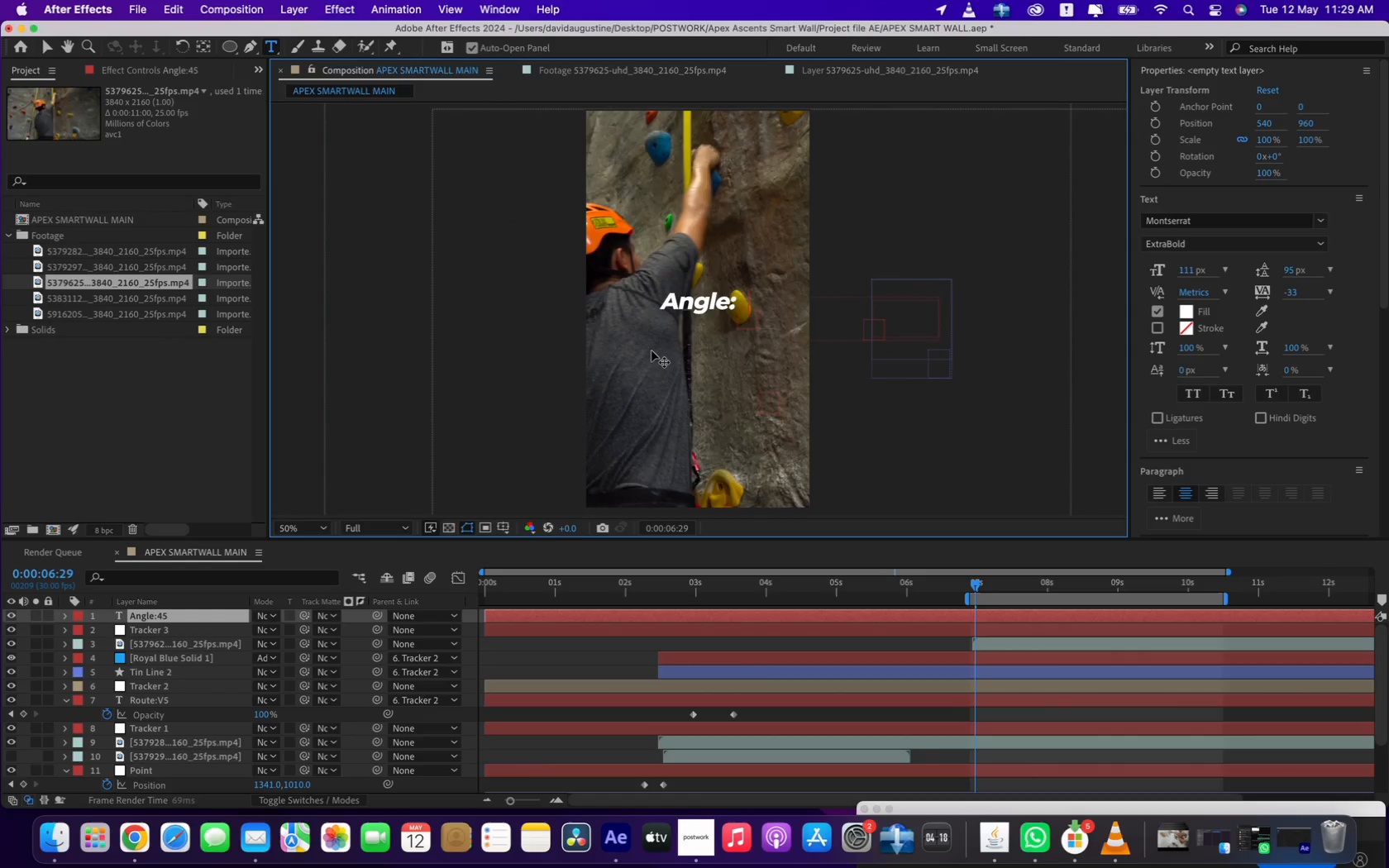 
wait(5.97)
 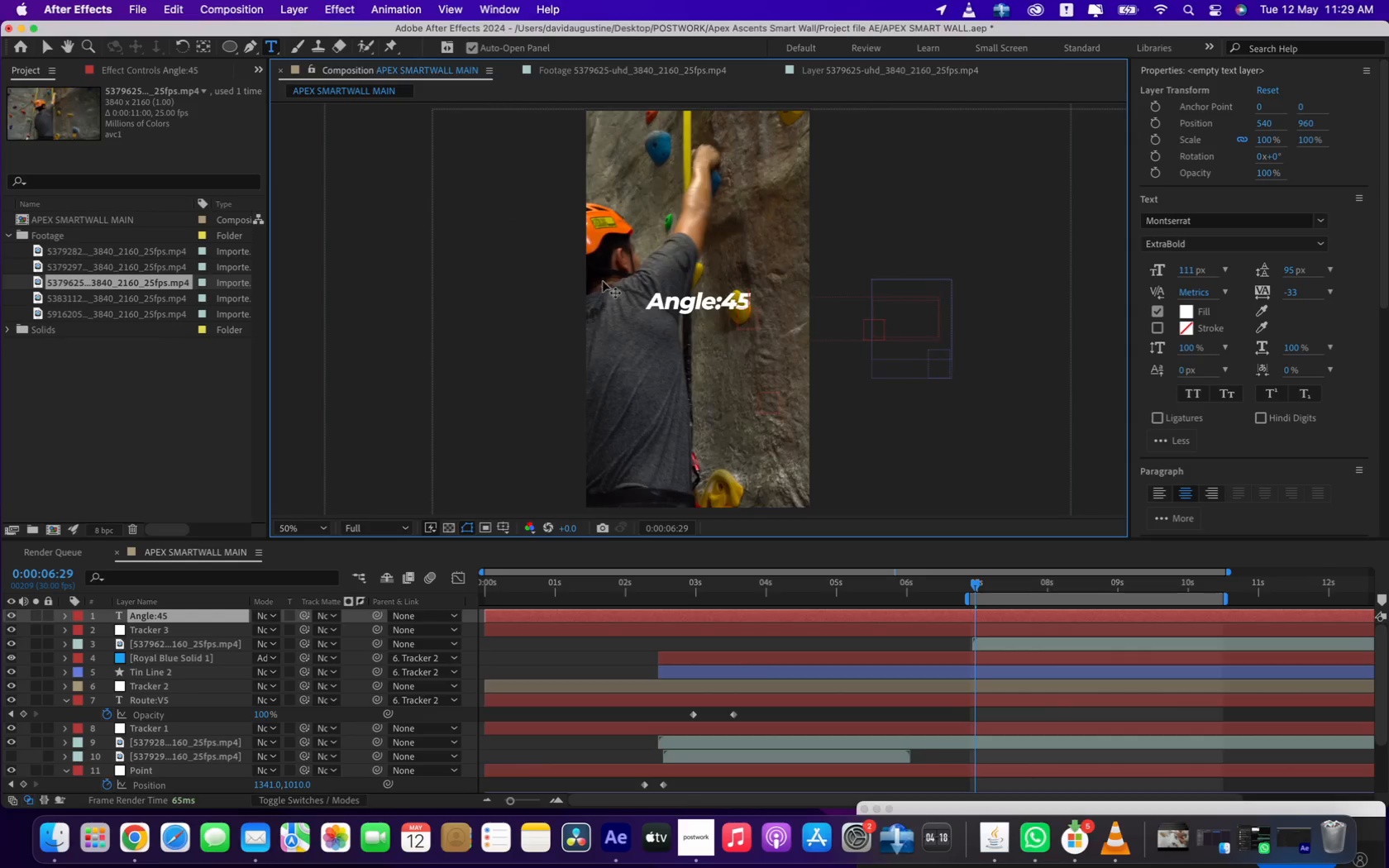 
scroll: coordinate [178, 704], scroll_direction: down, amount: 7.0
 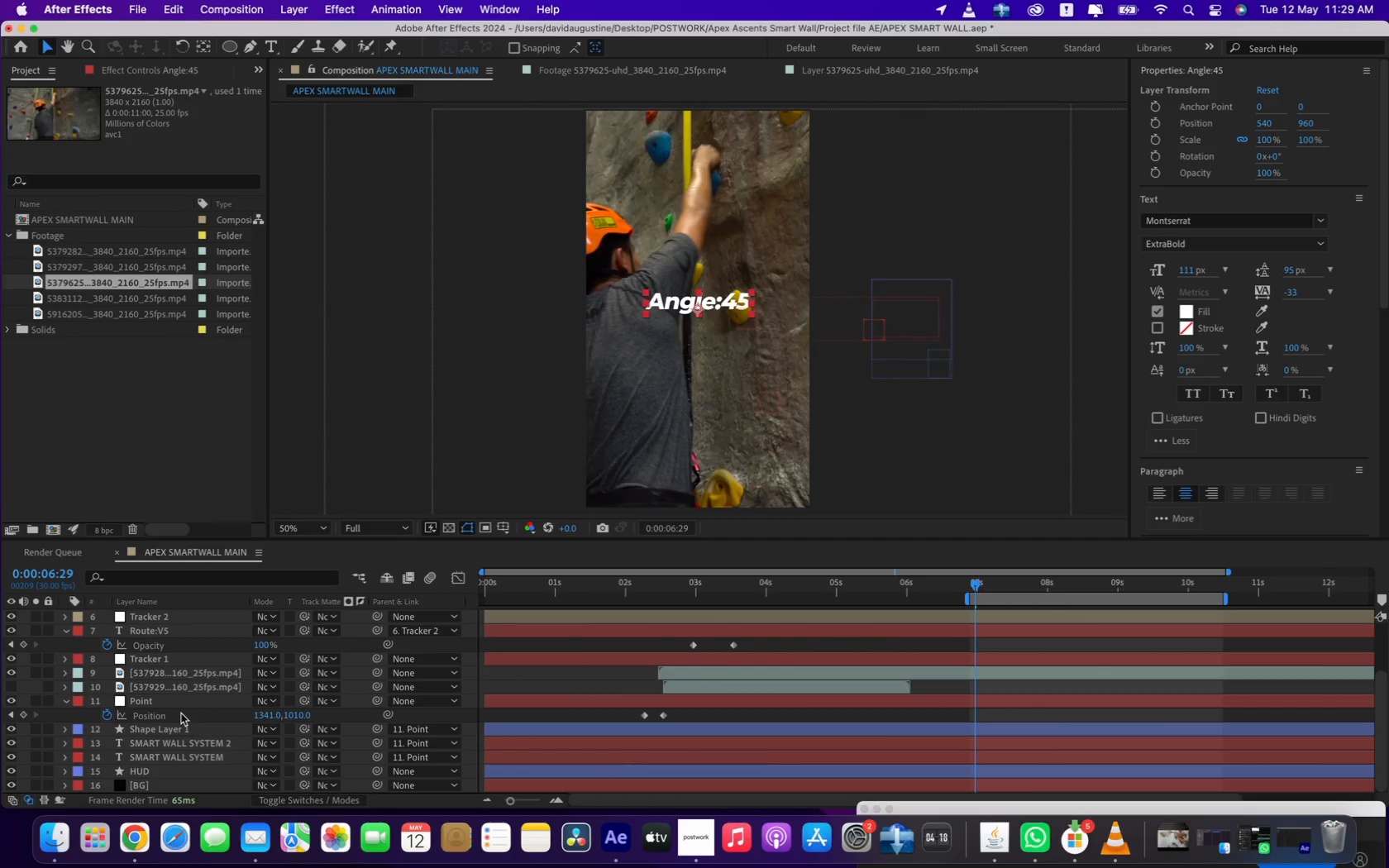 
scroll: coordinate [204, 696], scroll_direction: up, amount: 13.0
 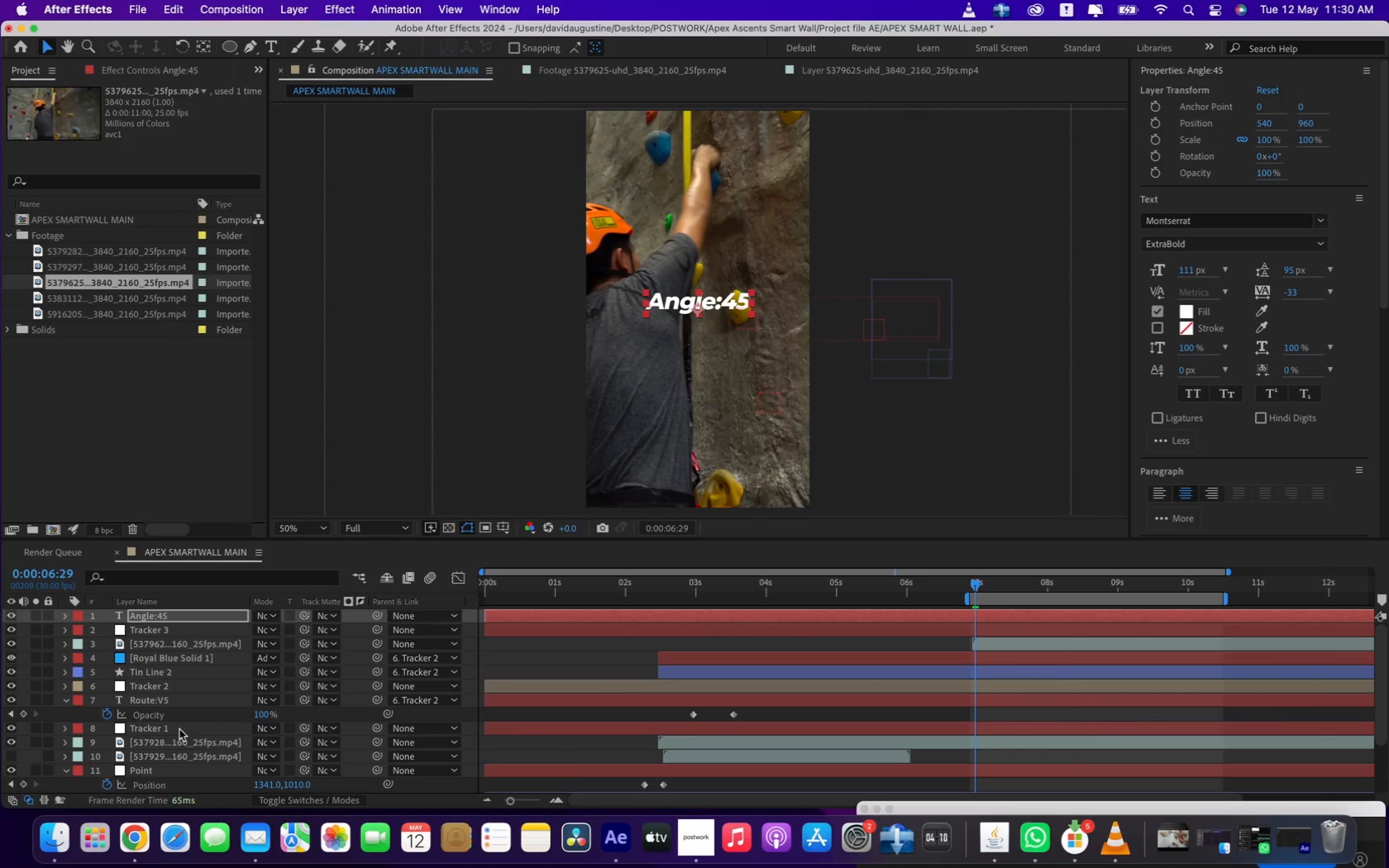 
scroll: coordinate [176, 728], scroll_direction: down, amount: 10.0
 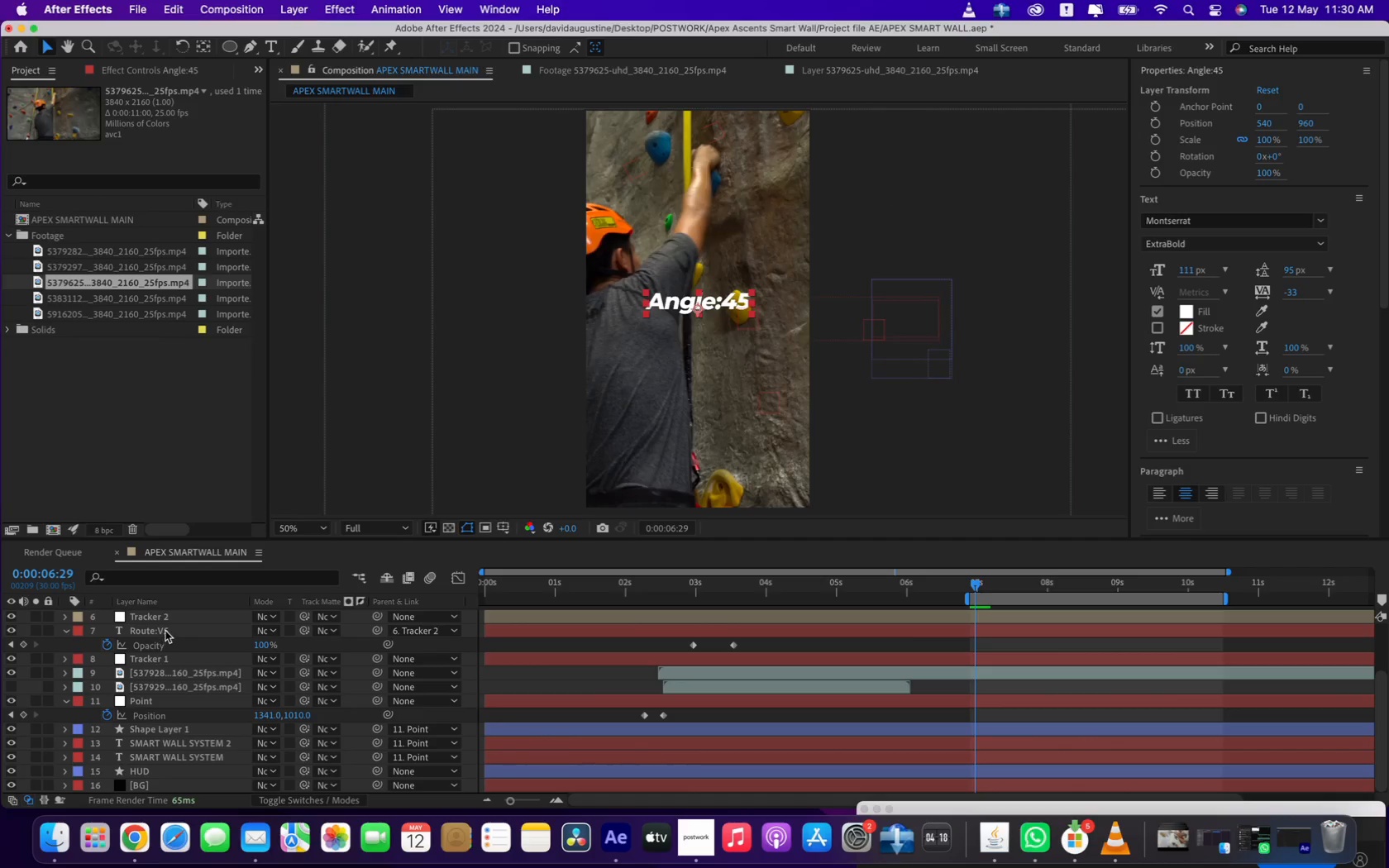 
left_click([166, 628])
 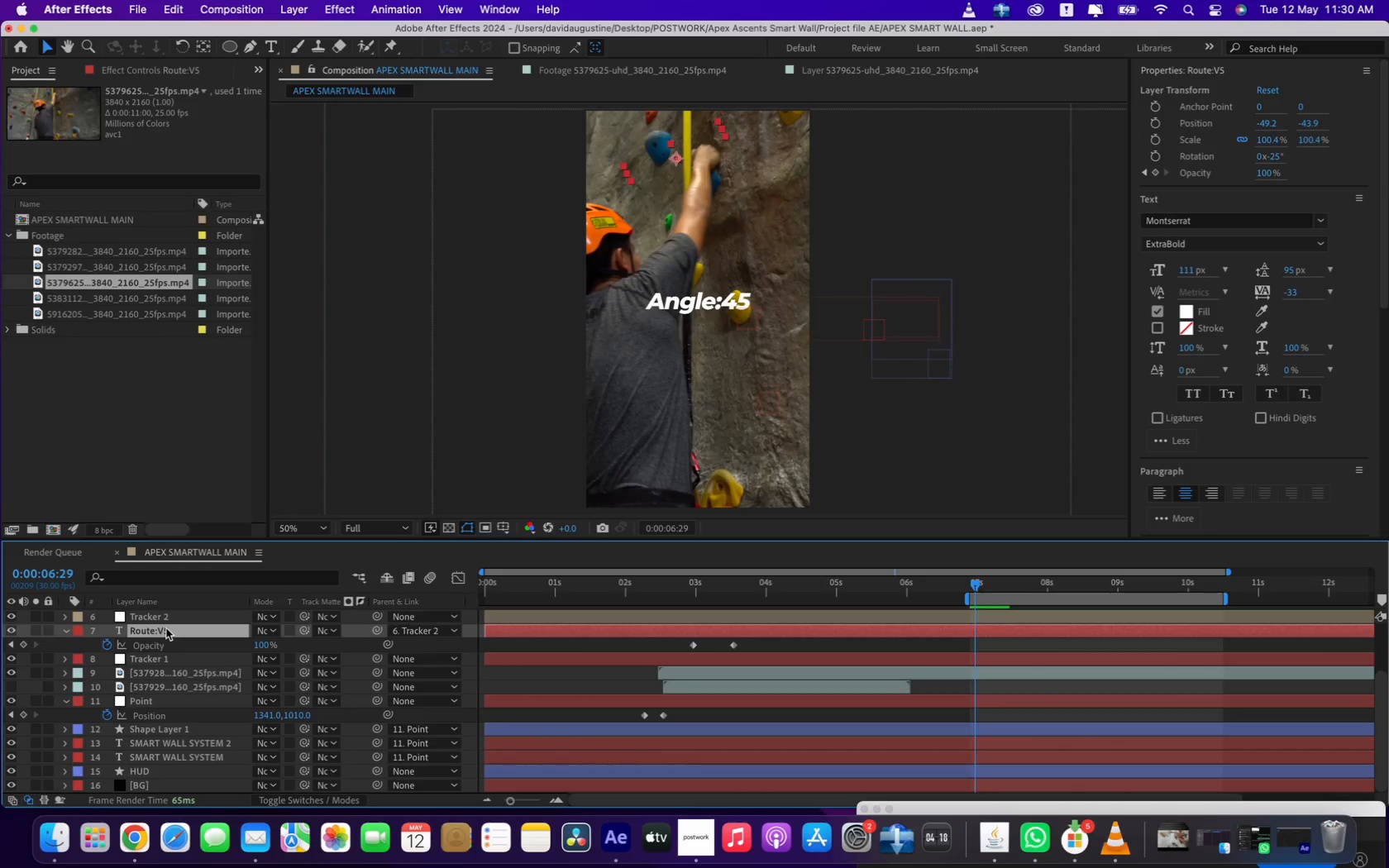 
scroll: coordinate [171, 714], scroll_direction: up, amount: 39.0
 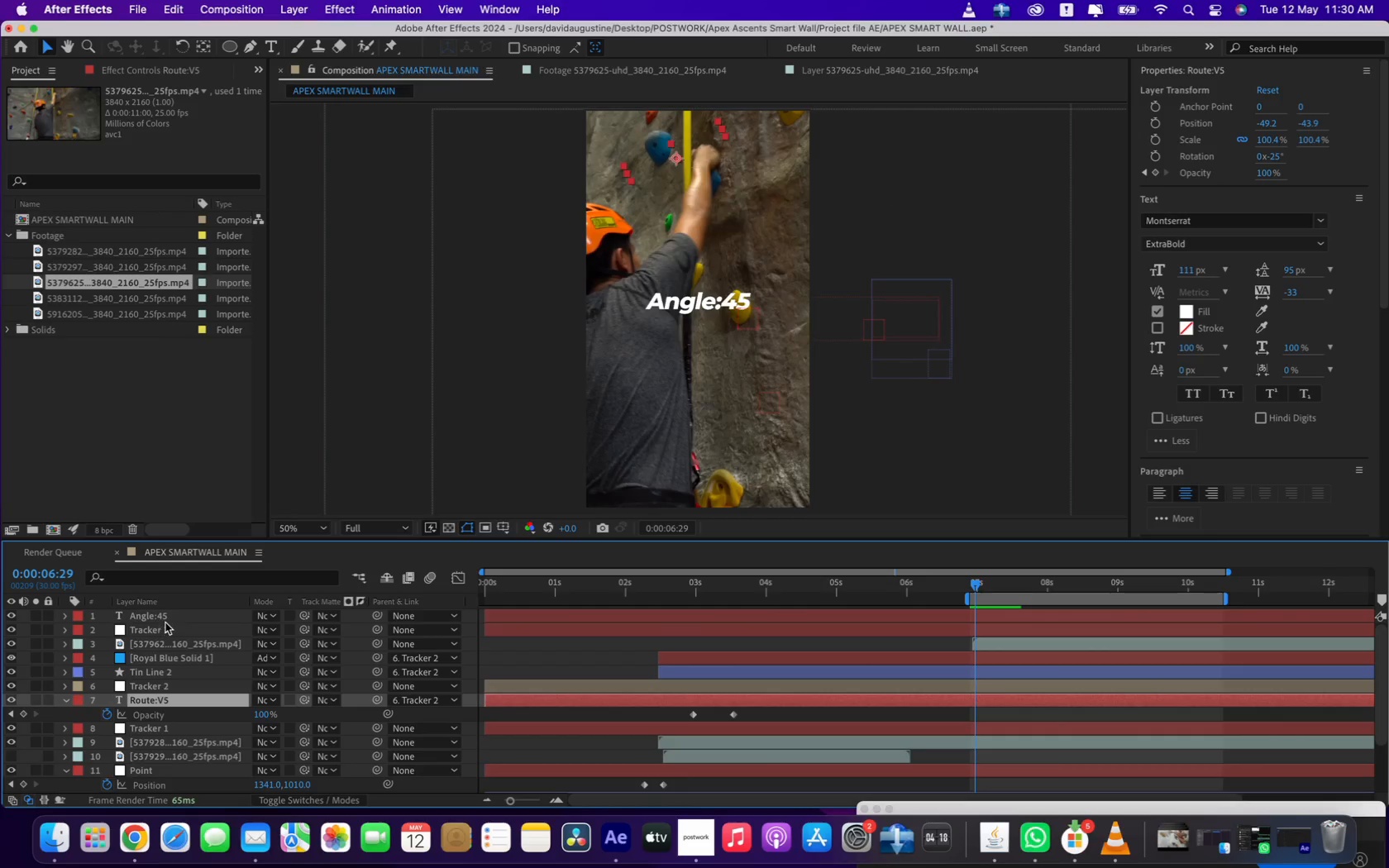 
left_click([167, 618])
 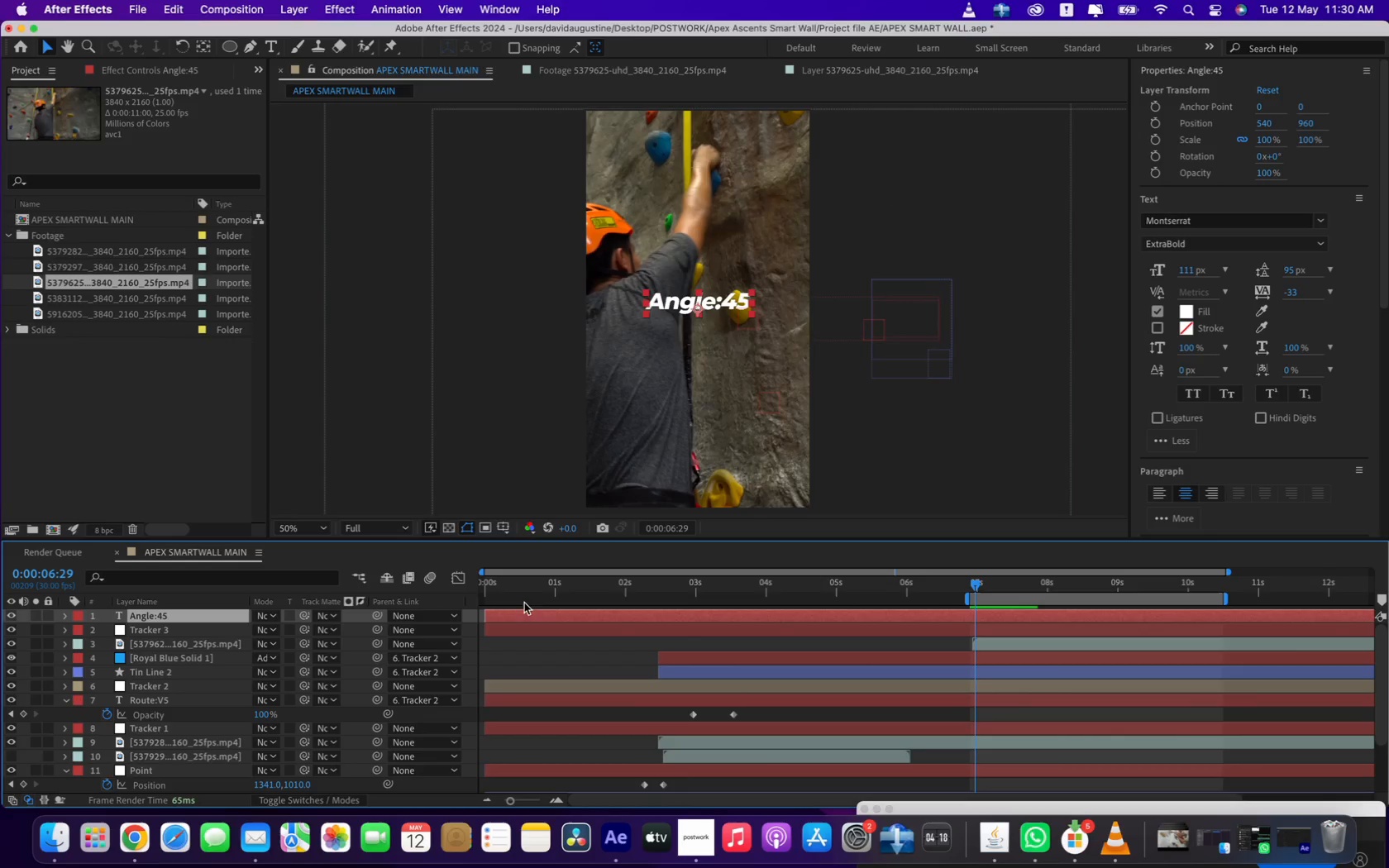 
key(R)
 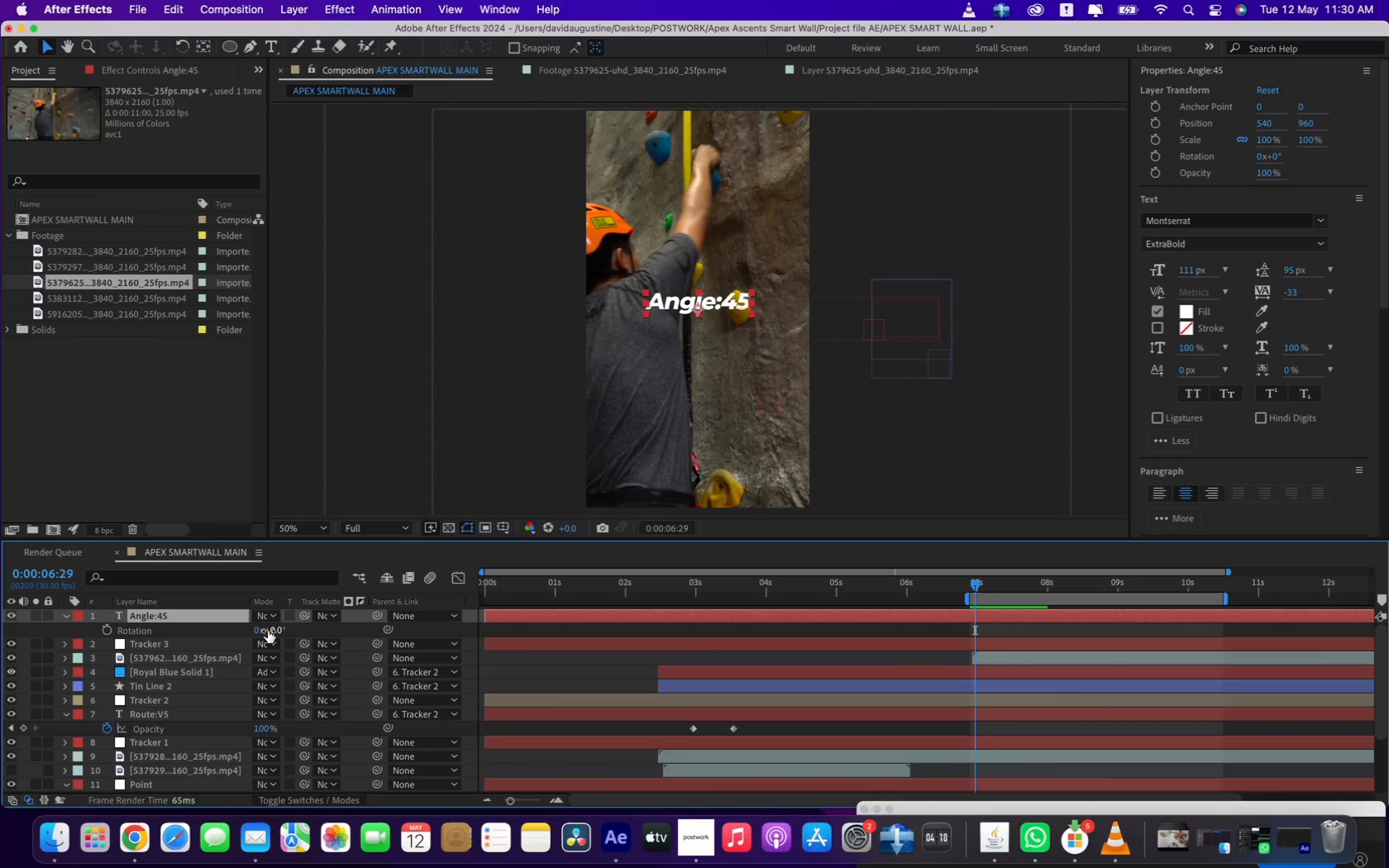 
left_click_drag(start_coordinate=[273, 629], to_coordinate=[300, 627])
 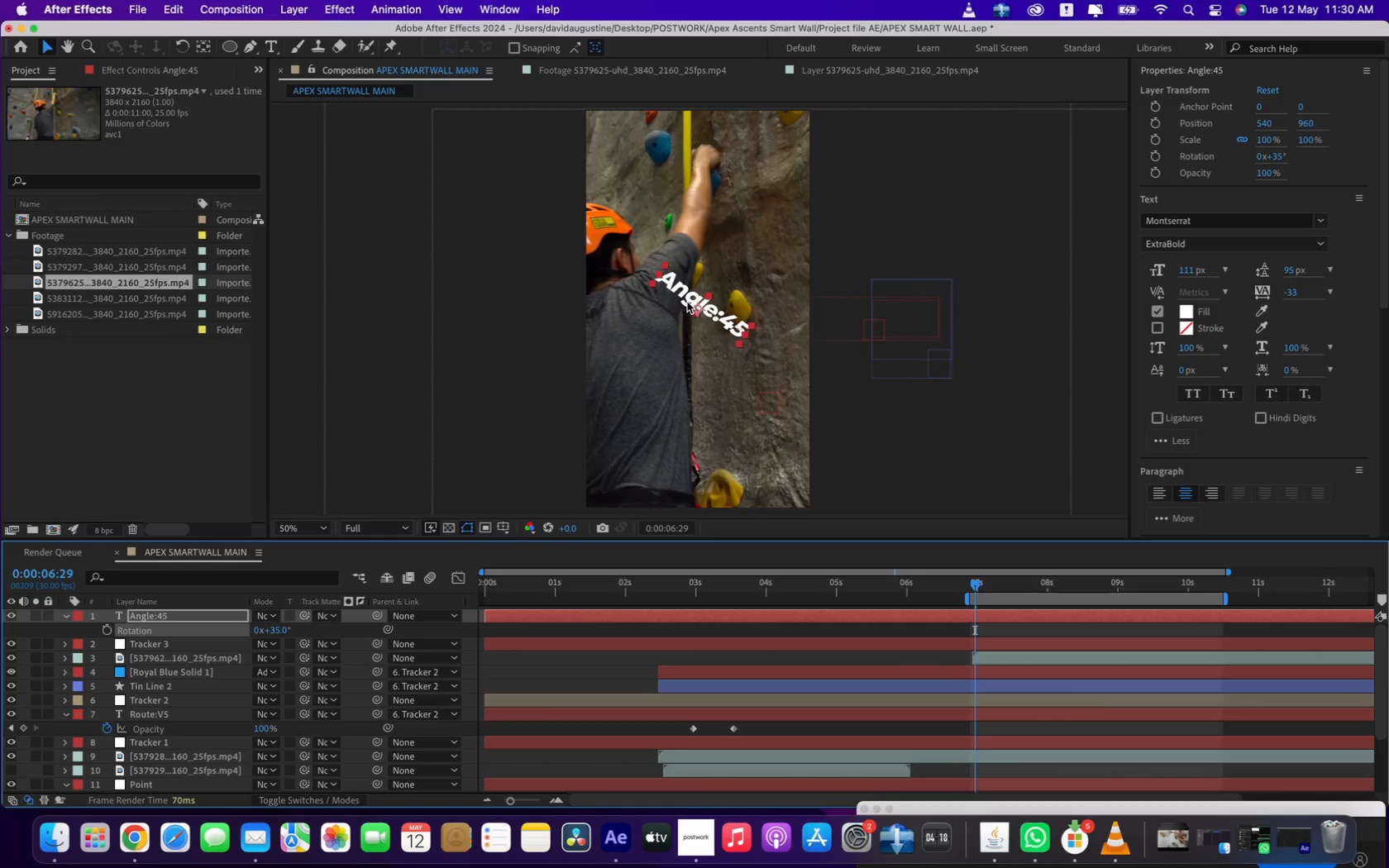 
left_click_drag(start_coordinate=[685, 295], to_coordinate=[737, 273])
 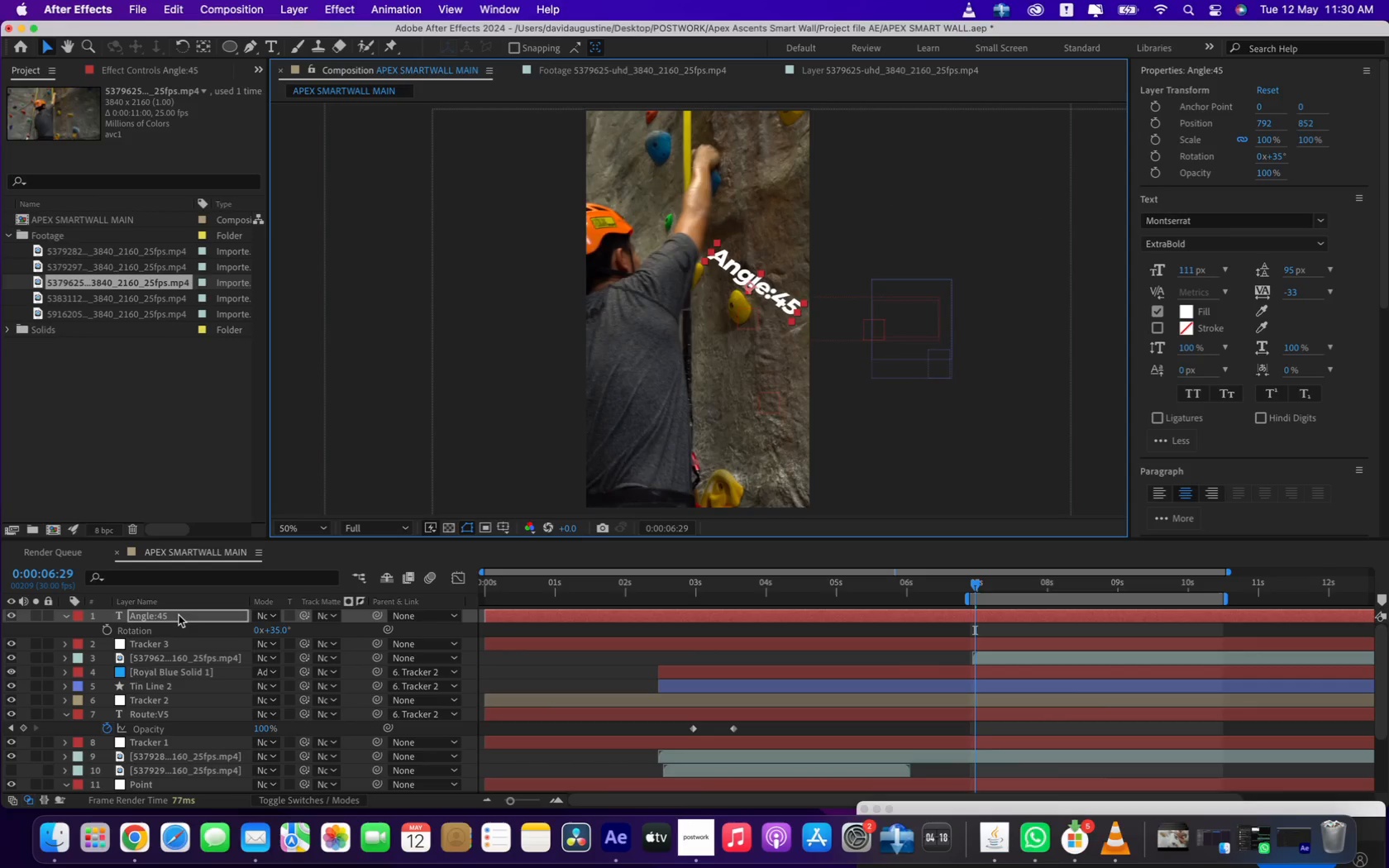 
left_click([179, 610])
 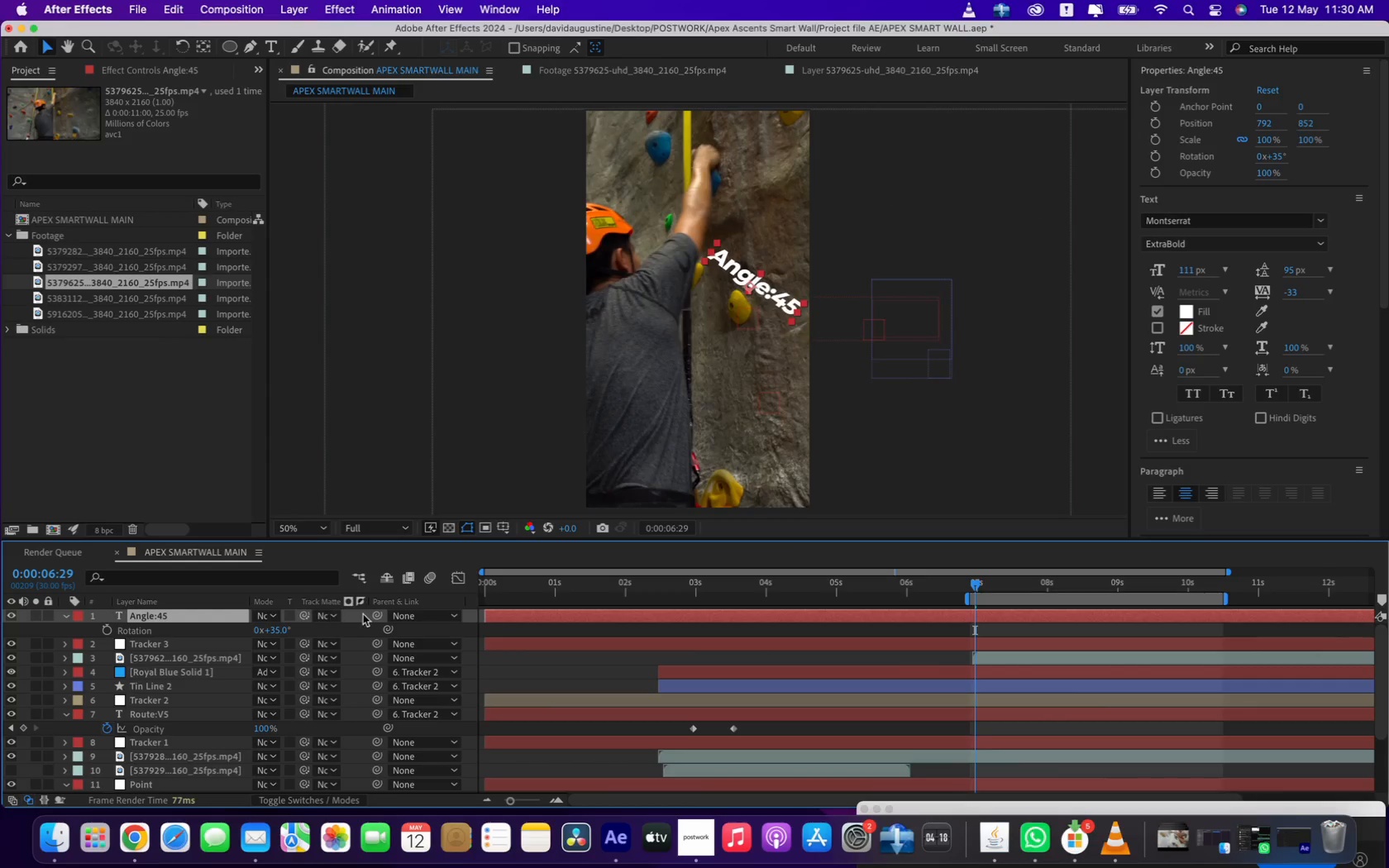 
left_click([413, 613])
 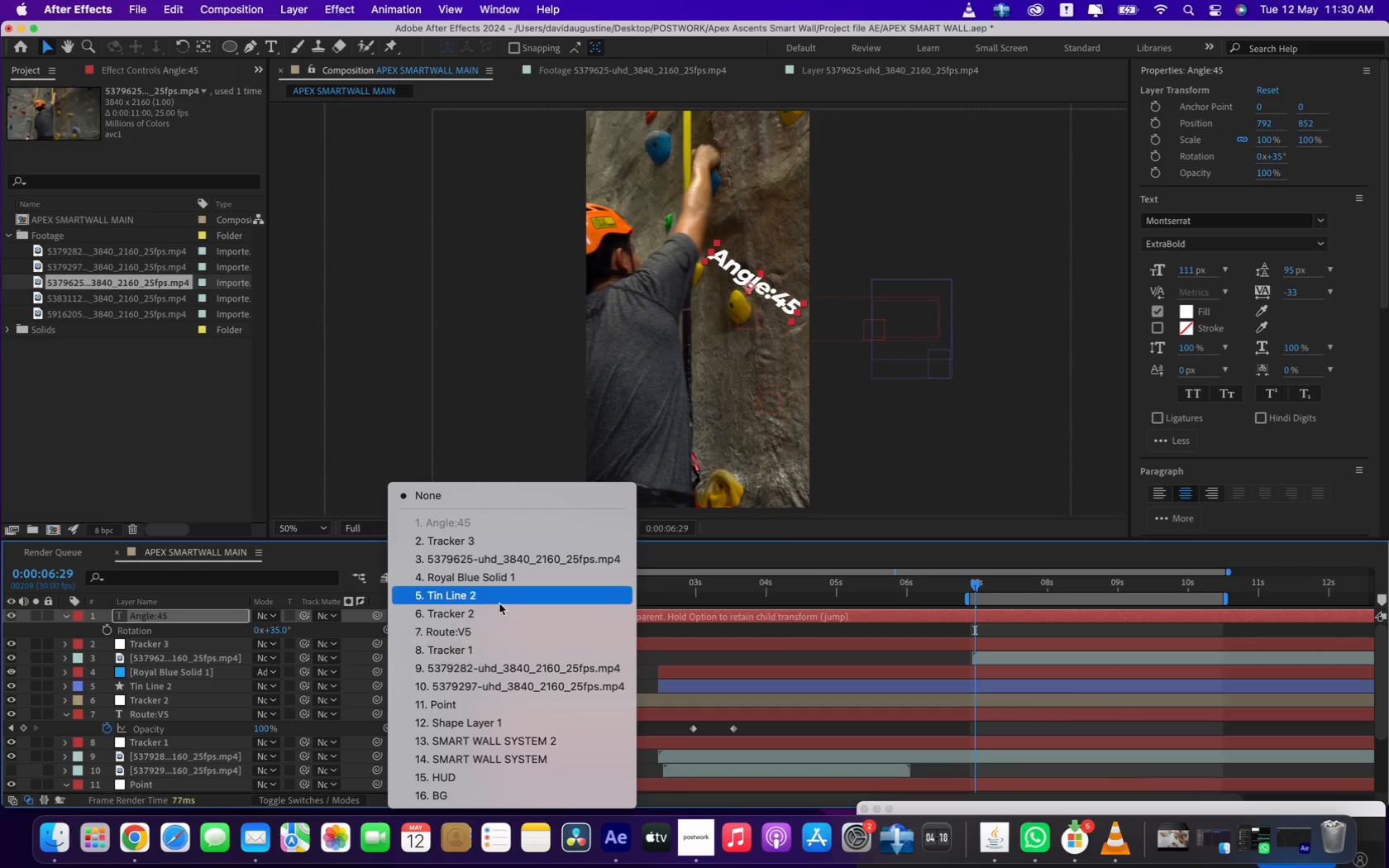 
left_click([518, 543])
 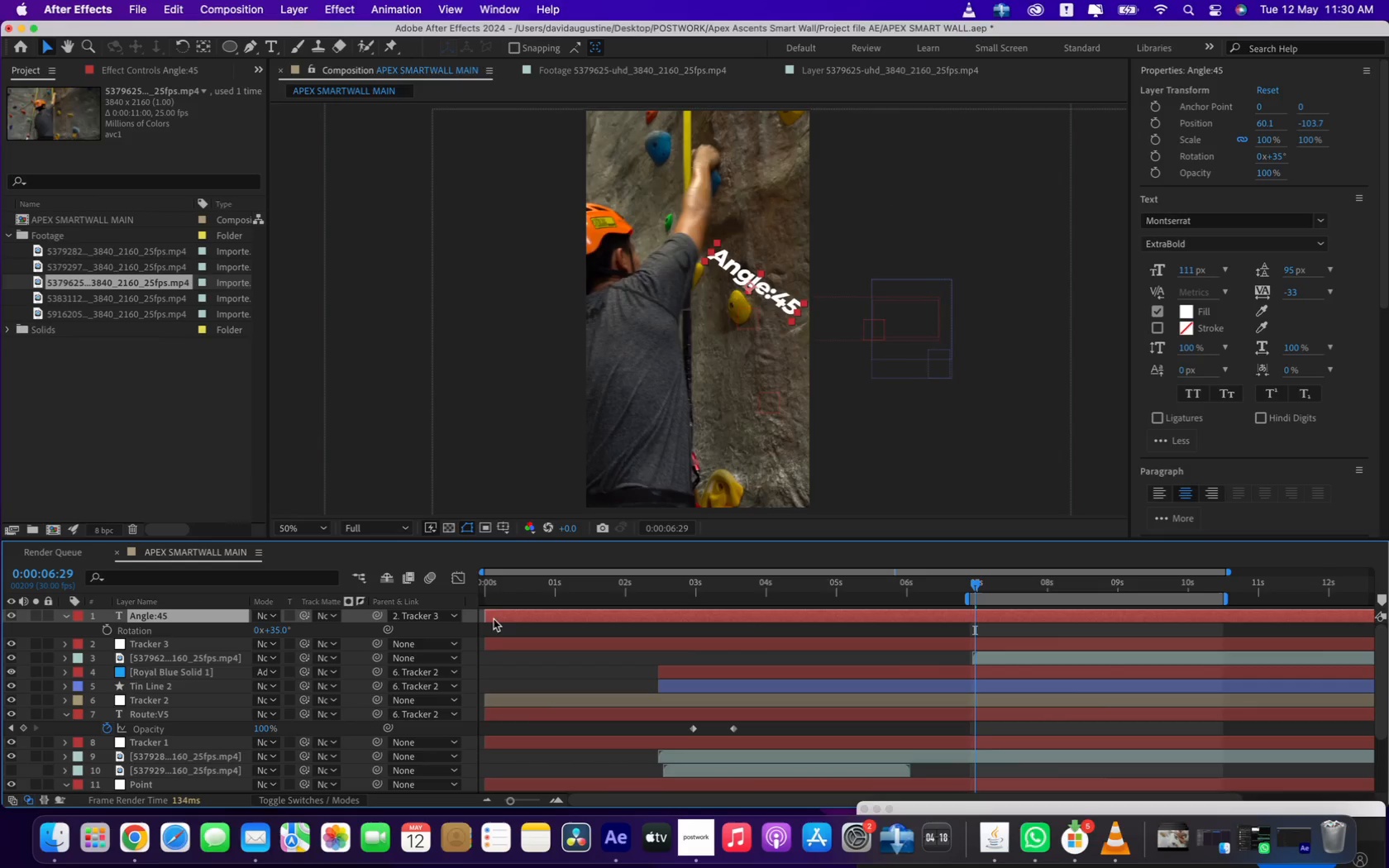 
left_click_drag(start_coordinate=[488, 618], to_coordinate=[974, 630])
 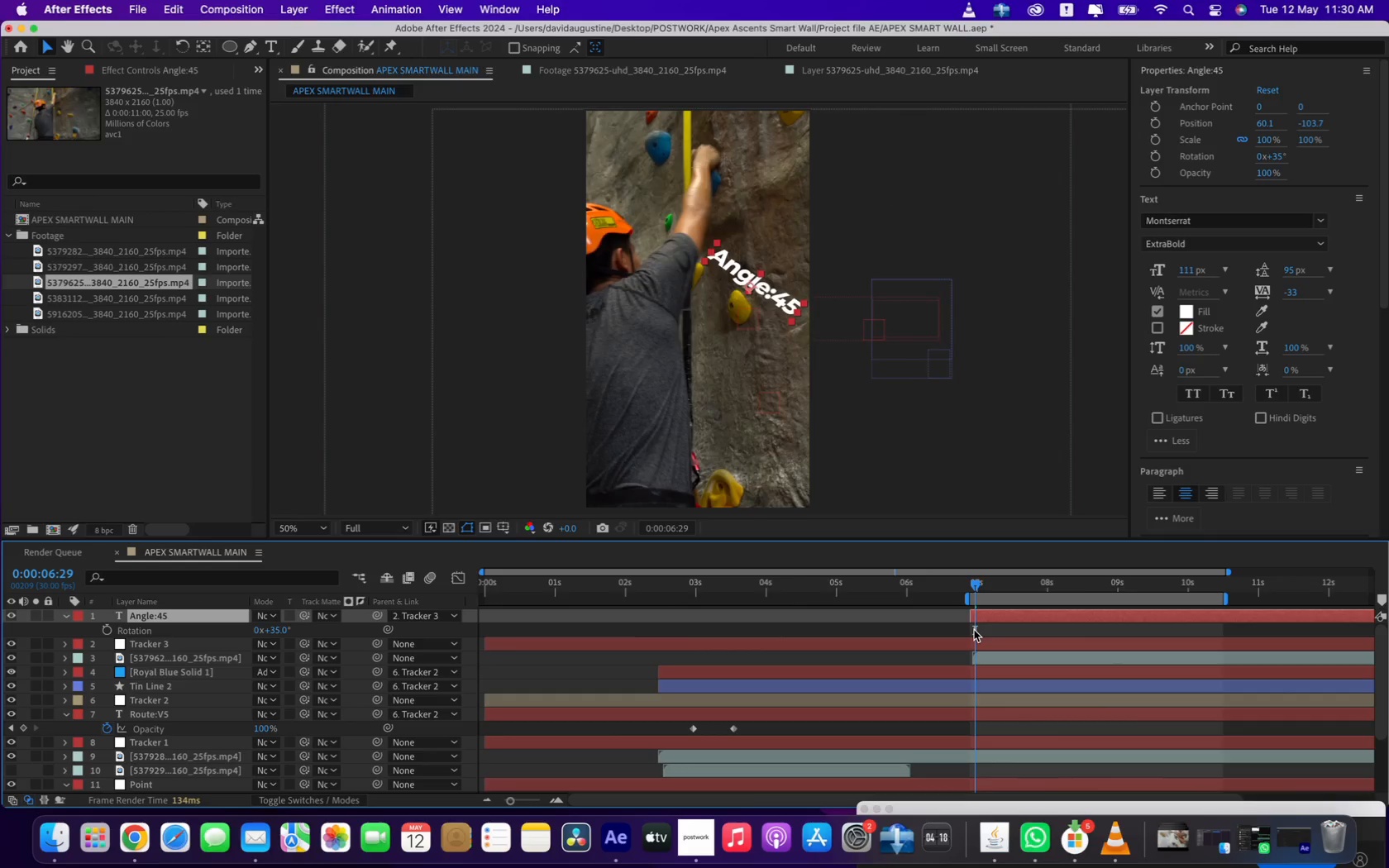 
key(Equal)
 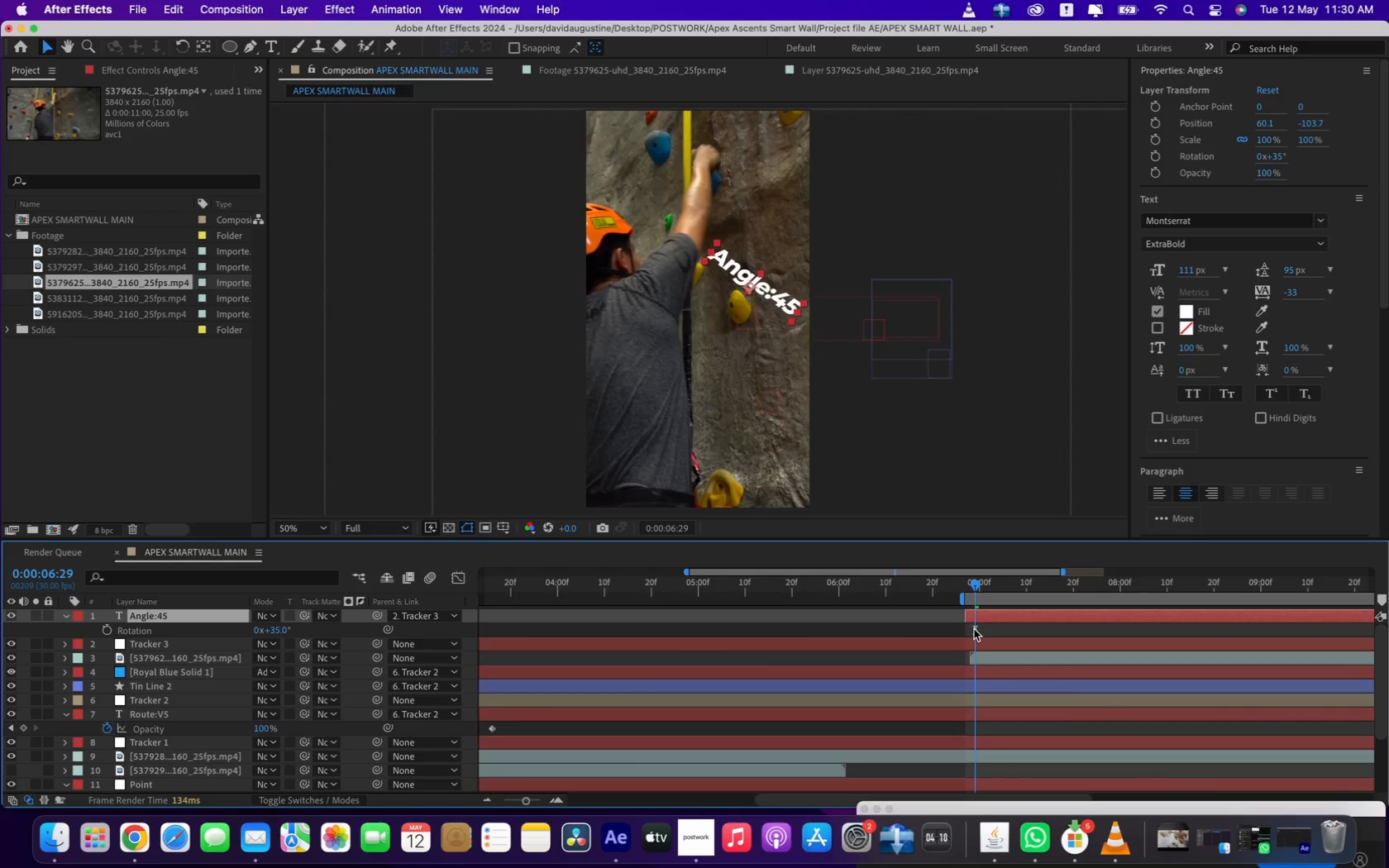 
key(Equal)
 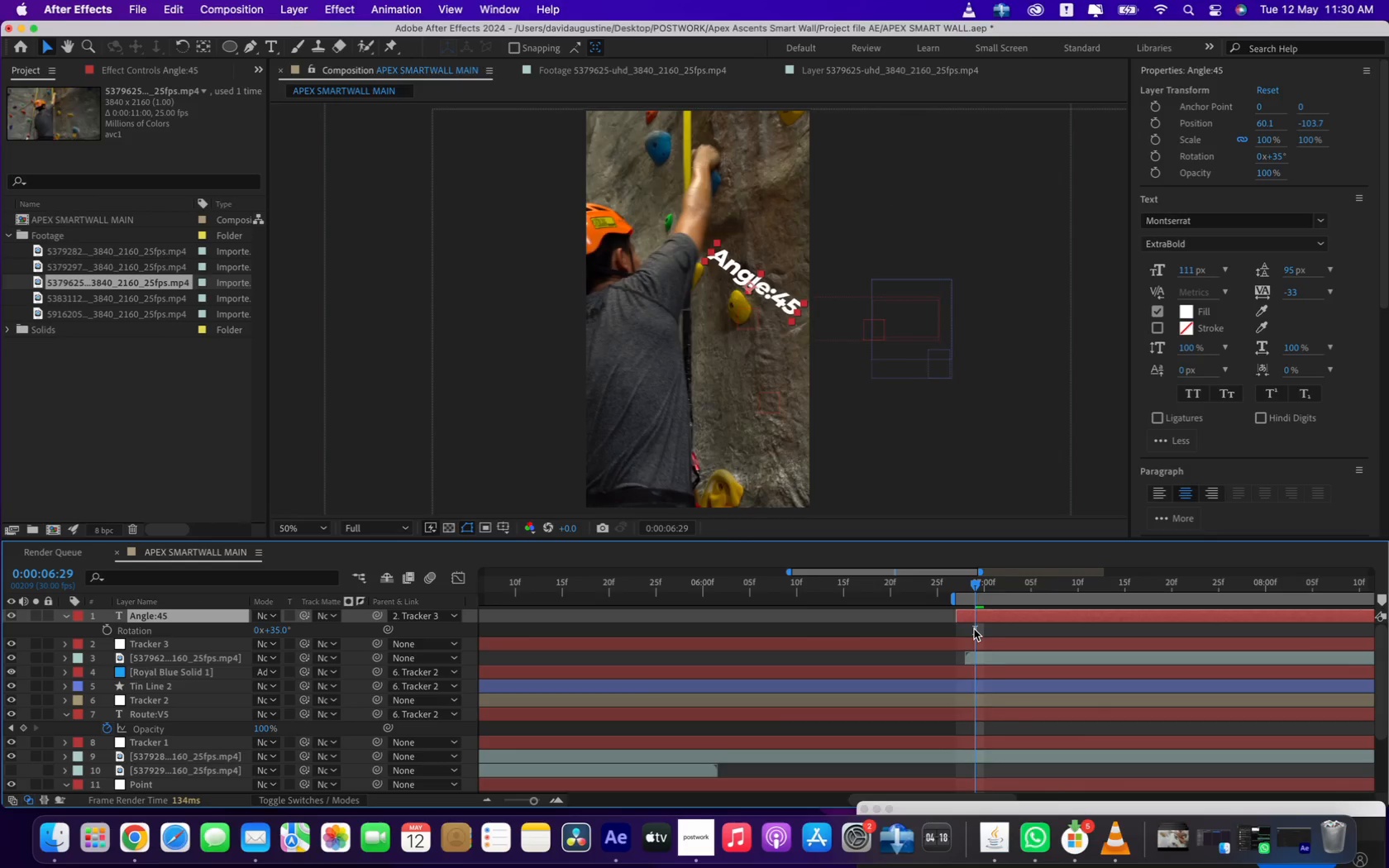 
key(Equal)
 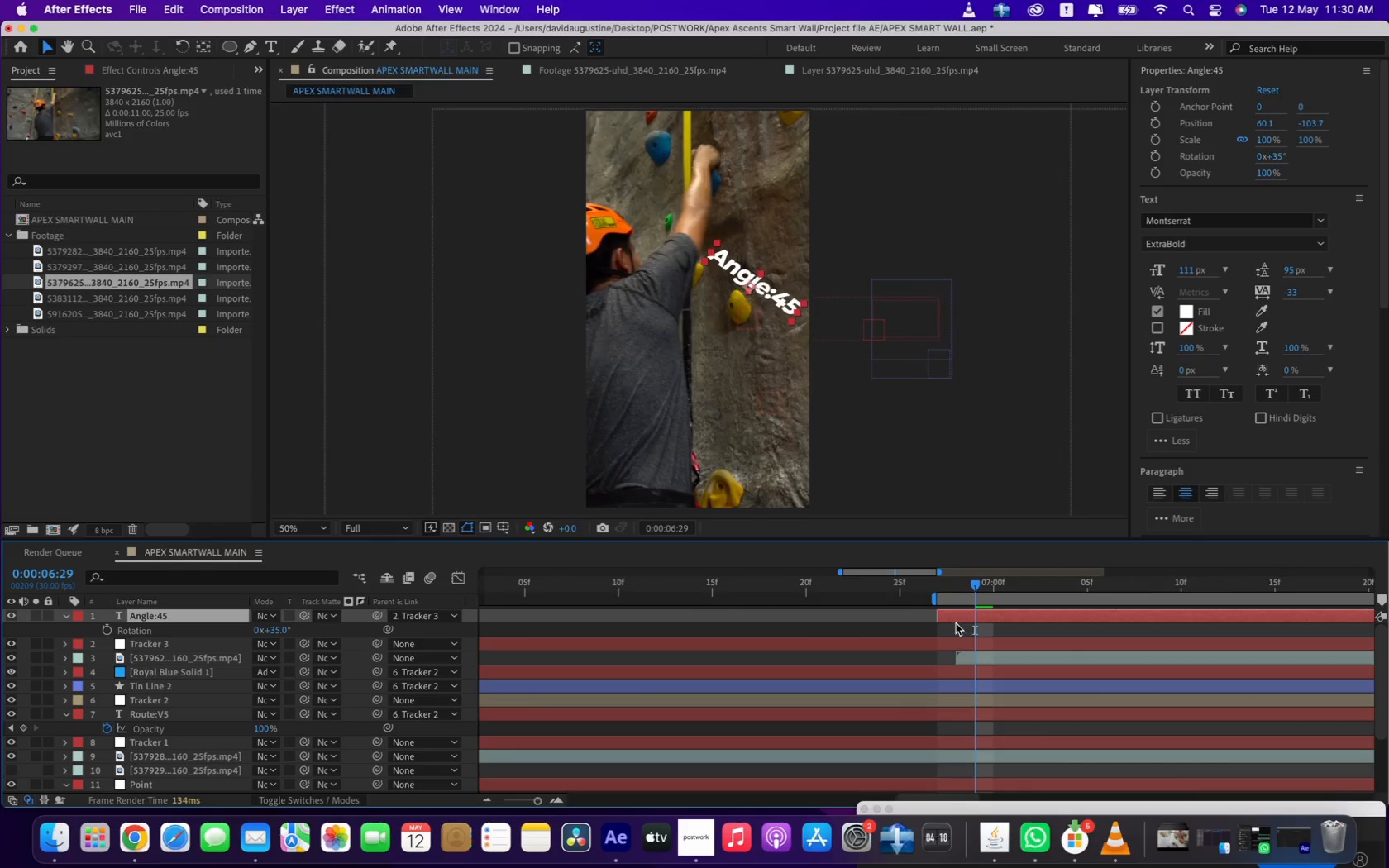 
key(Equal)
 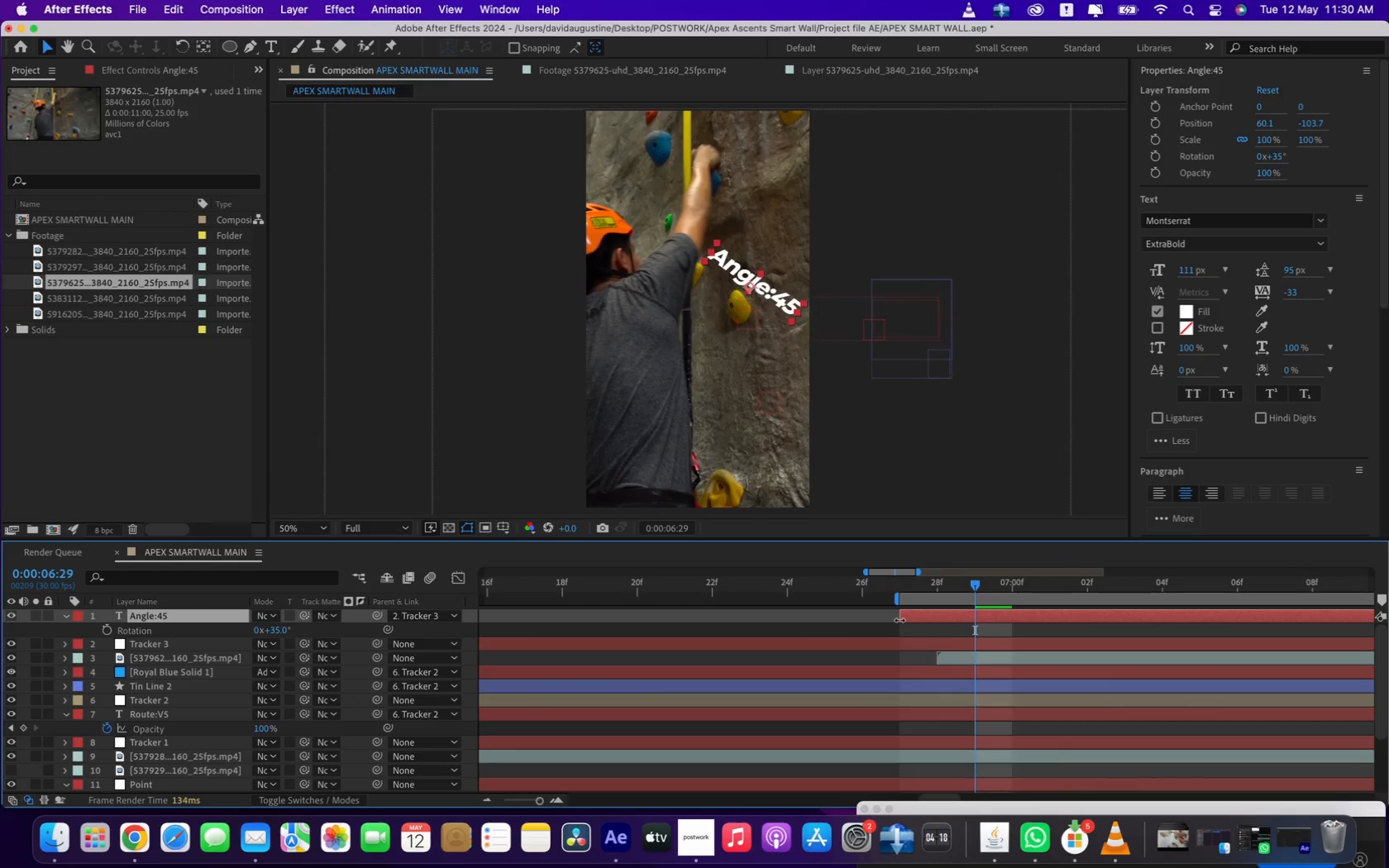 
left_click_drag(start_coordinate=[900, 620], to_coordinate=[927, 621])
 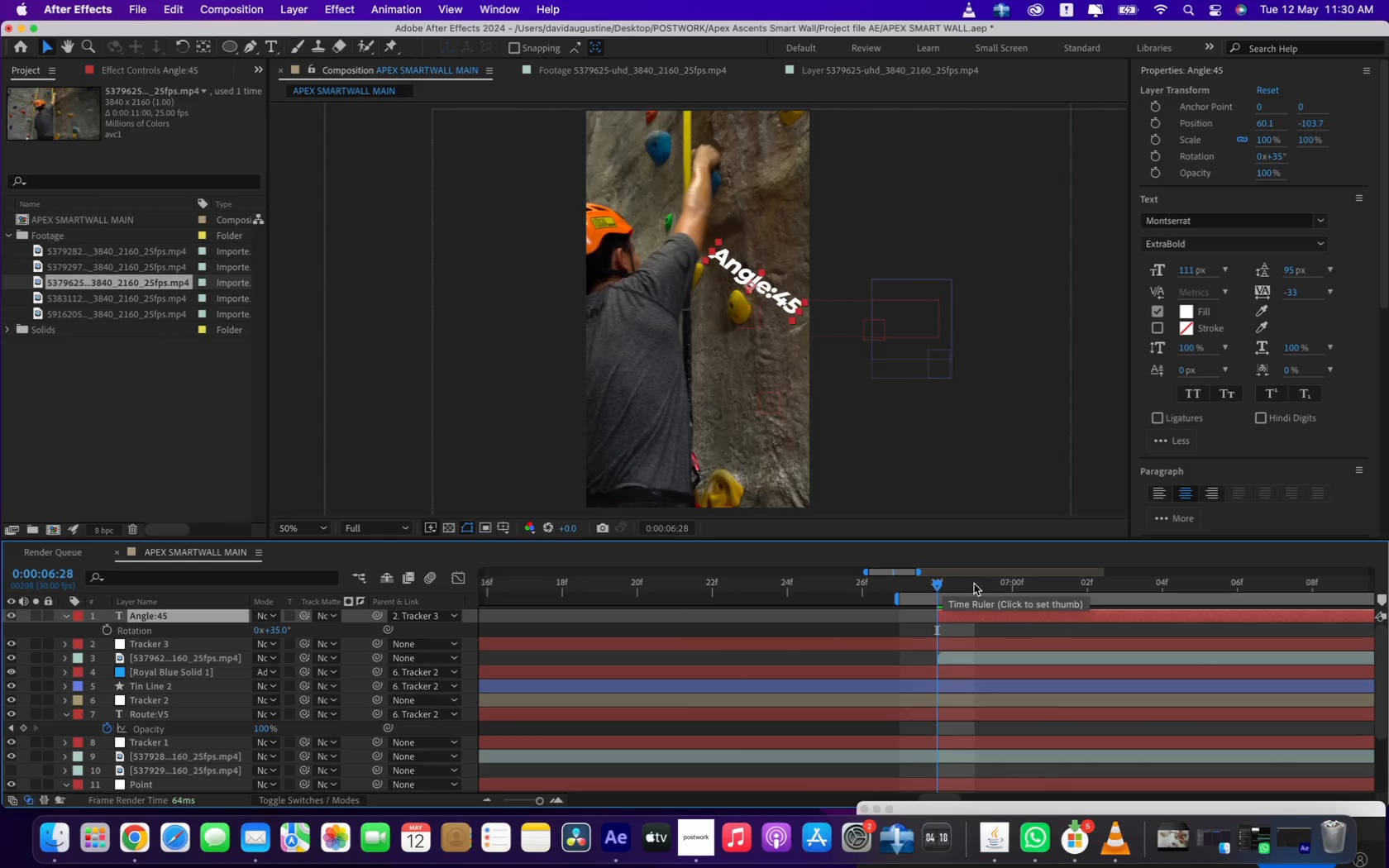 
left_click_drag(start_coordinate=[919, 570], to_coordinate=[1243, 608])
 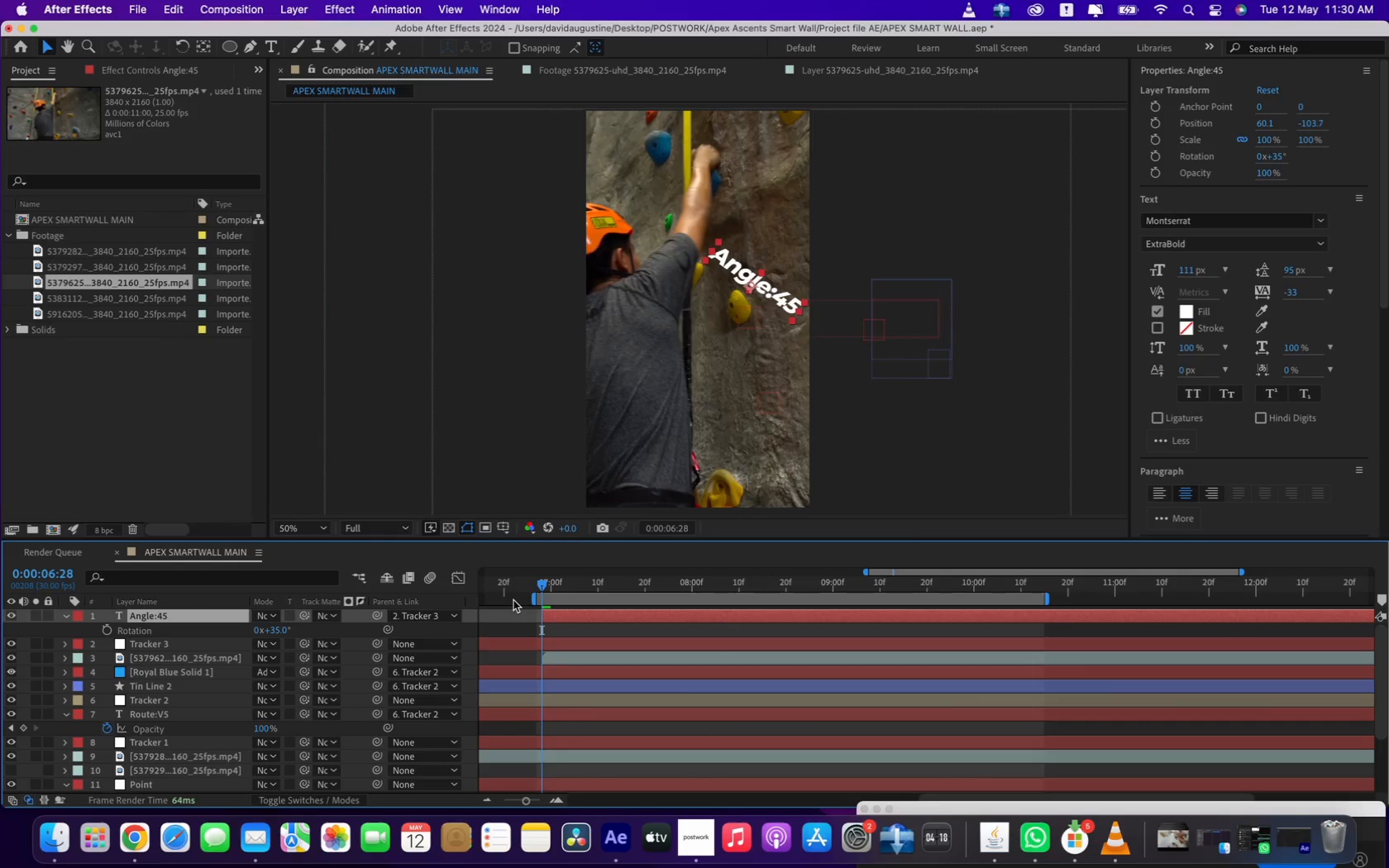 
left_click([508, 594])
 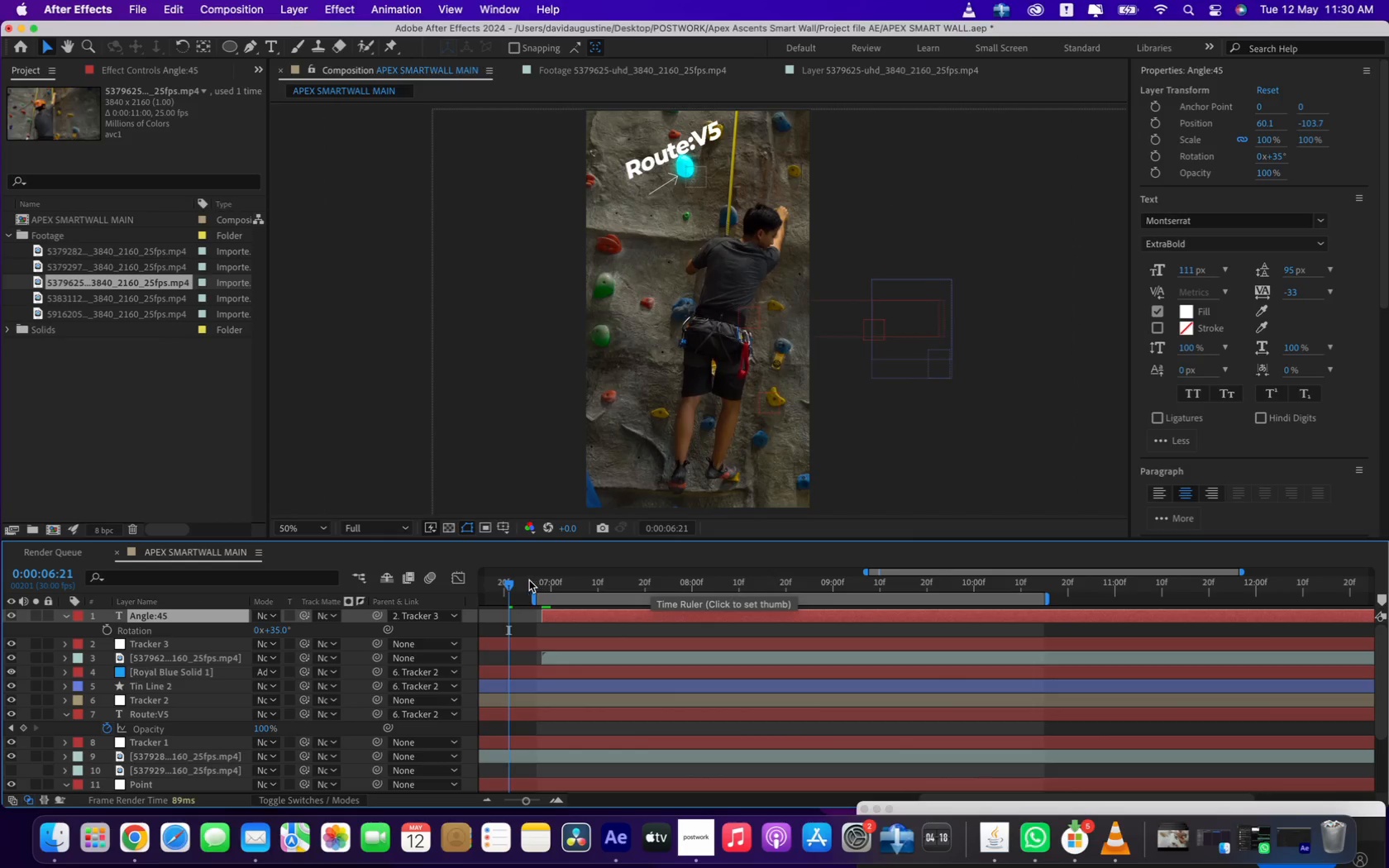 
left_click([540, 584])
 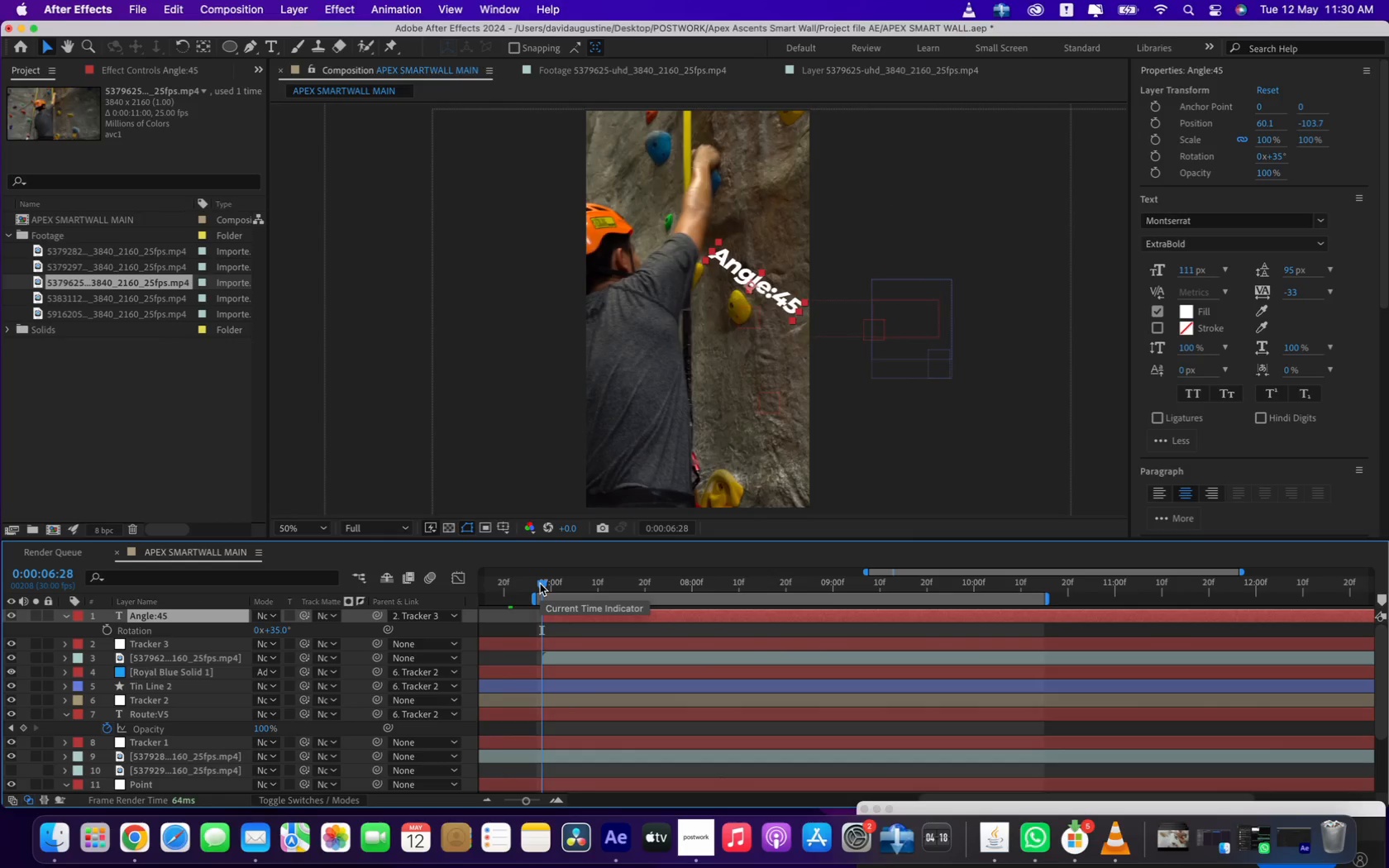 
key(Space)
 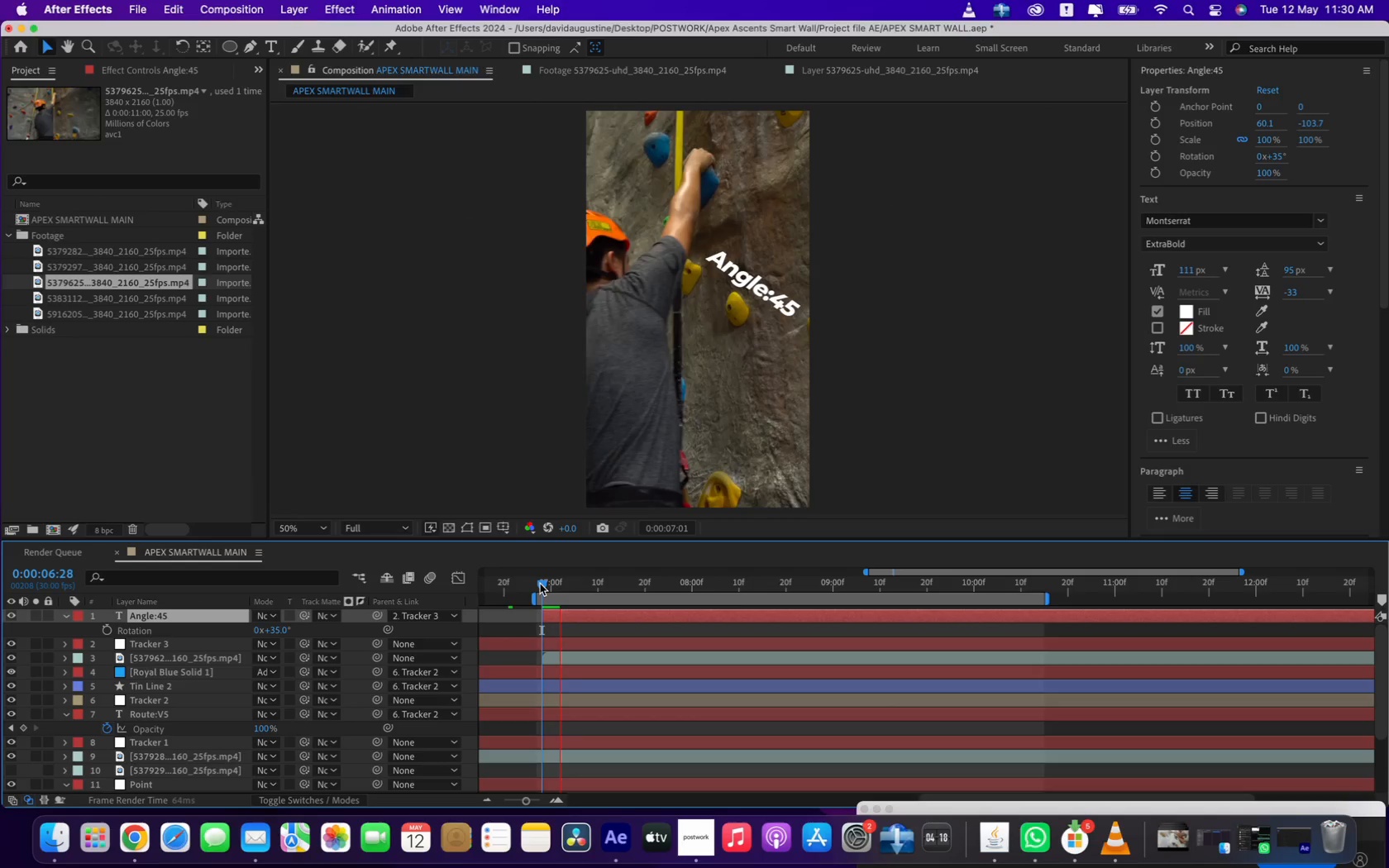 
mouse_move([776, 594])
 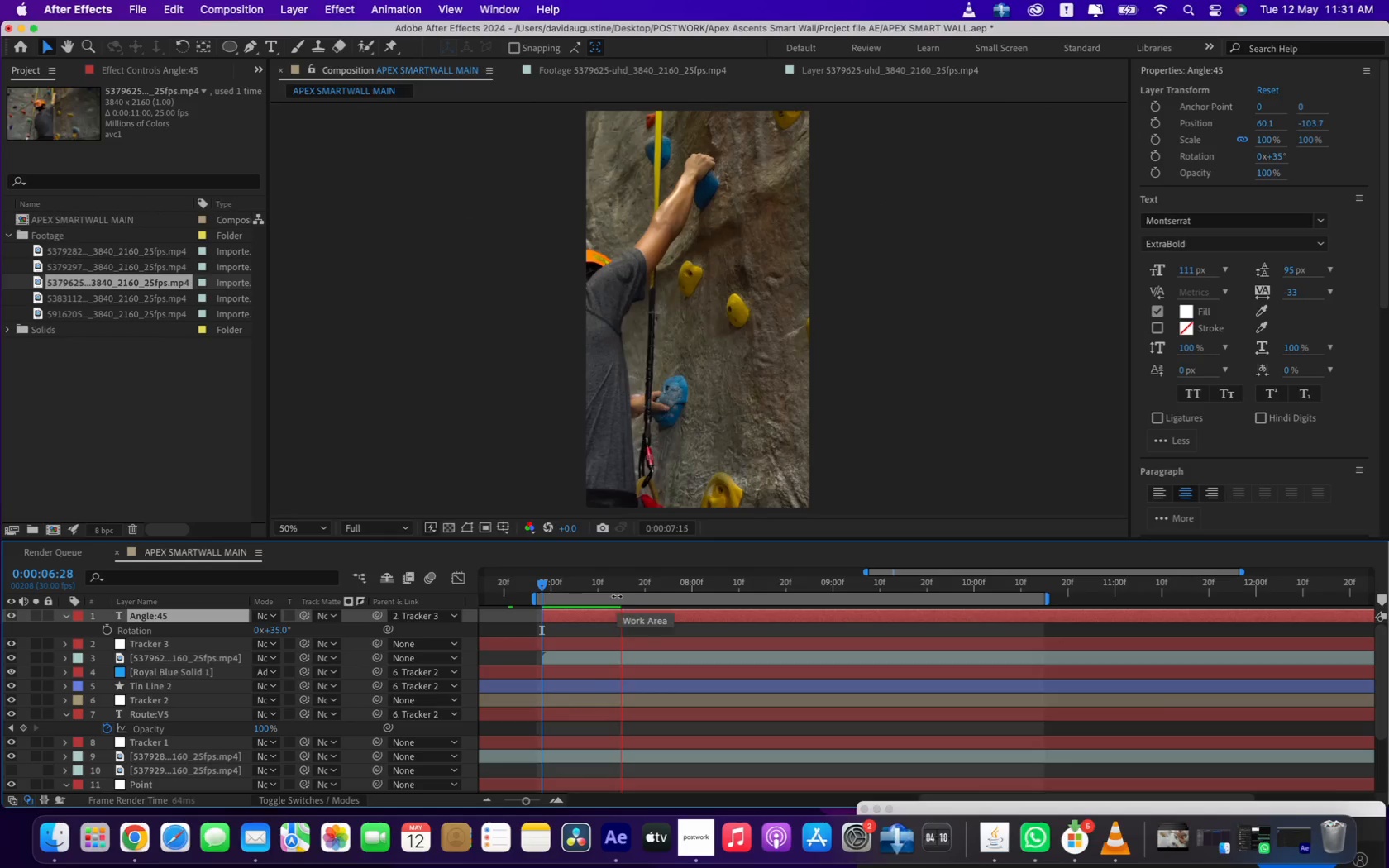 
key(Space)
 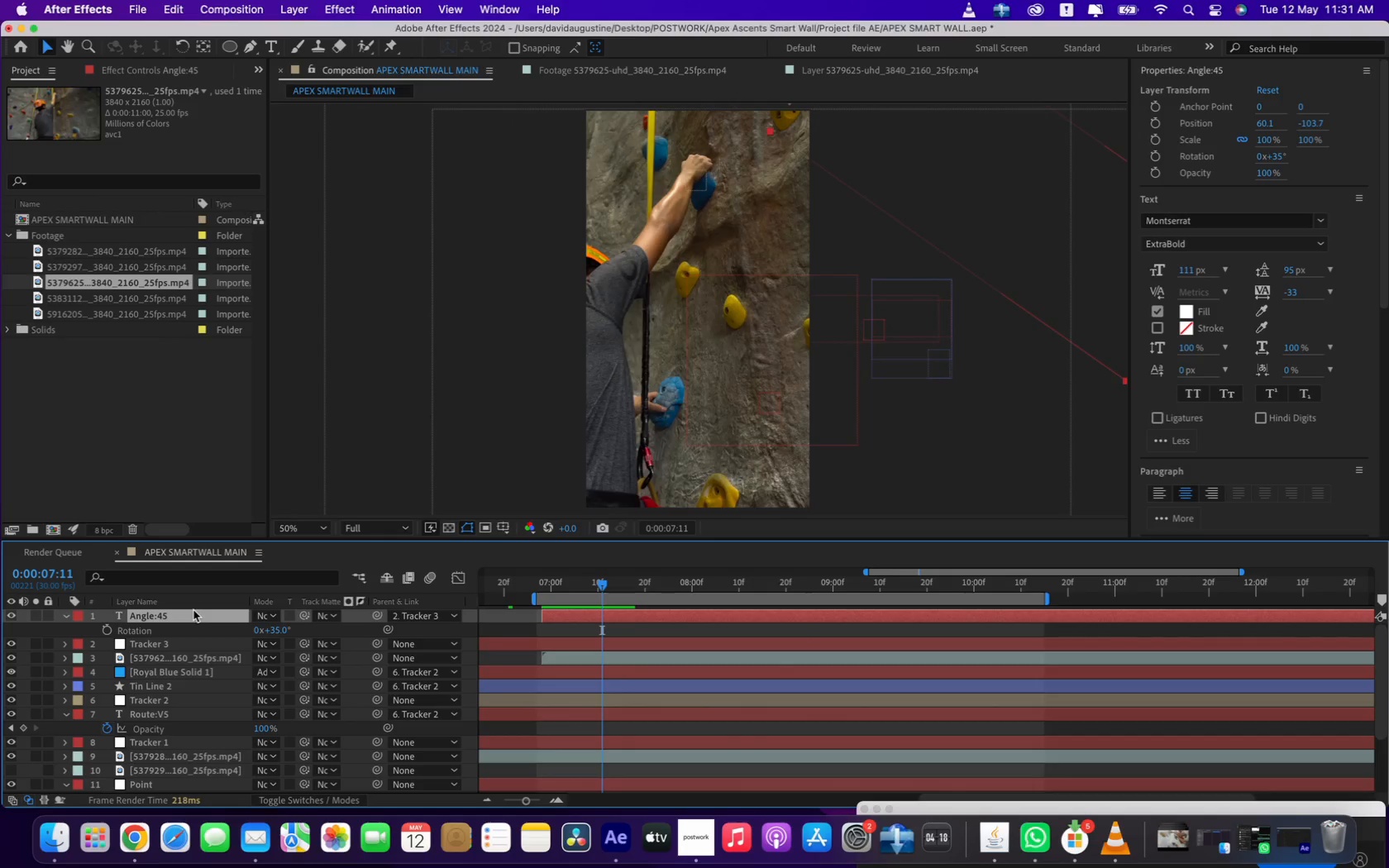 
left_click([155, 643])
 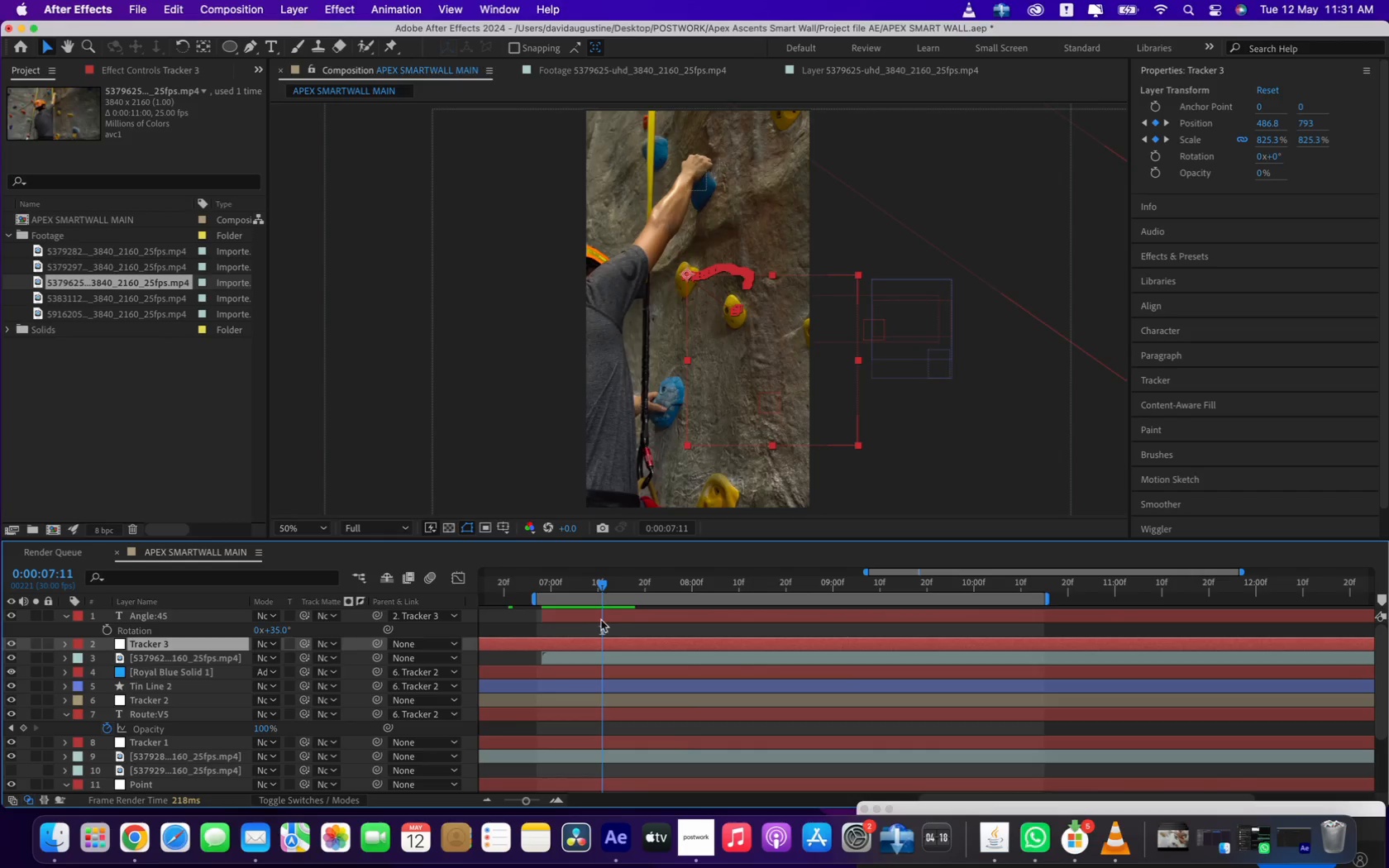 
left_click([560, 587])
 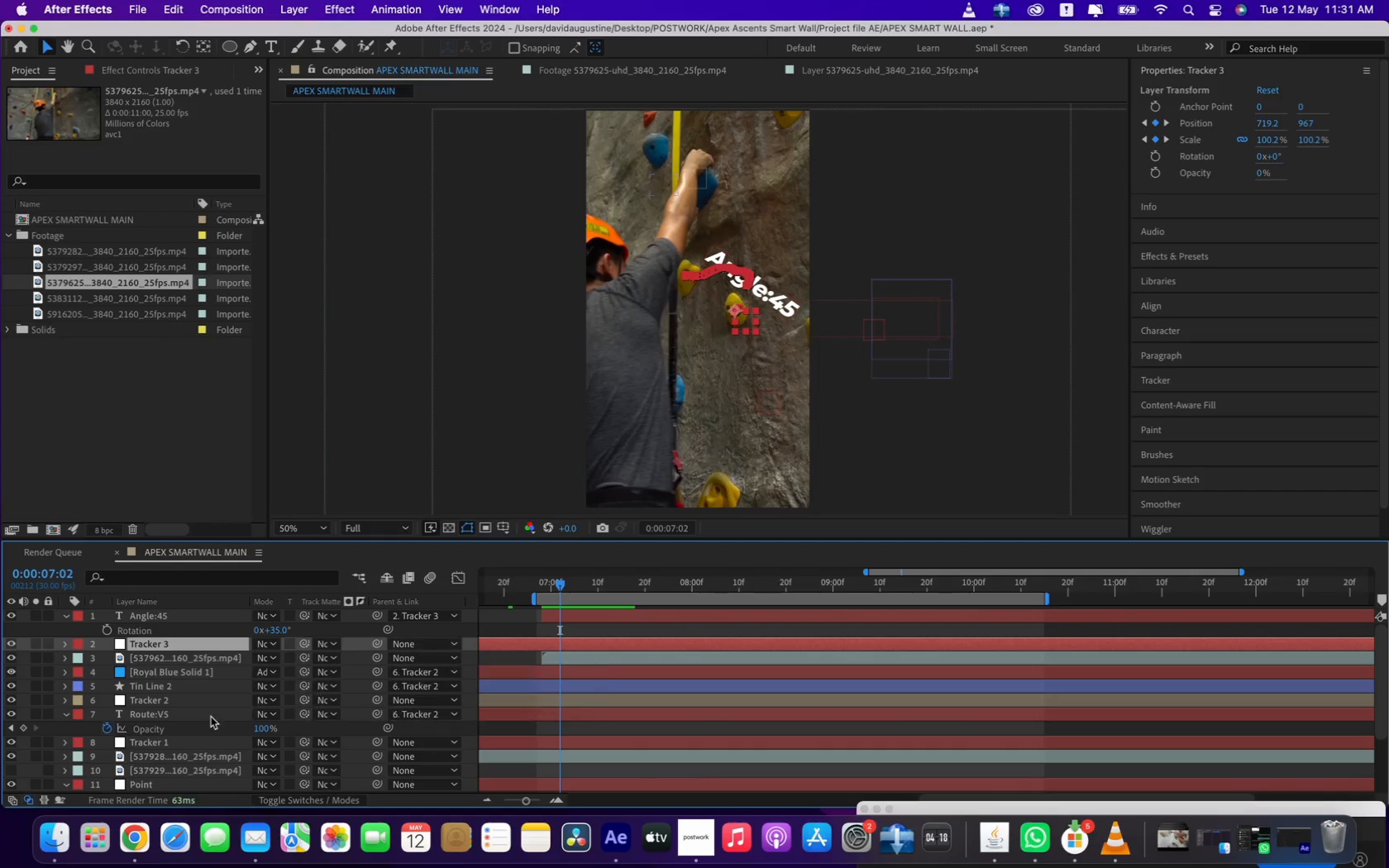 
key(U)
 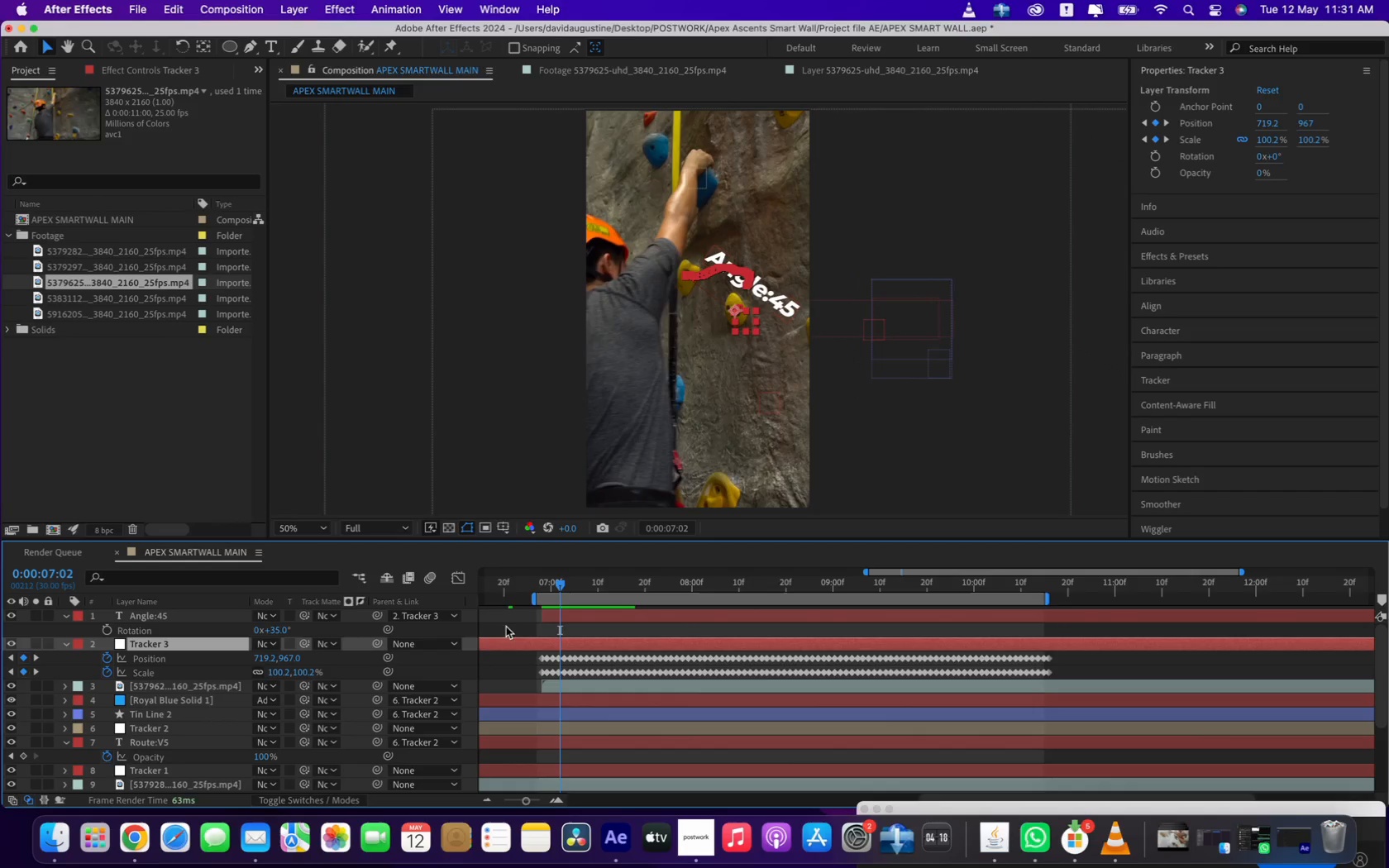 
key(Equal)
 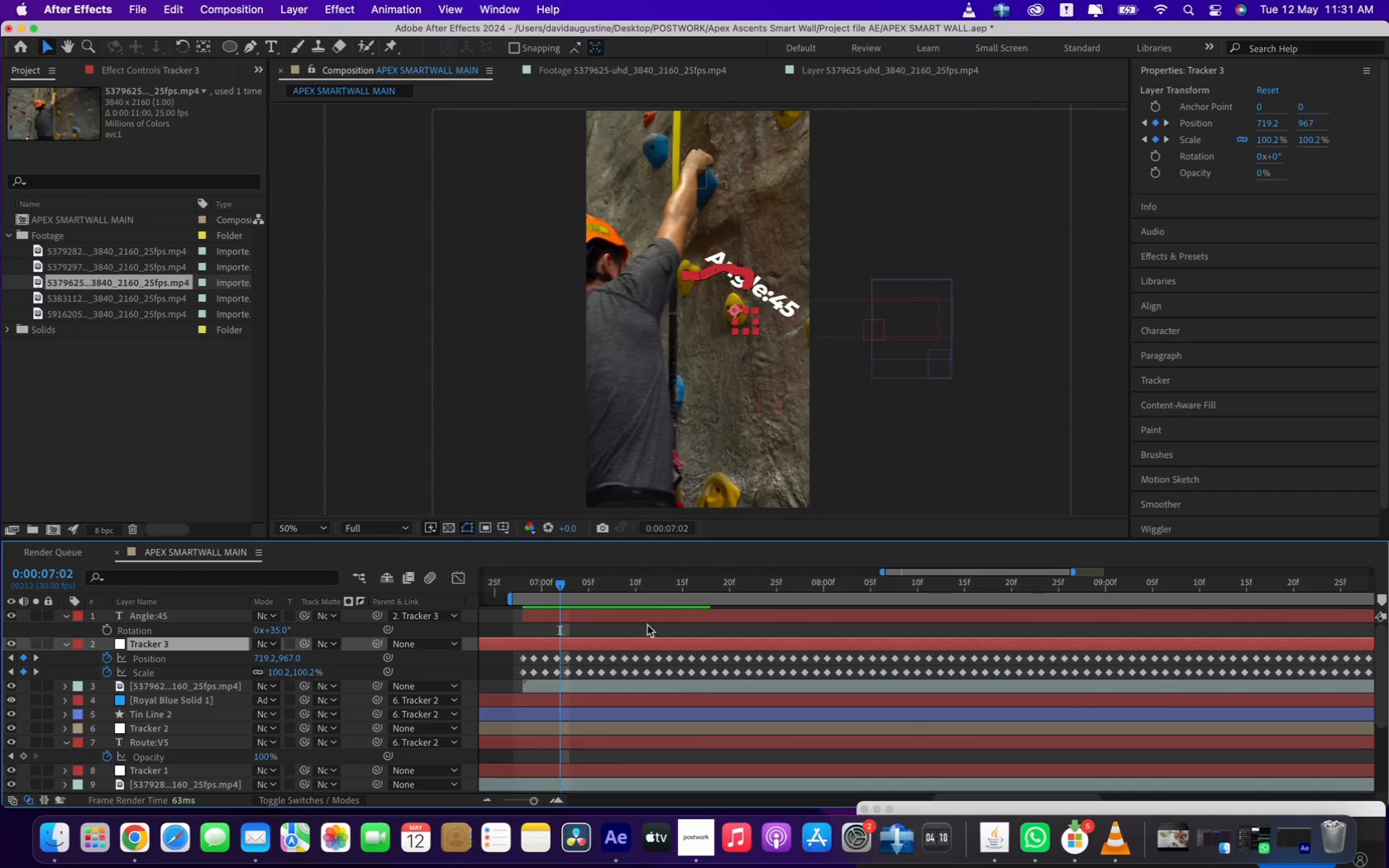 
key(Equal)
 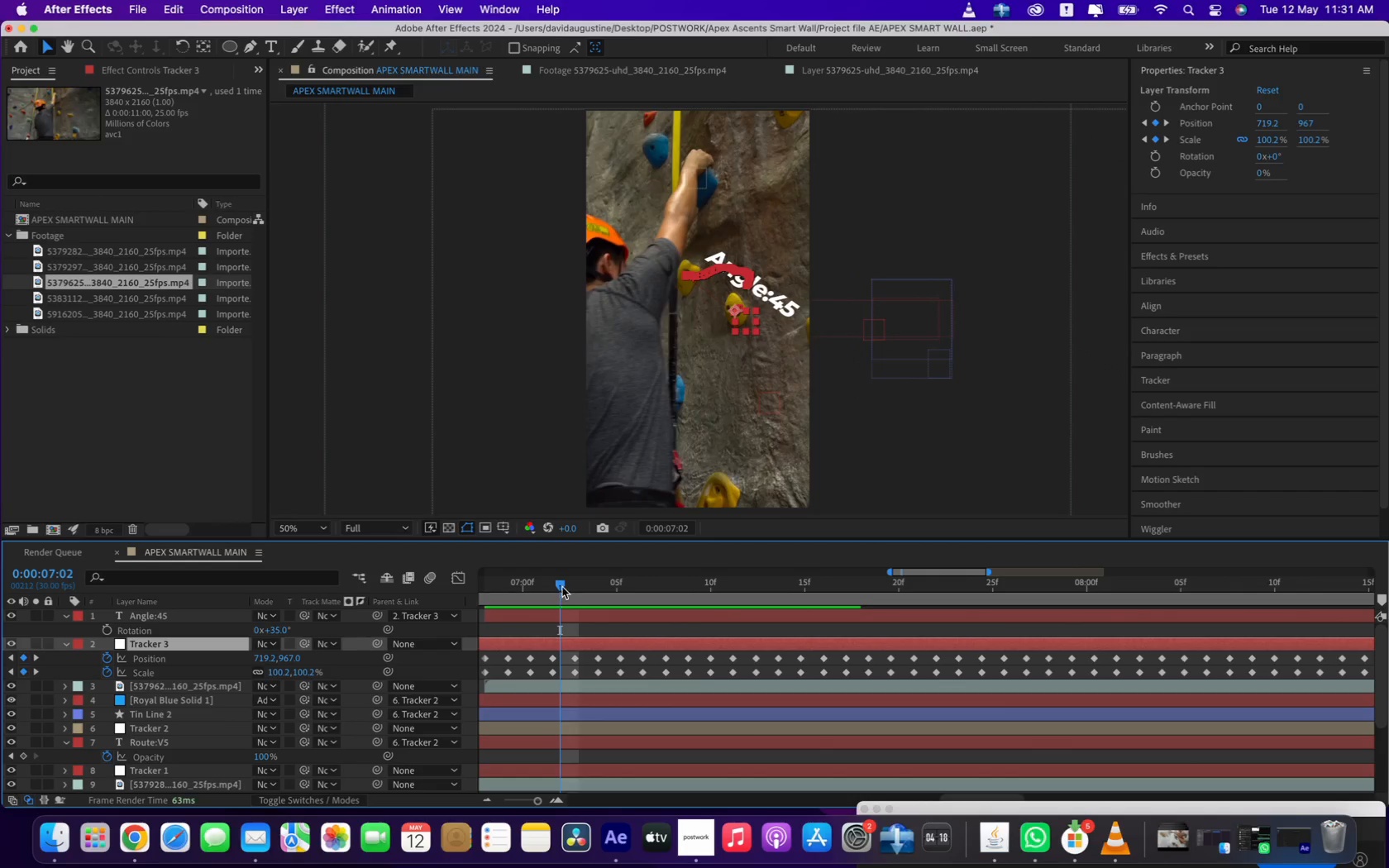 
left_click_drag(start_coordinate=[561, 585], to_coordinate=[604, 589])
 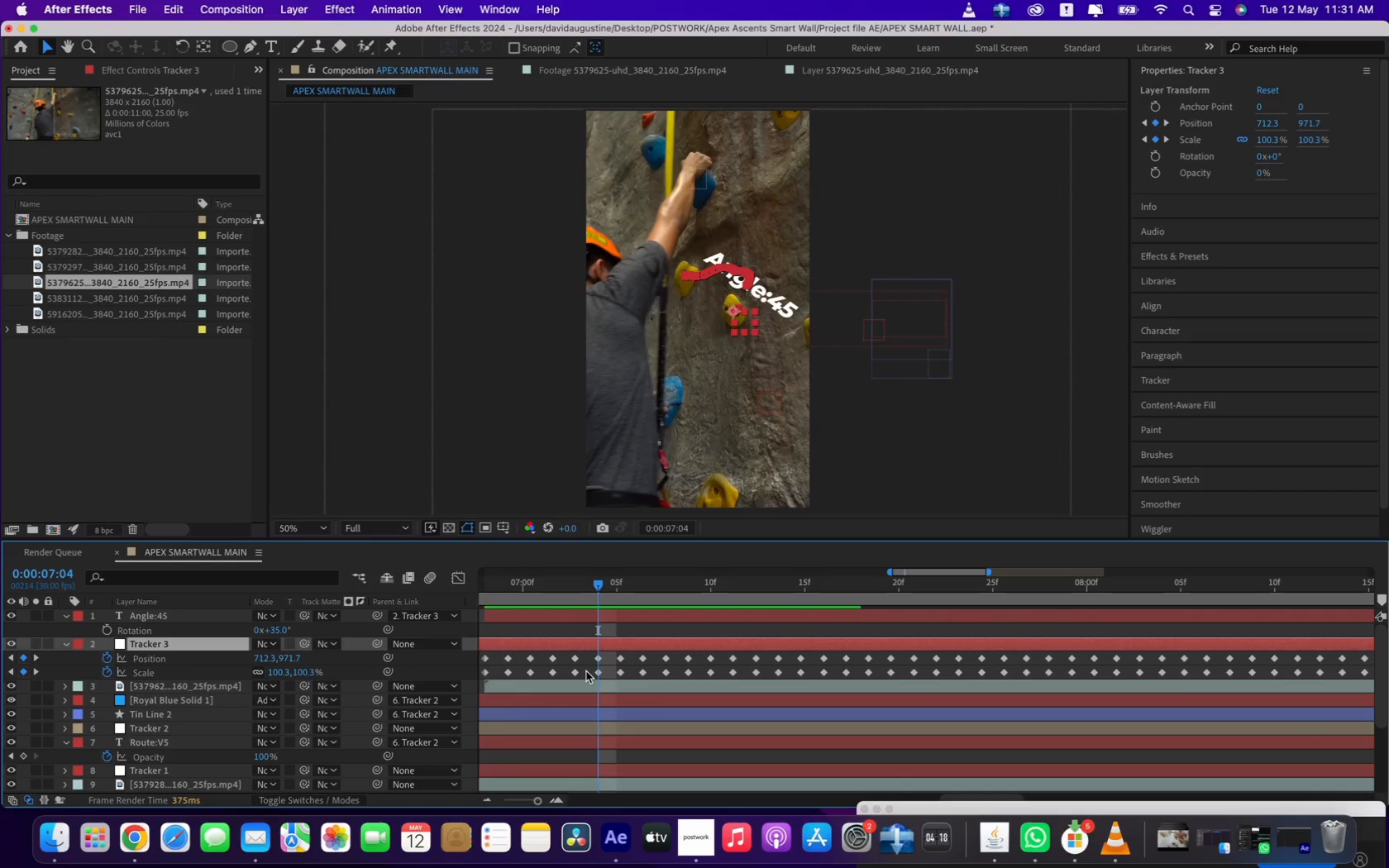 
left_click_drag(start_coordinate=[587, 671], to_coordinate=[648, 675])
 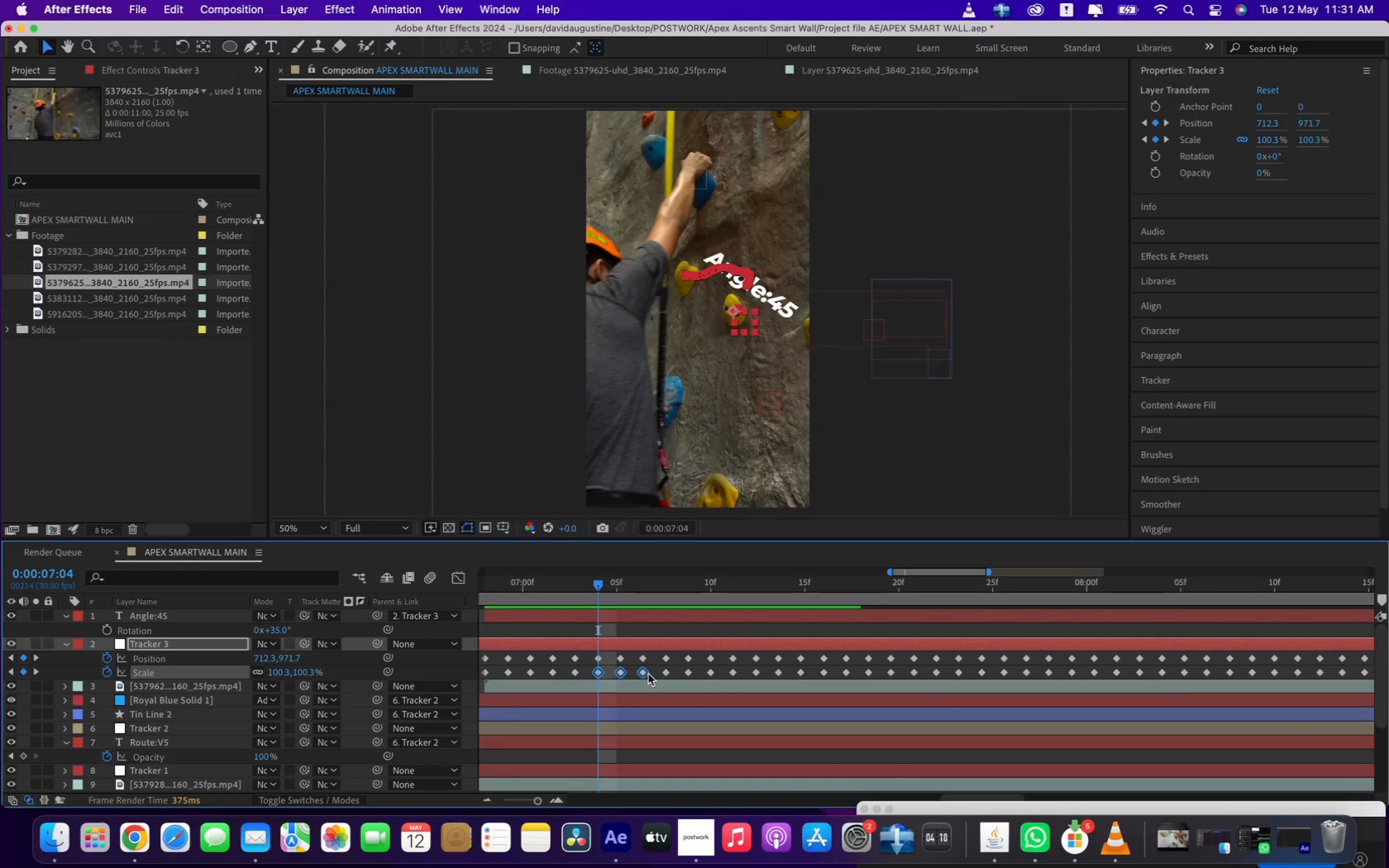 
key(Backspace)
 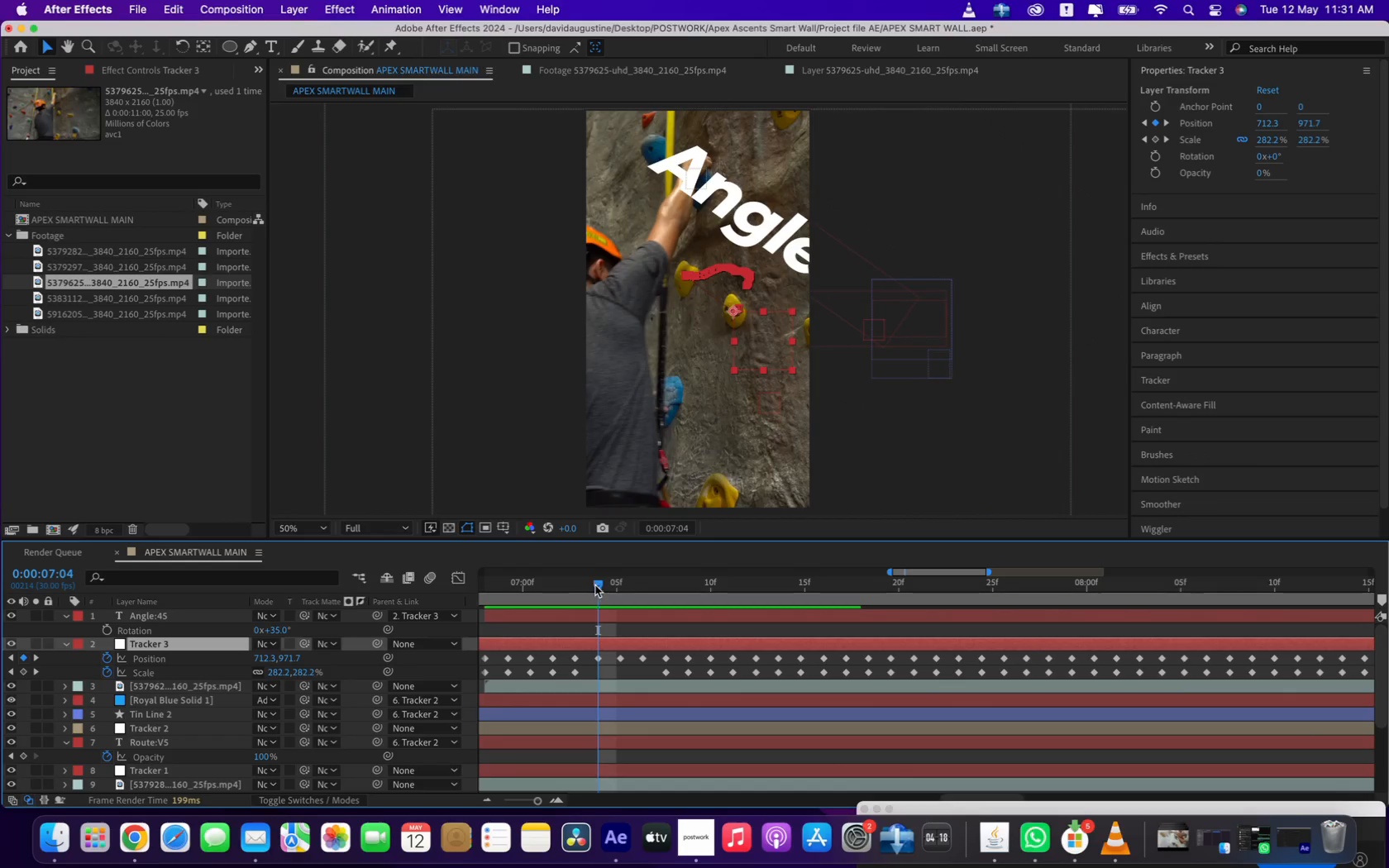 
left_click_drag(start_coordinate=[597, 584], to_coordinate=[830, 616])
 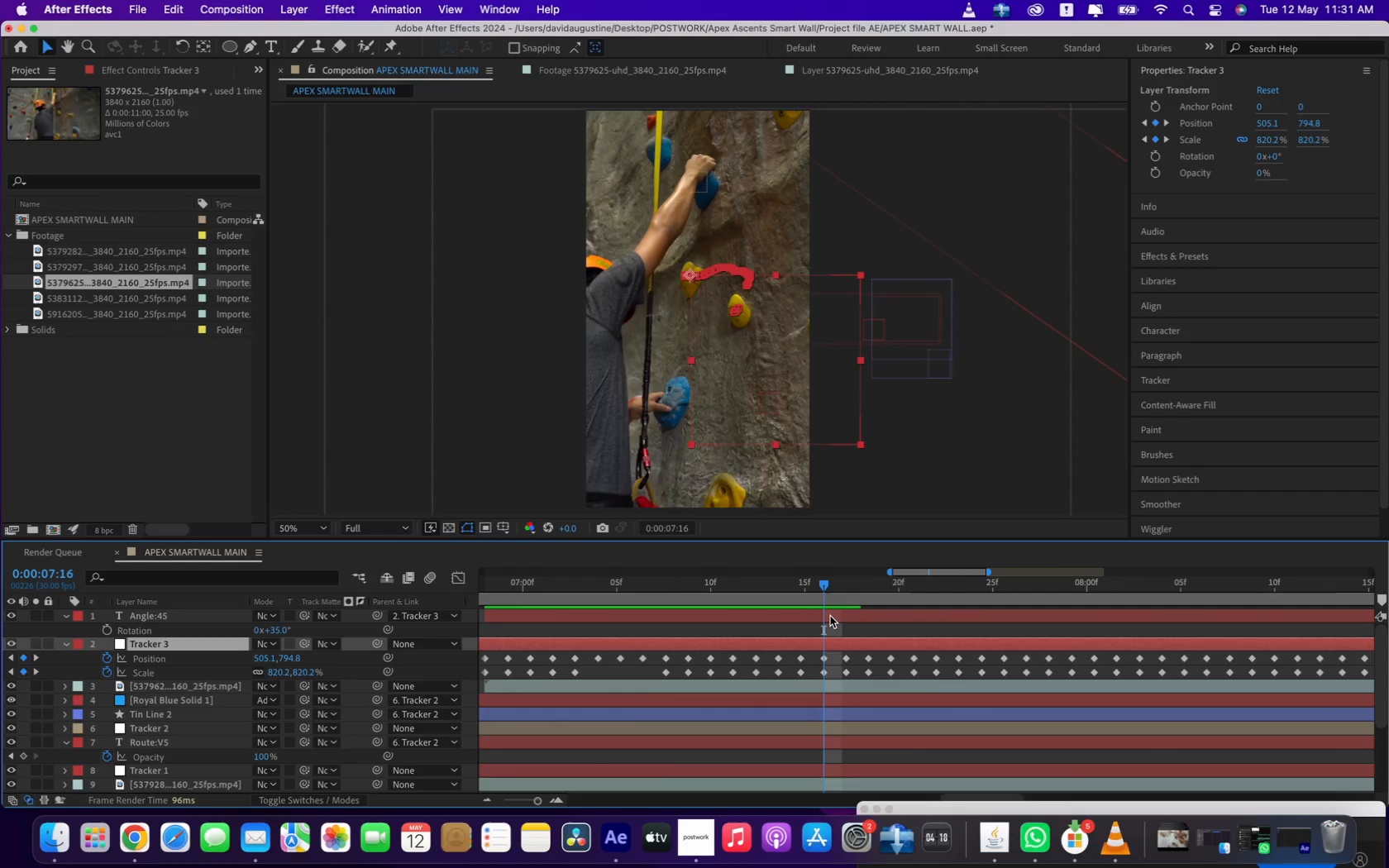 
key(Minus)
 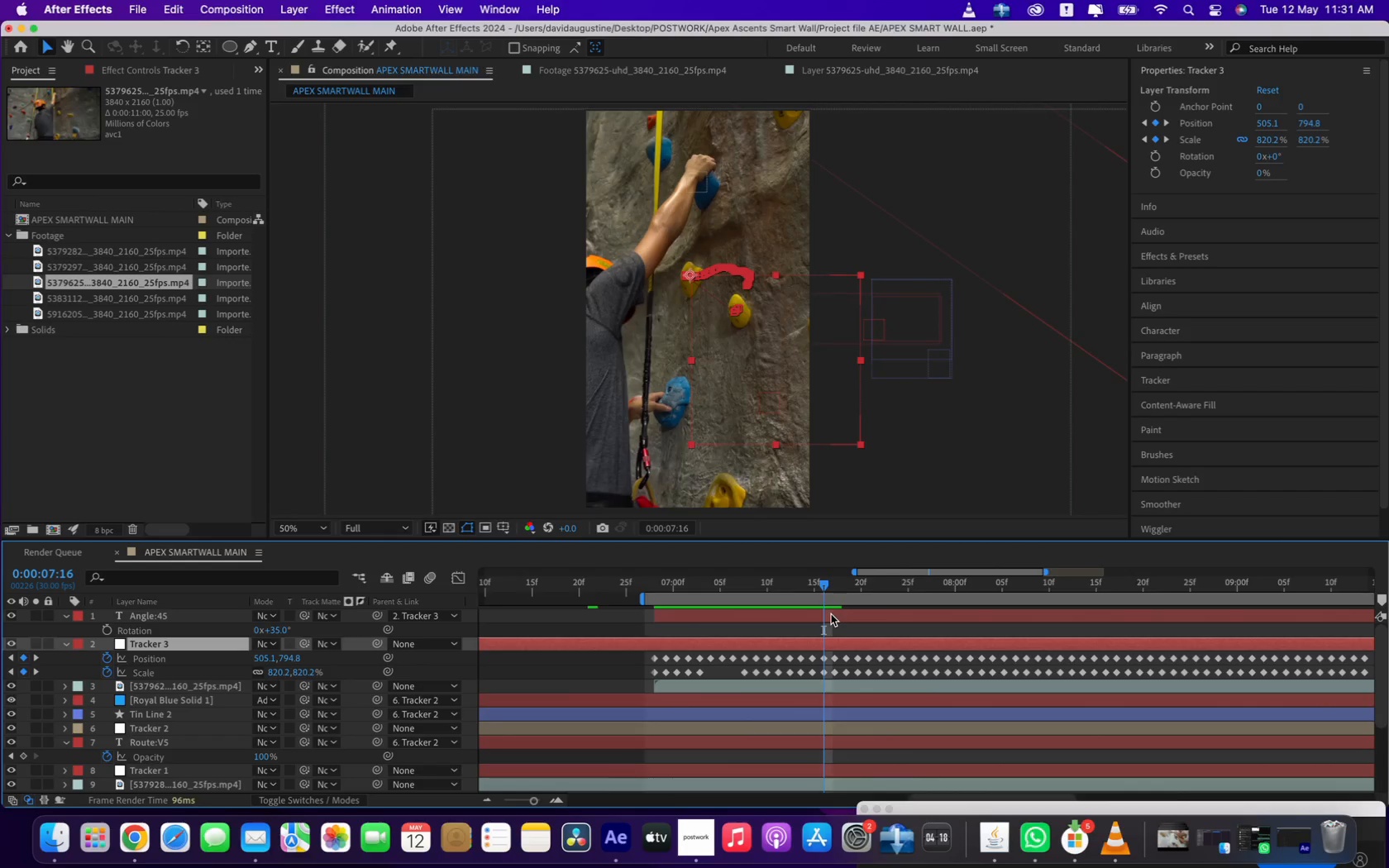 
key(Minus)
 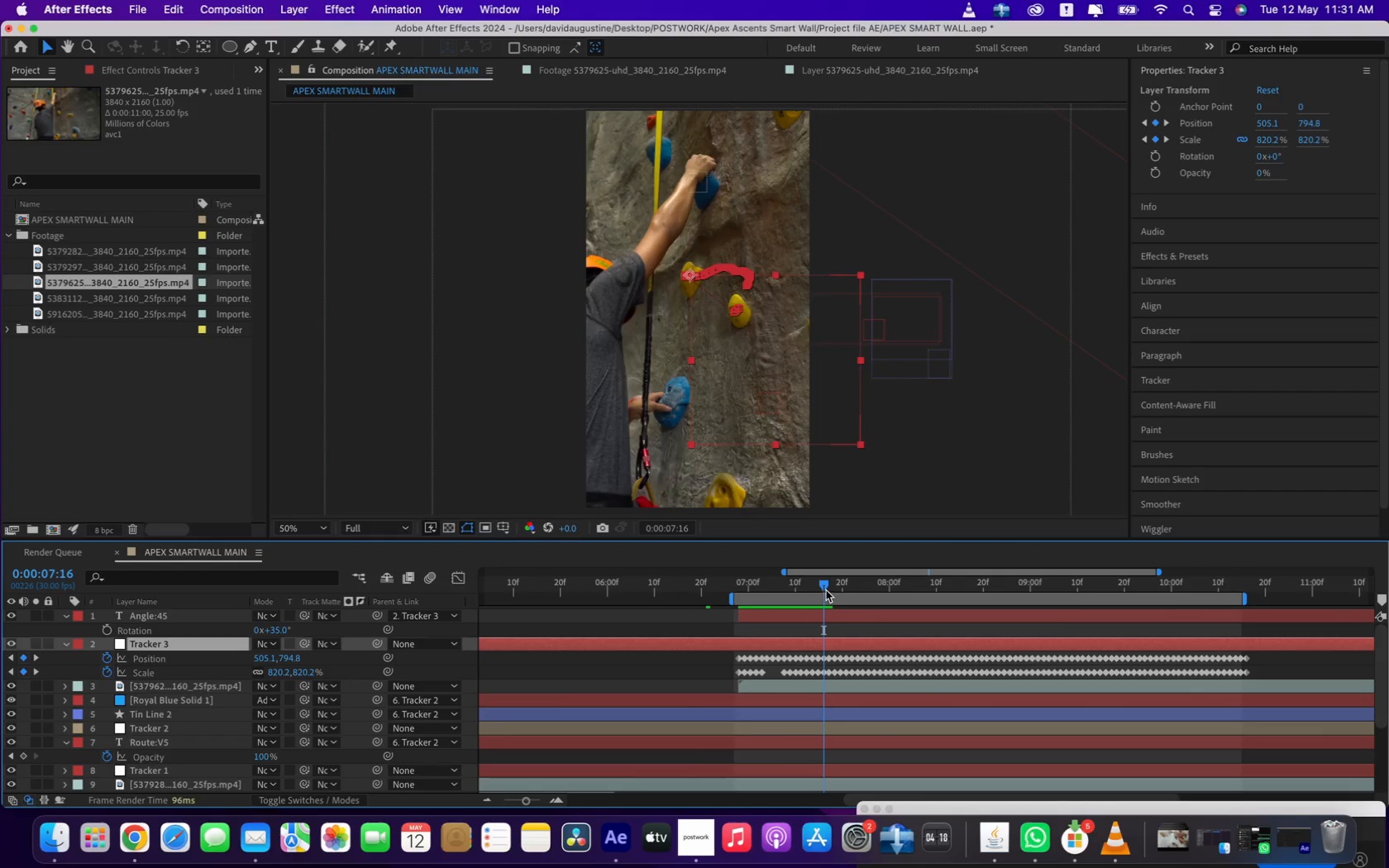 
left_click_drag(start_coordinate=[826, 589], to_coordinate=[945, 615])
 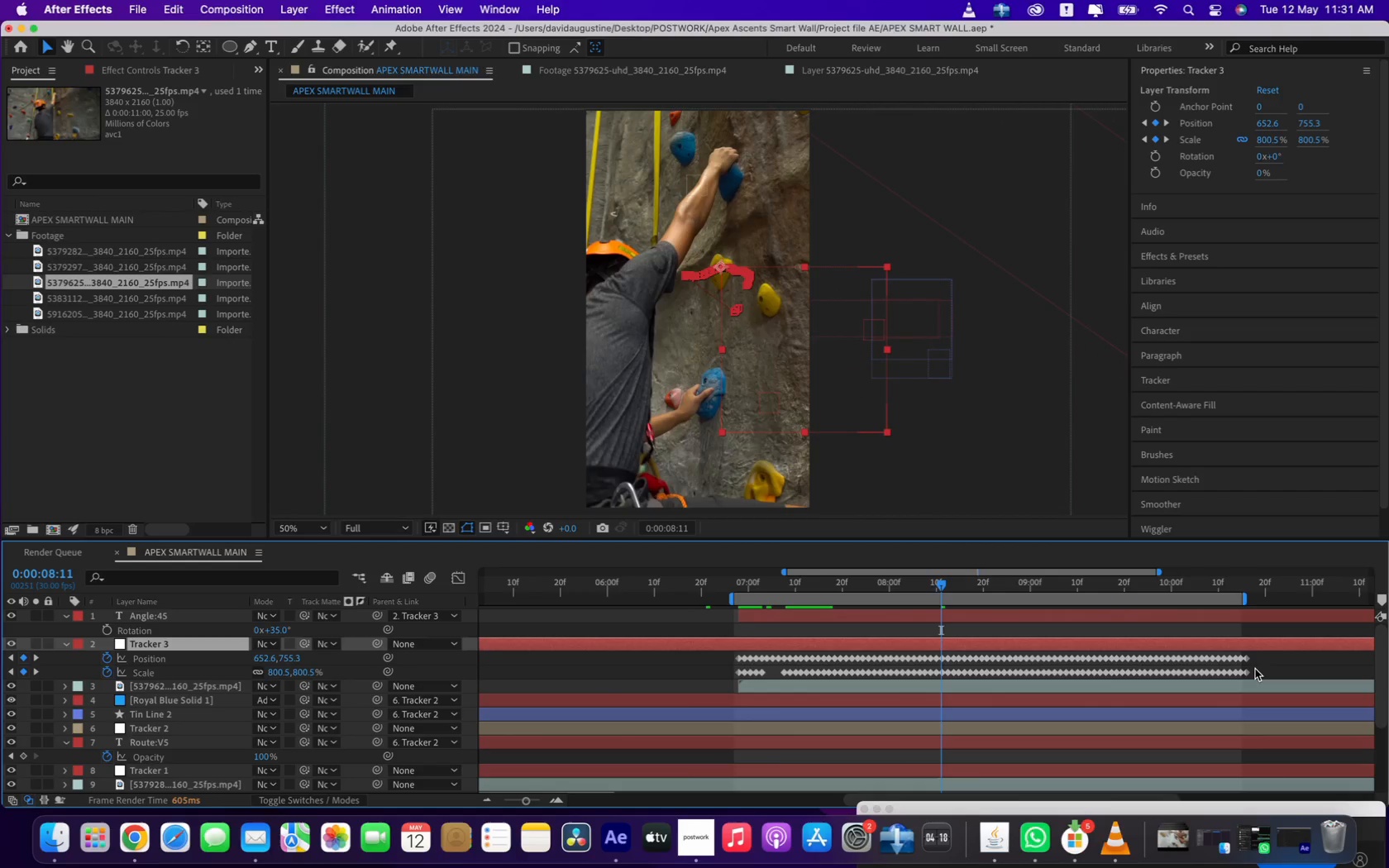 
left_click_drag(start_coordinate=[1258, 670], to_coordinate=[780, 675])
 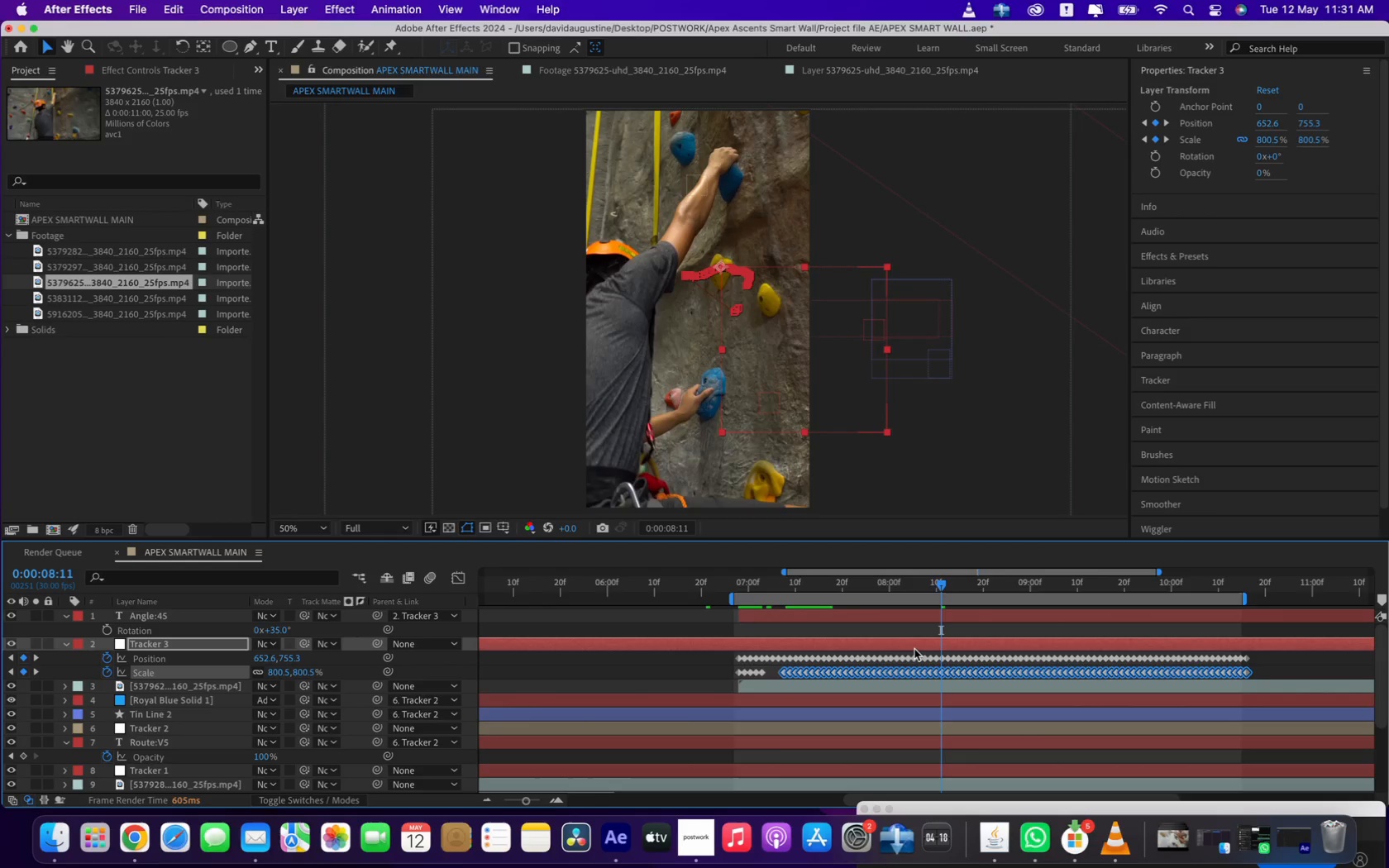 
key(Backspace)
 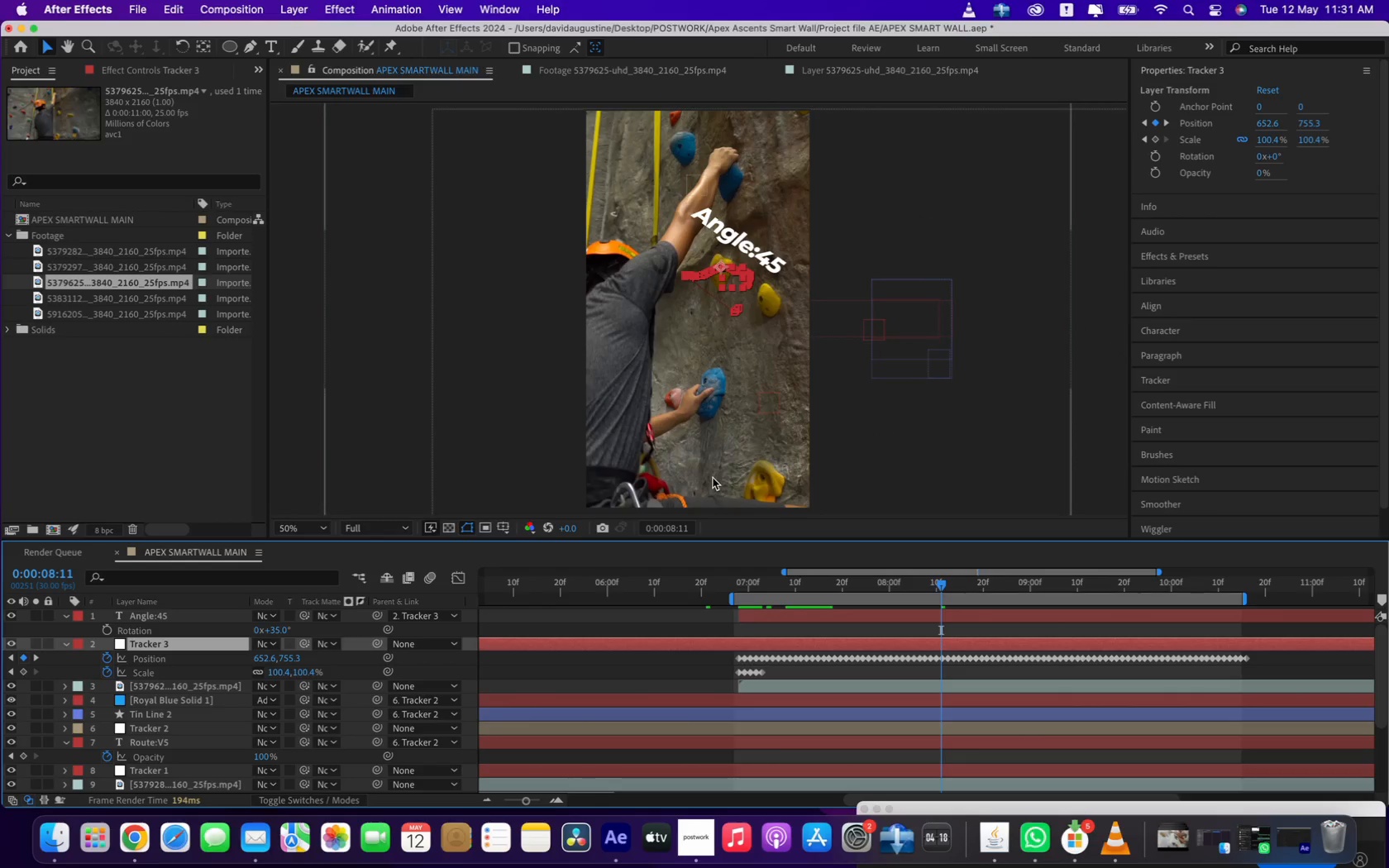 
left_click([753, 574])
 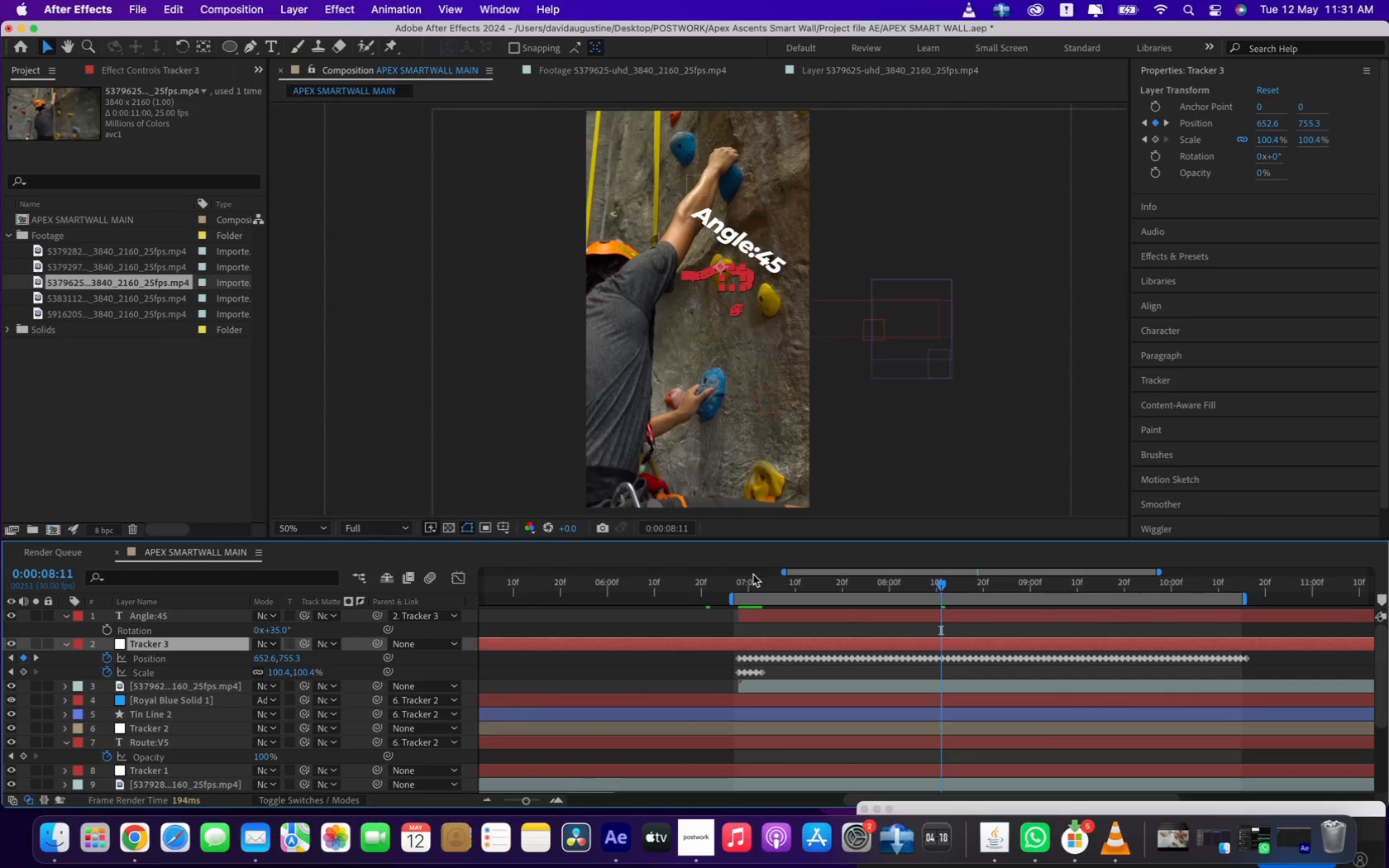 
left_click([751, 582])
 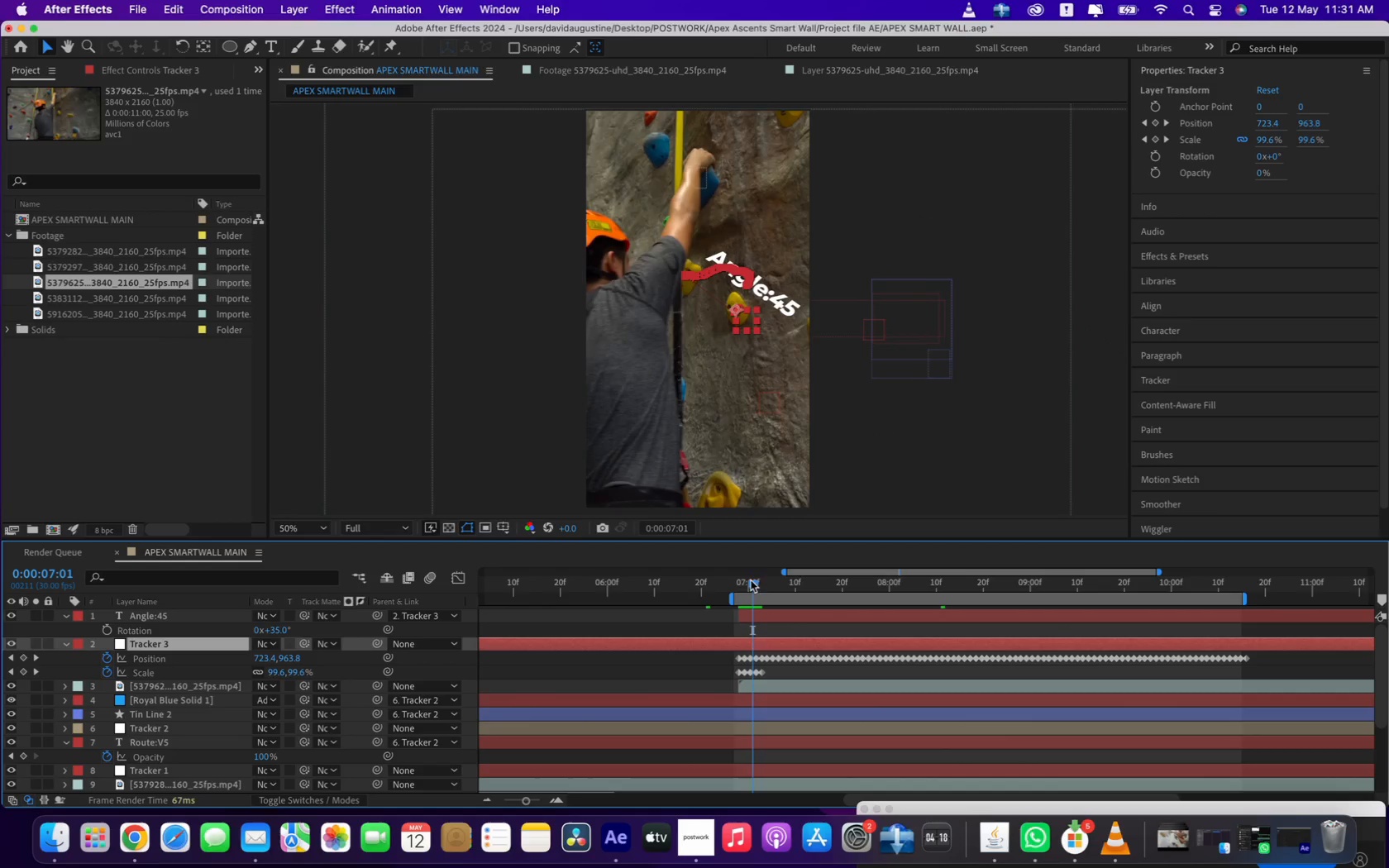 
key(Space)
 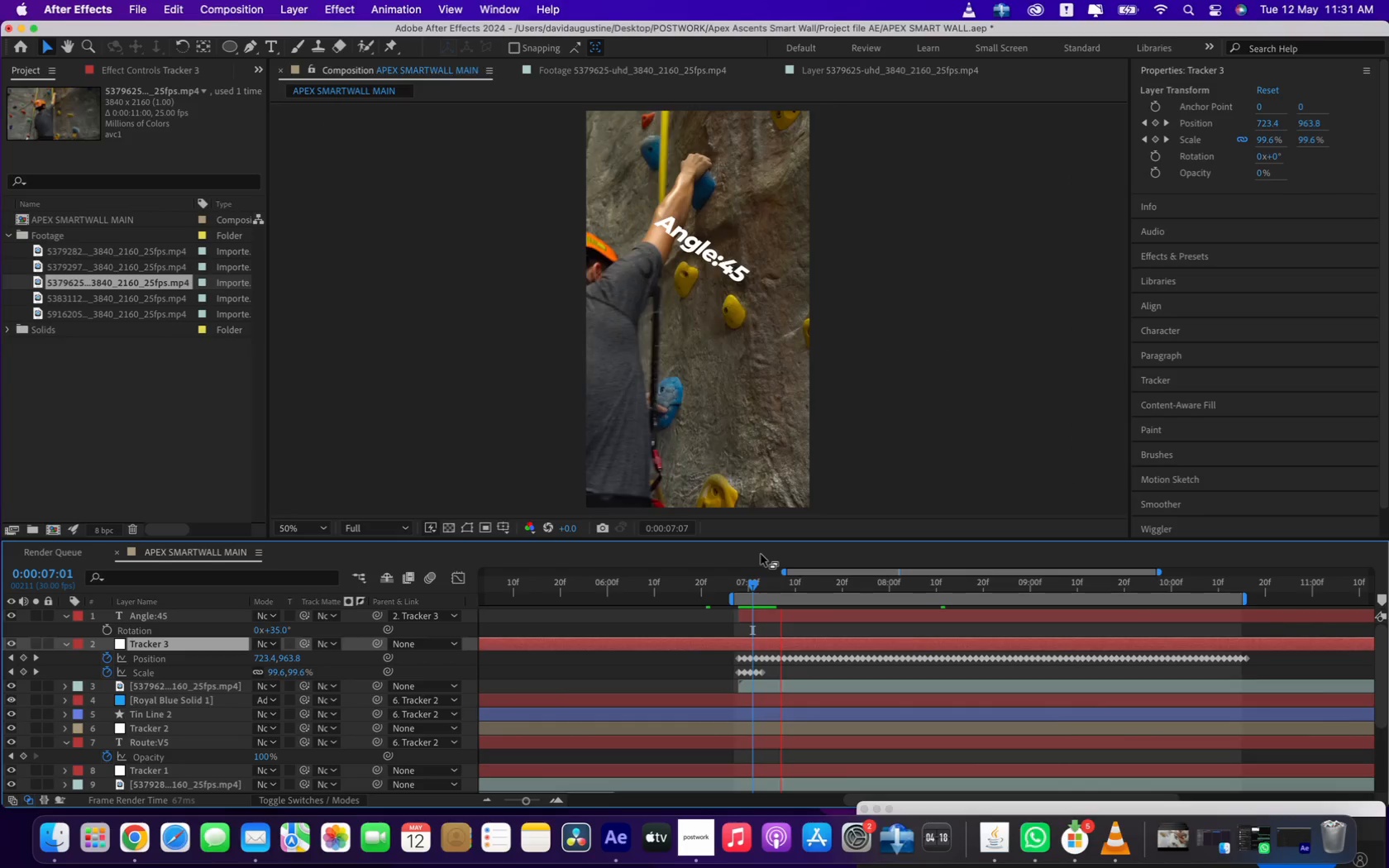 
wait(8.1)
 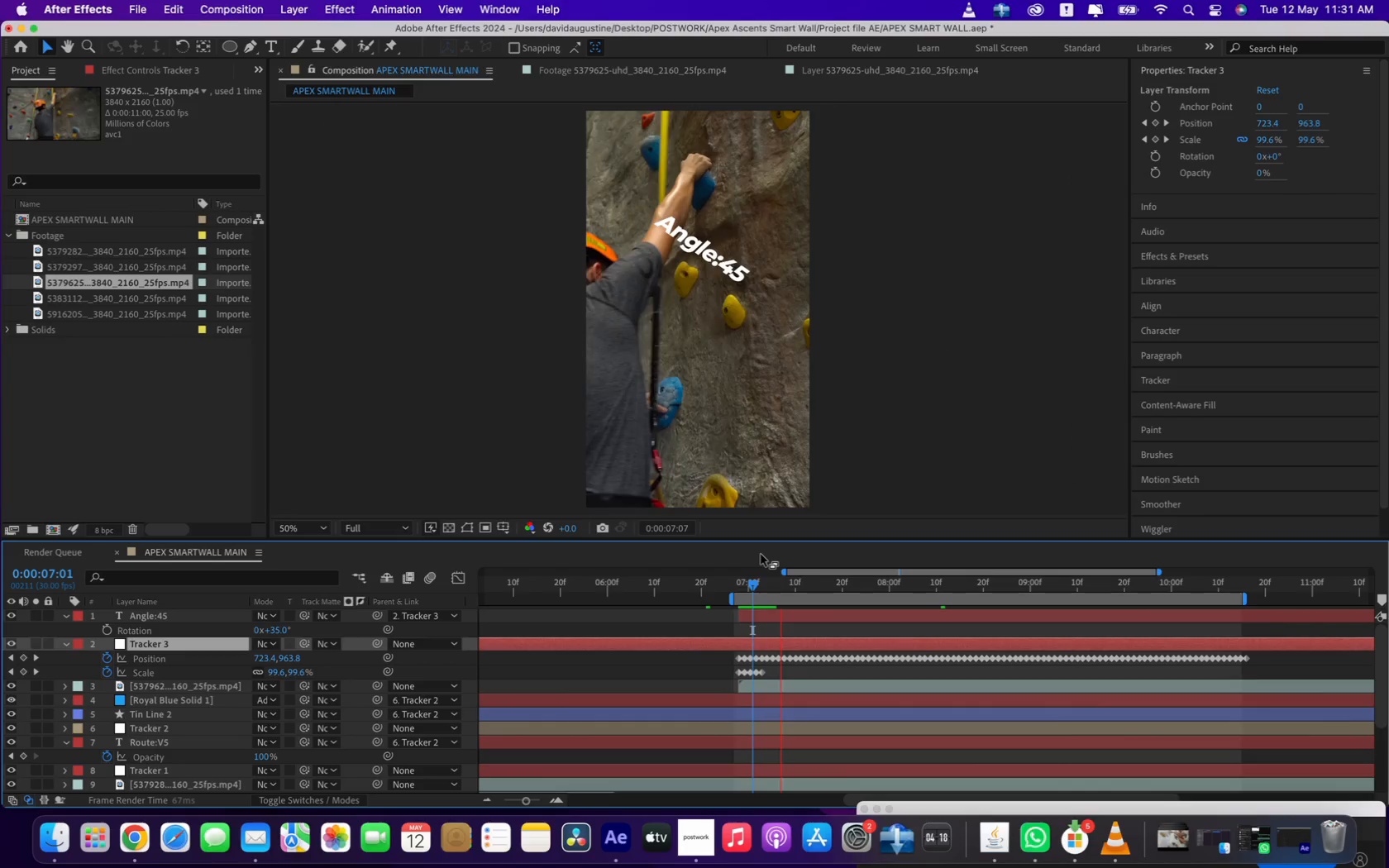 
key(Space)
 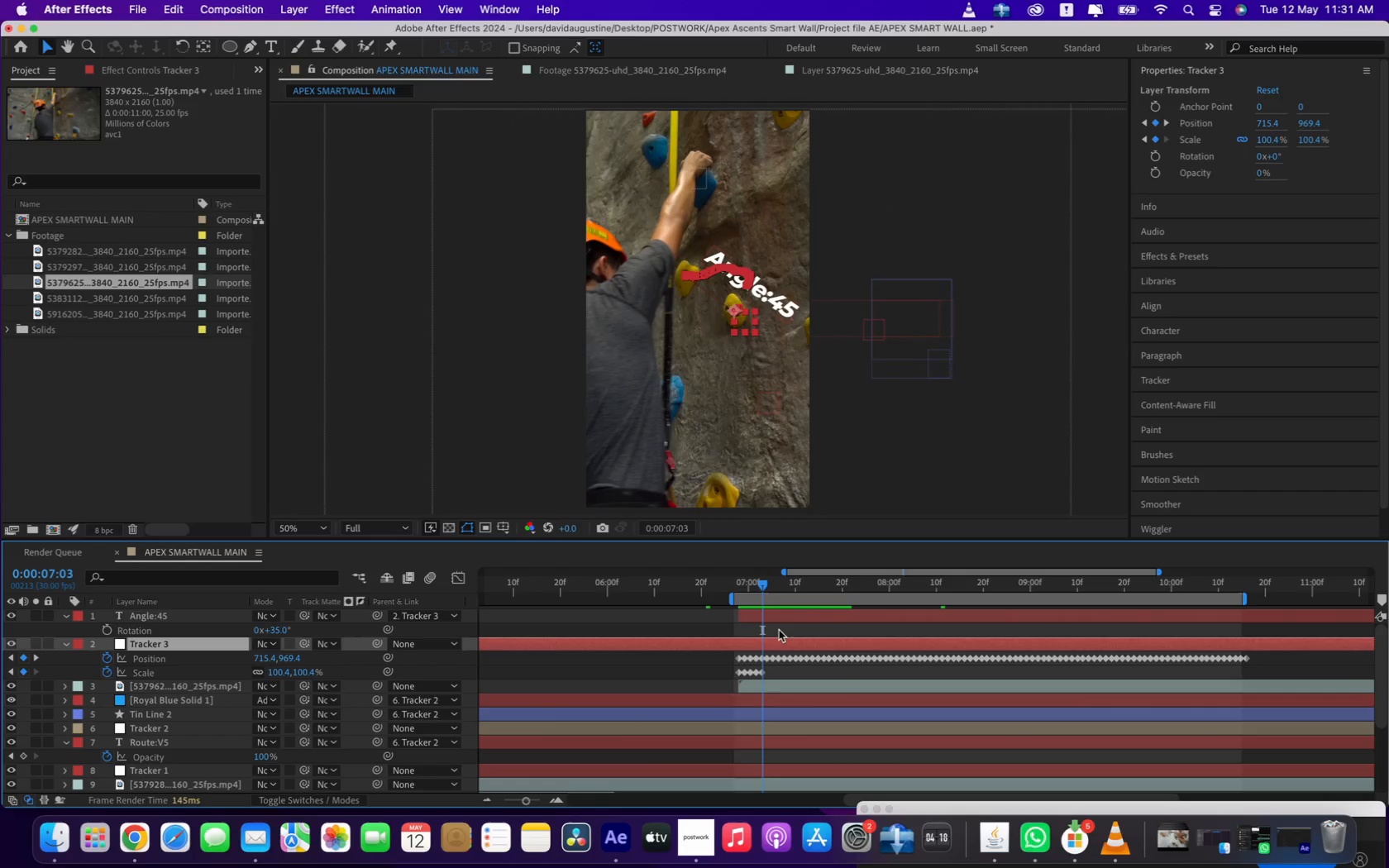 
key(Equal)
 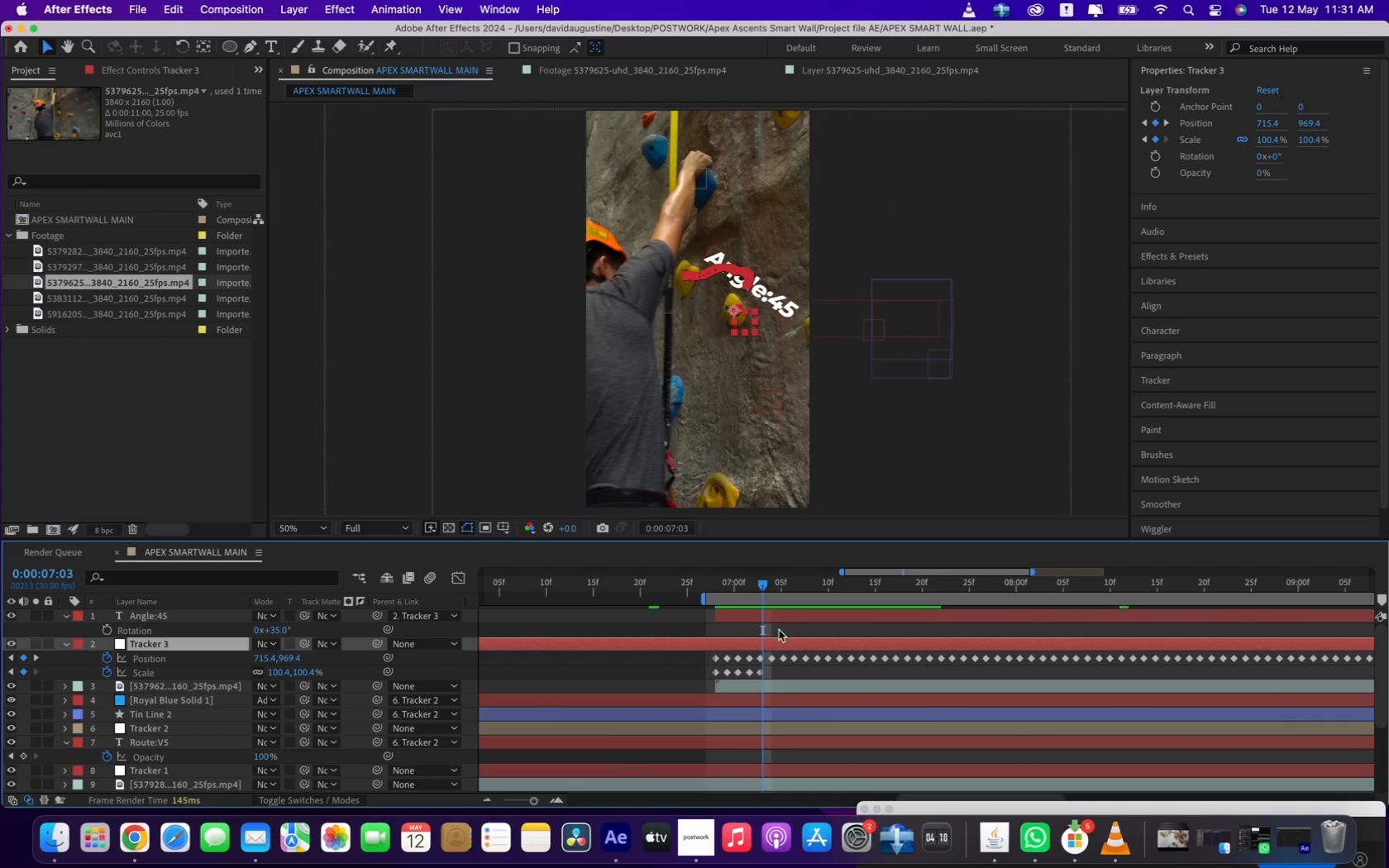 
key(Equal)
 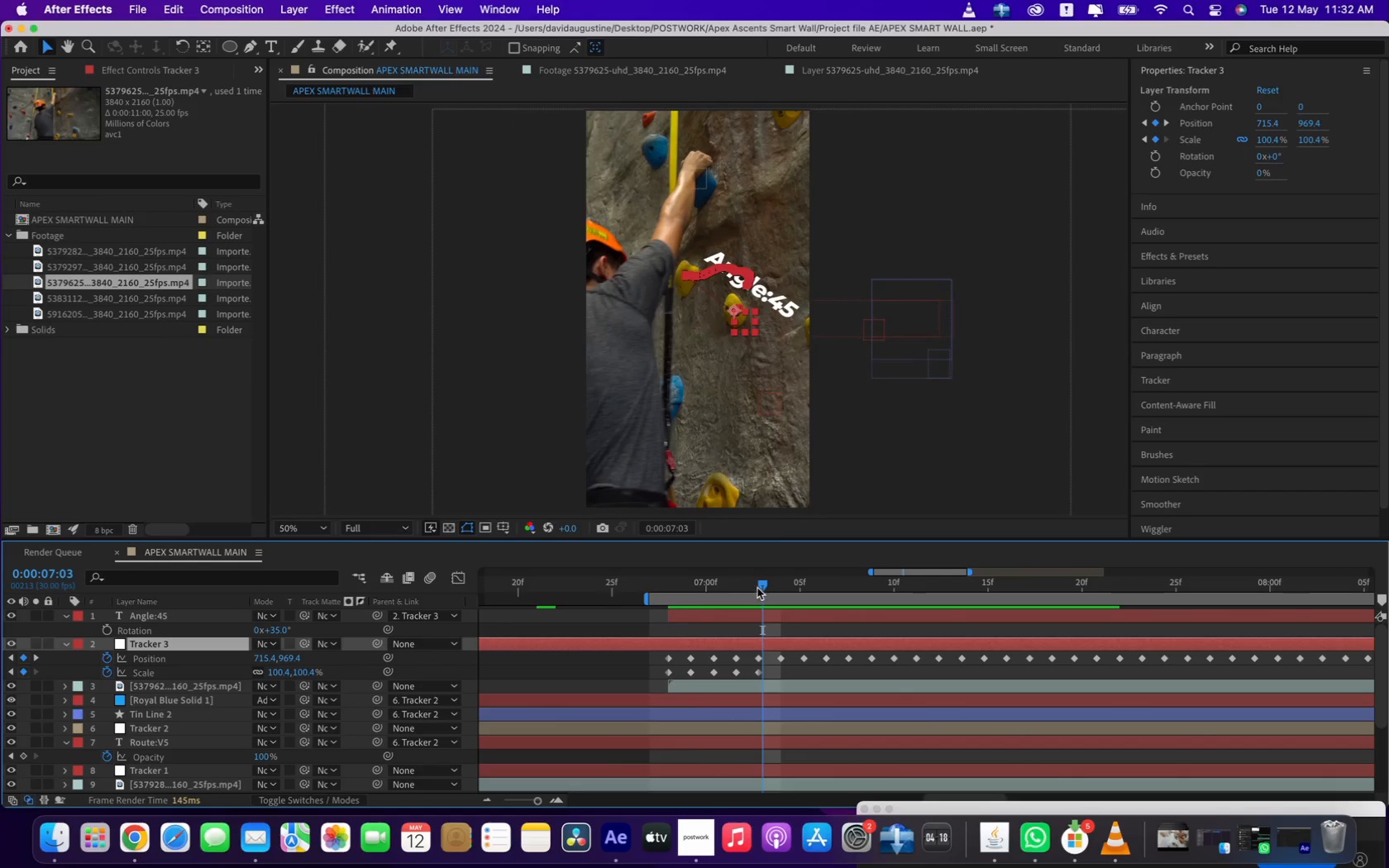 
left_click_drag(start_coordinate=[762, 584], to_coordinate=[784, 593])
 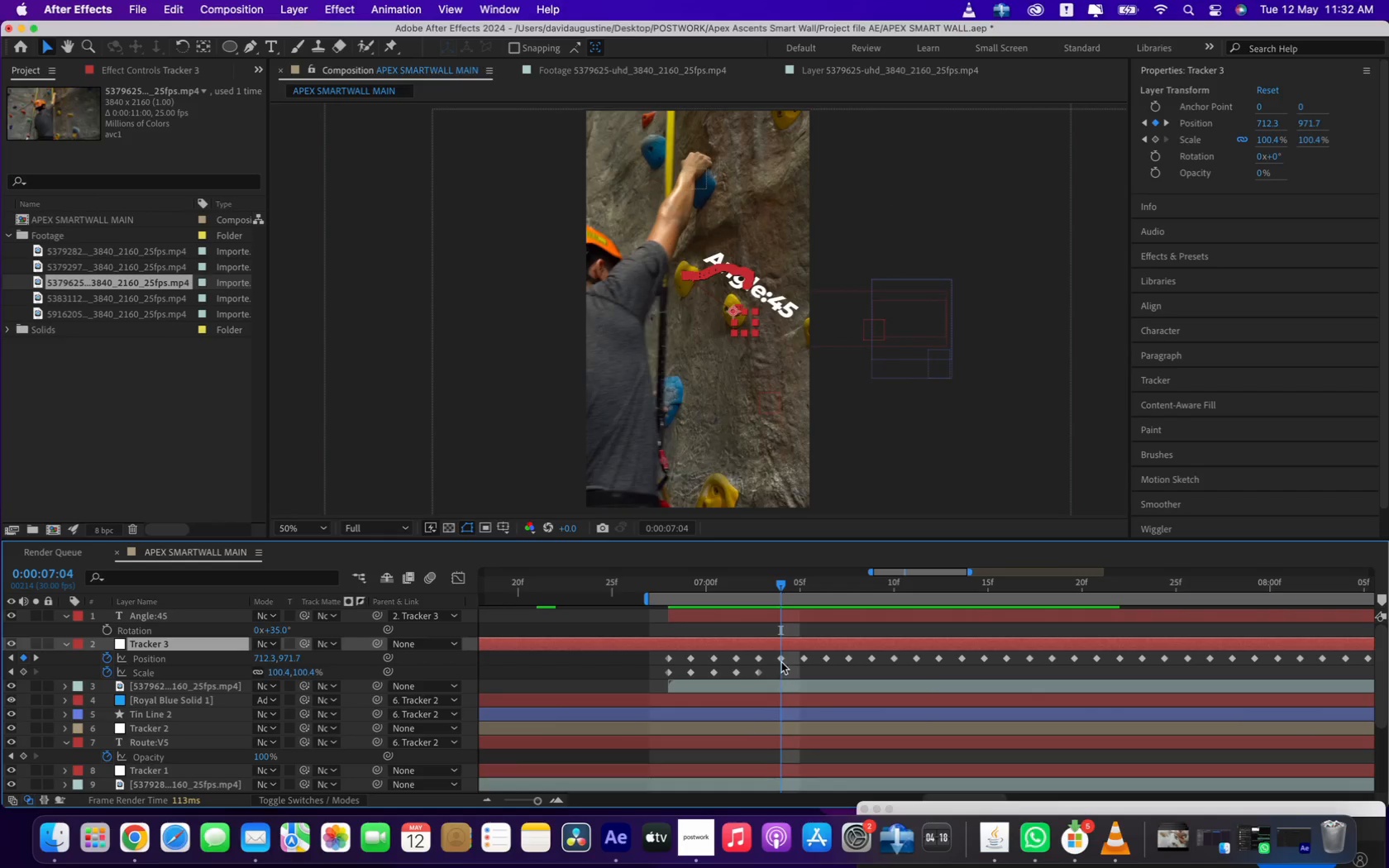 
left_click([781, 661])
 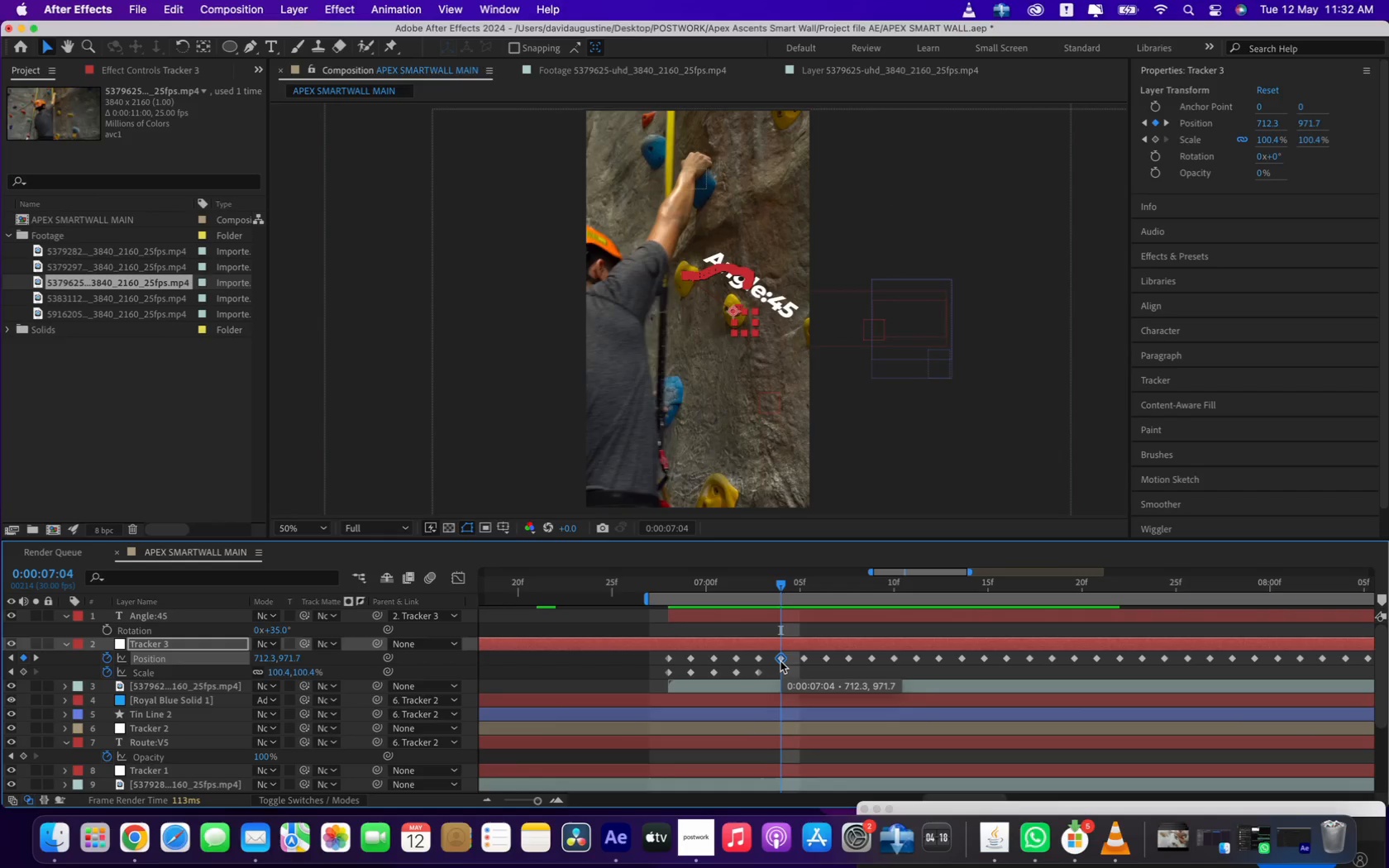 
key(Backspace)
 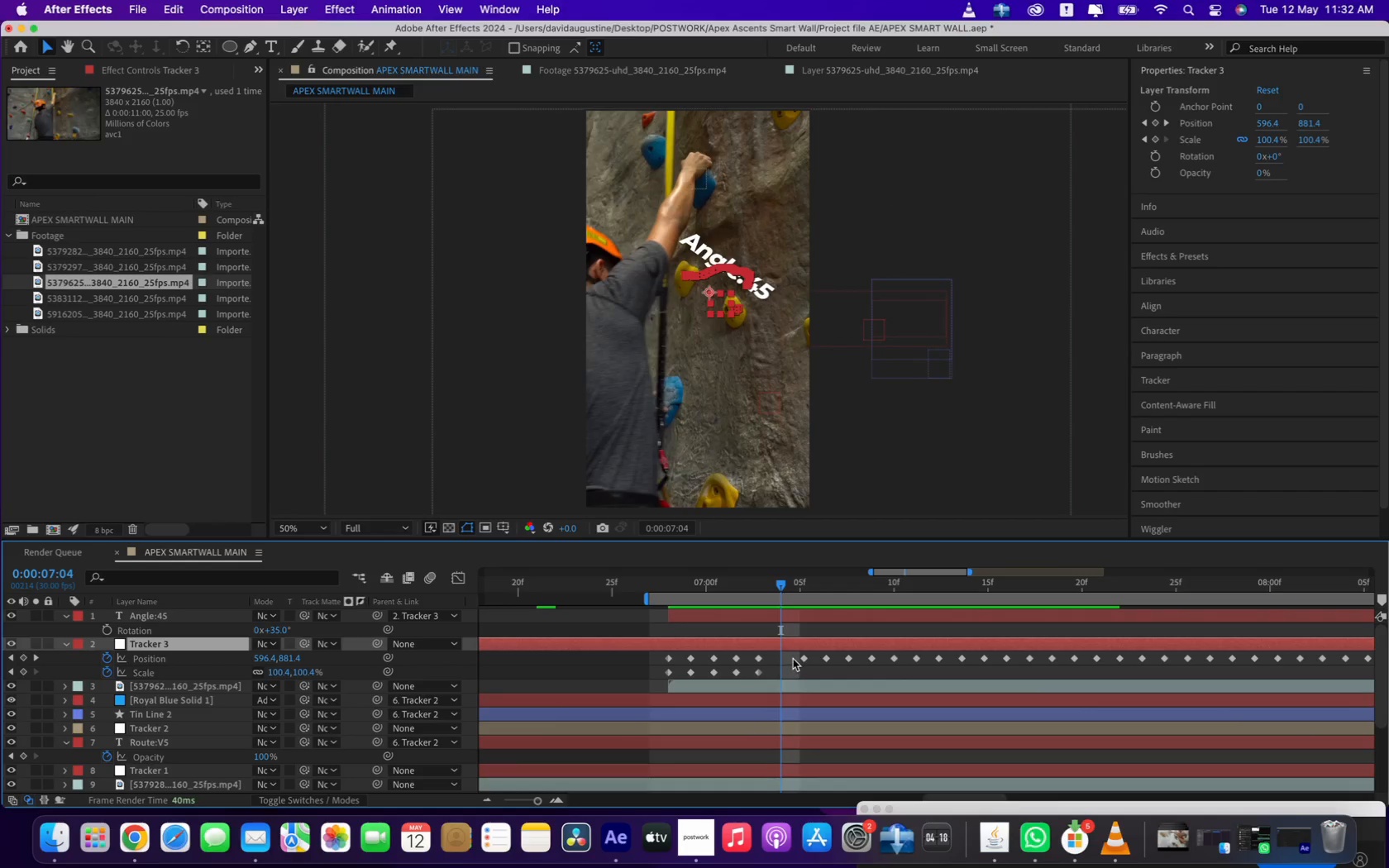 
left_click_drag(start_coordinate=[792, 659], to_coordinate=[971, 664])
 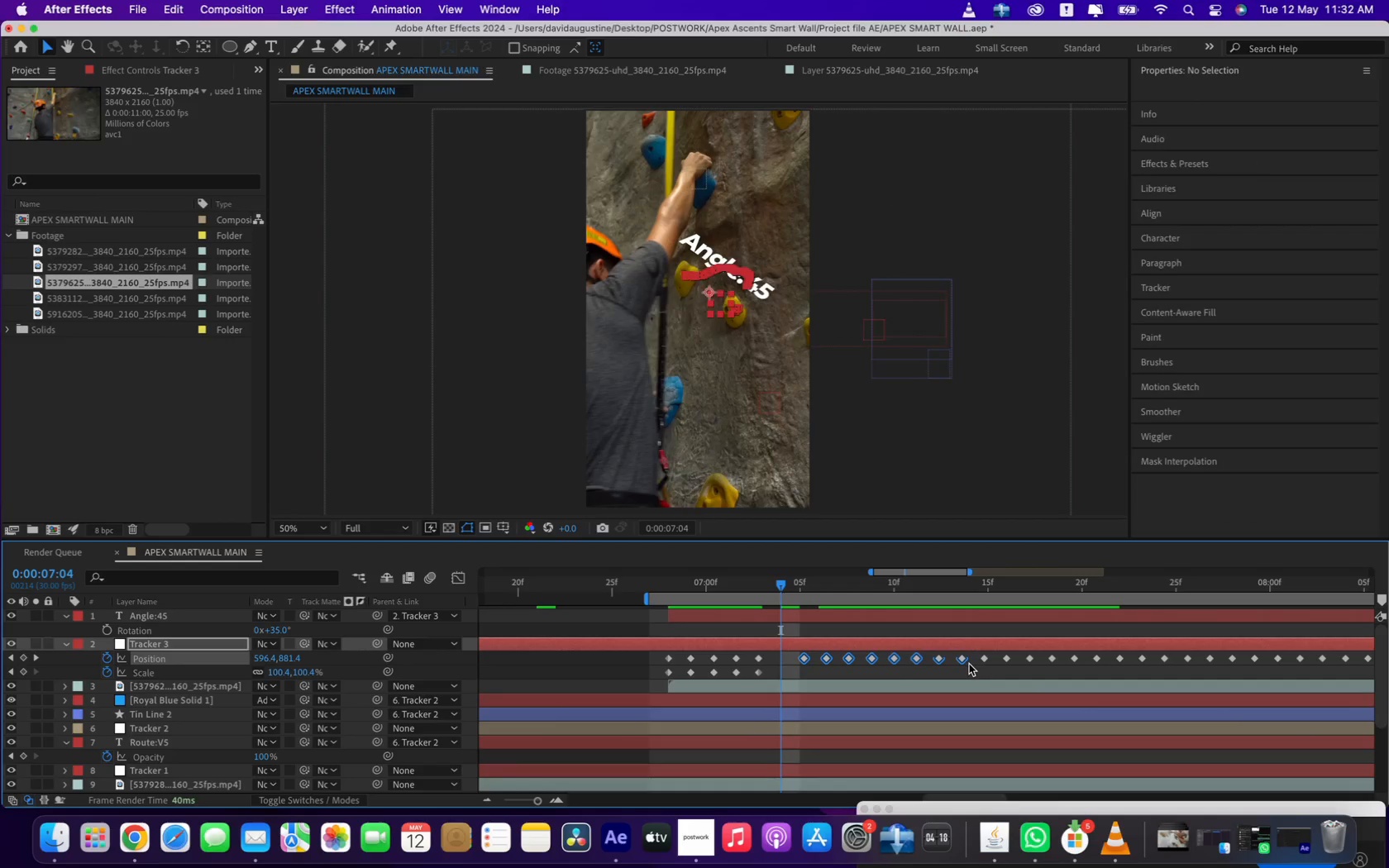 
key(Backspace)
 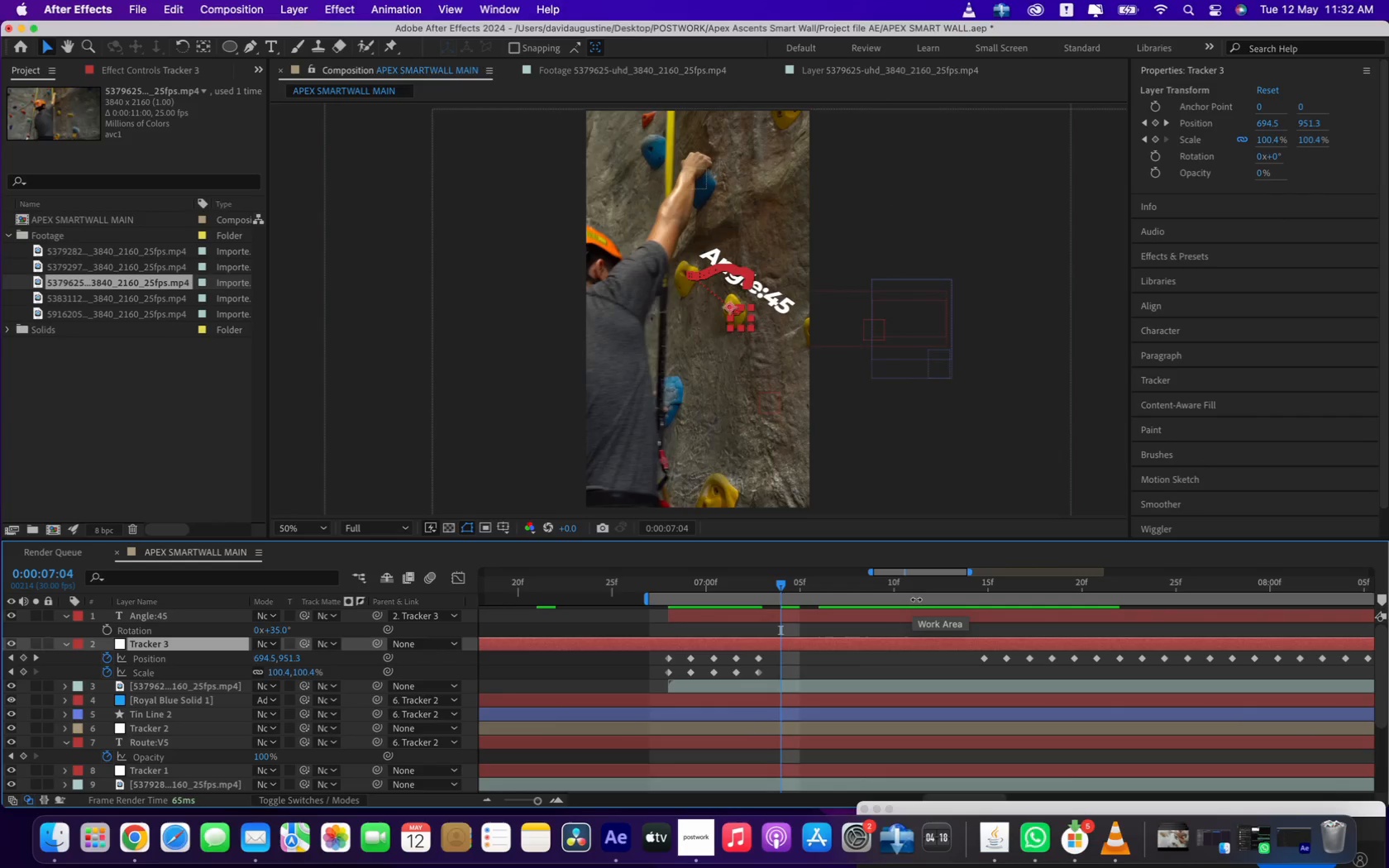 
left_click_drag(start_coordinate=[919, 589], to_coordinate=[947, 593])
 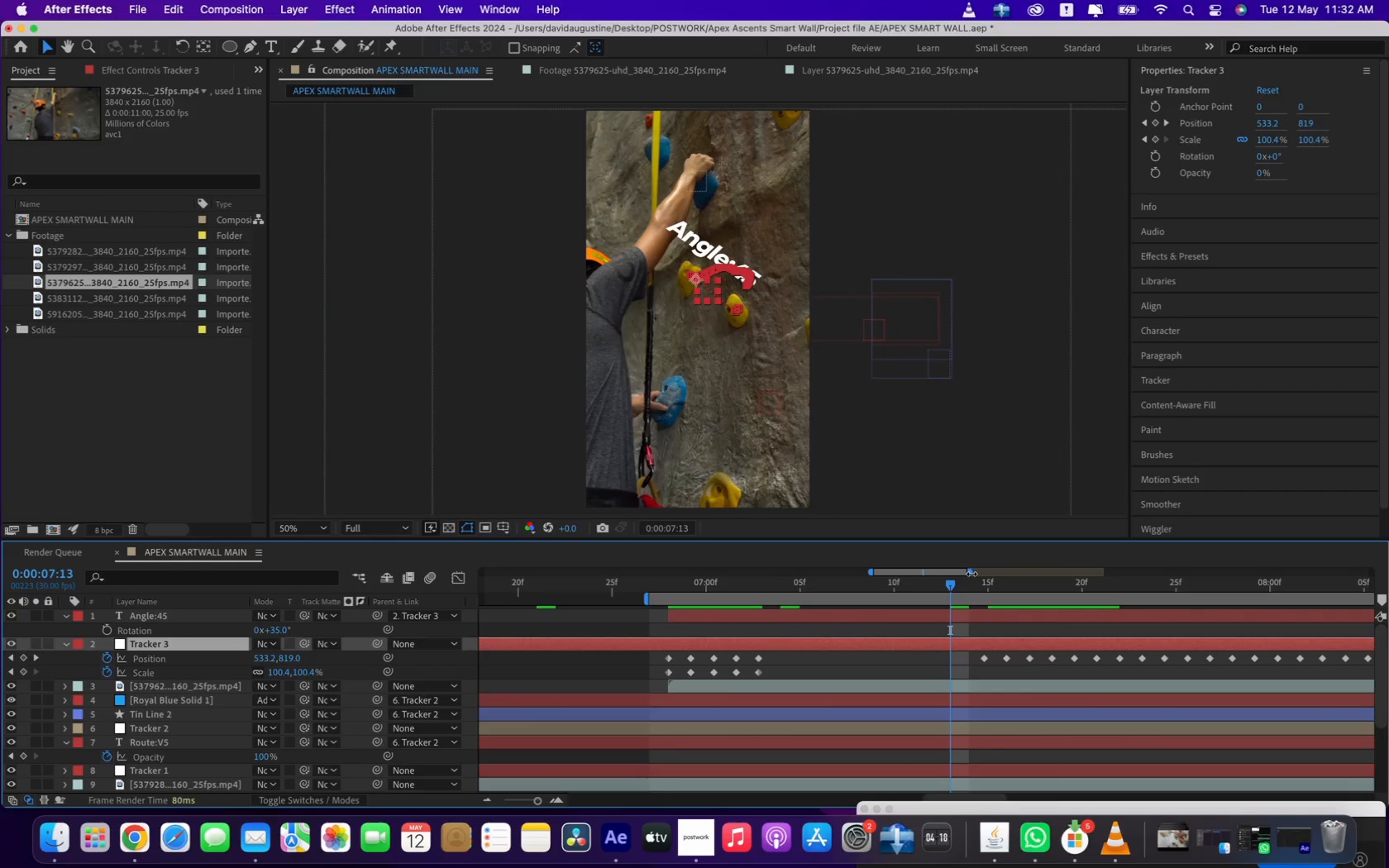 
left_click_drag(start_coordinate=[971, 574], to_coordinate=[1337, 575])
 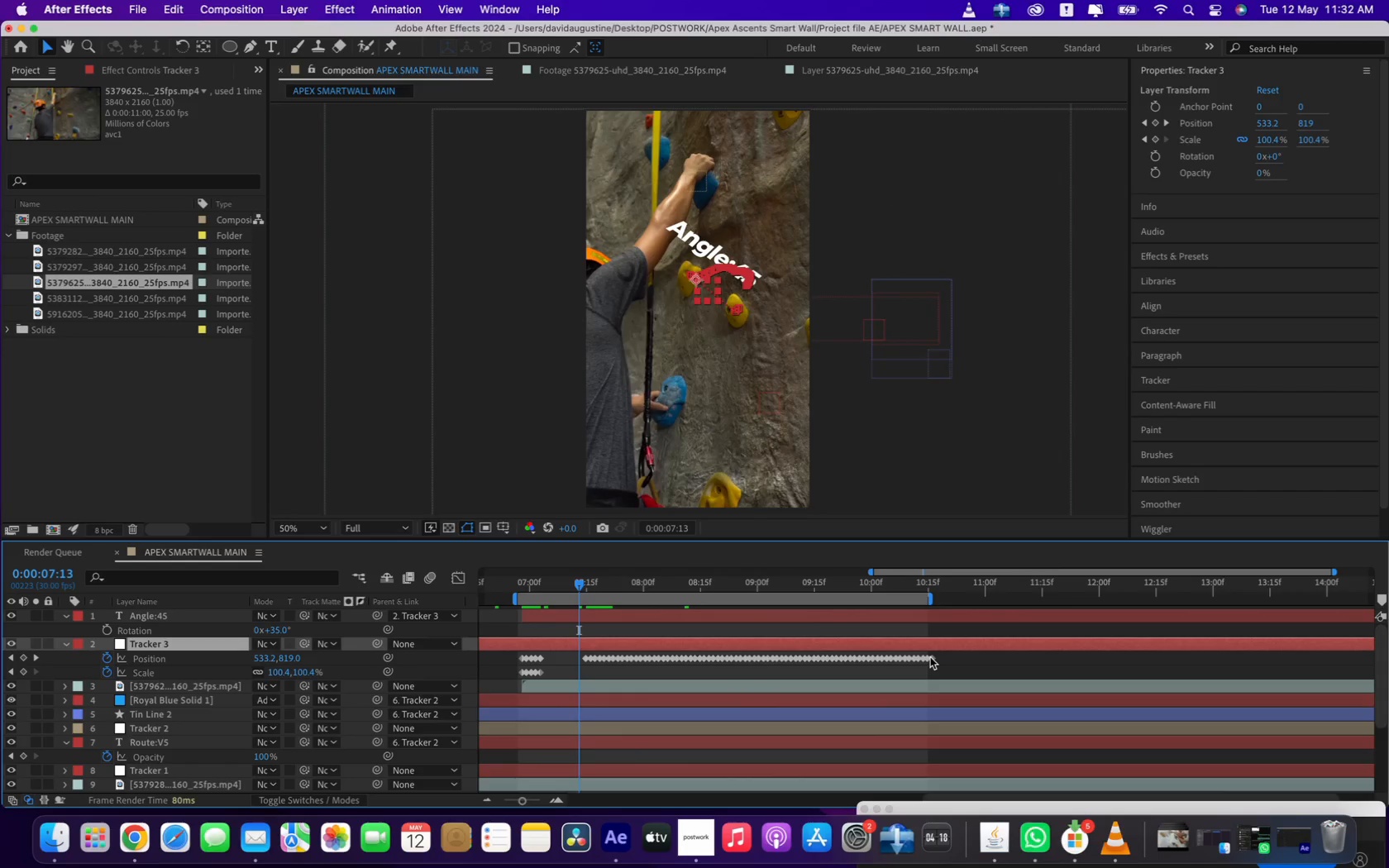 
left_click([928, 657])
 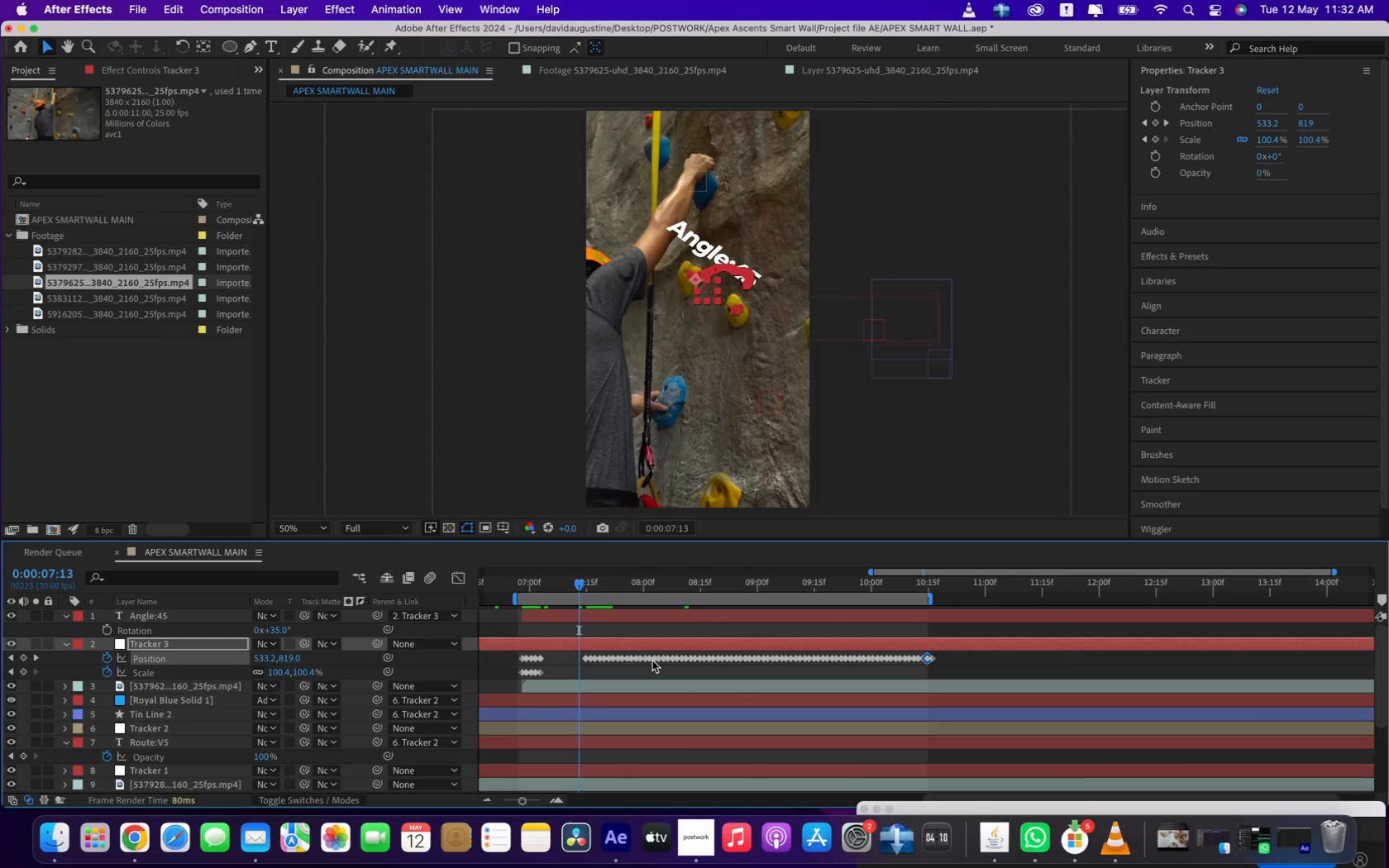 
left_click_drag(start_coordinate=[561, 658], to_coordinate=[928, 672])
 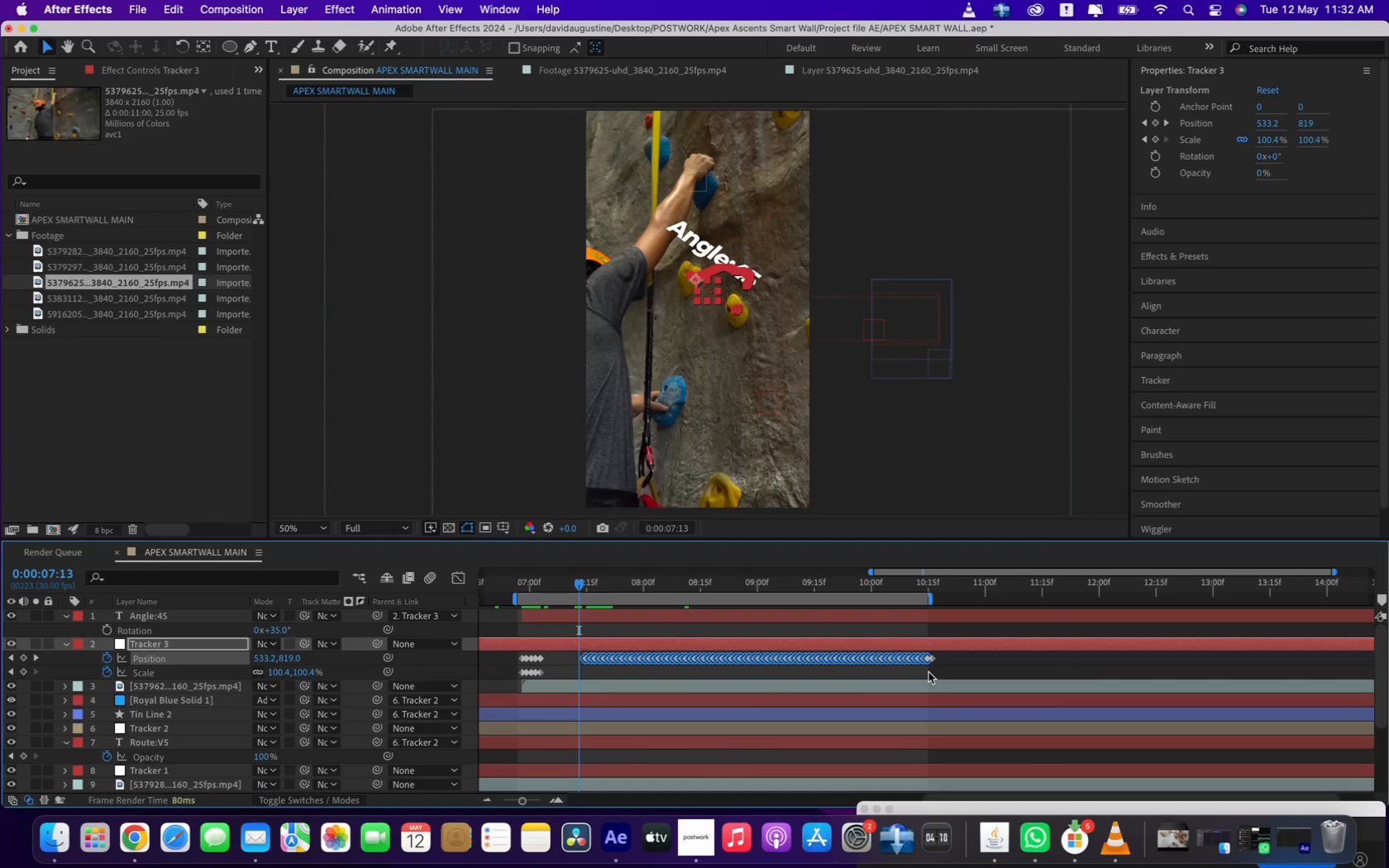 
key(Backspace)
 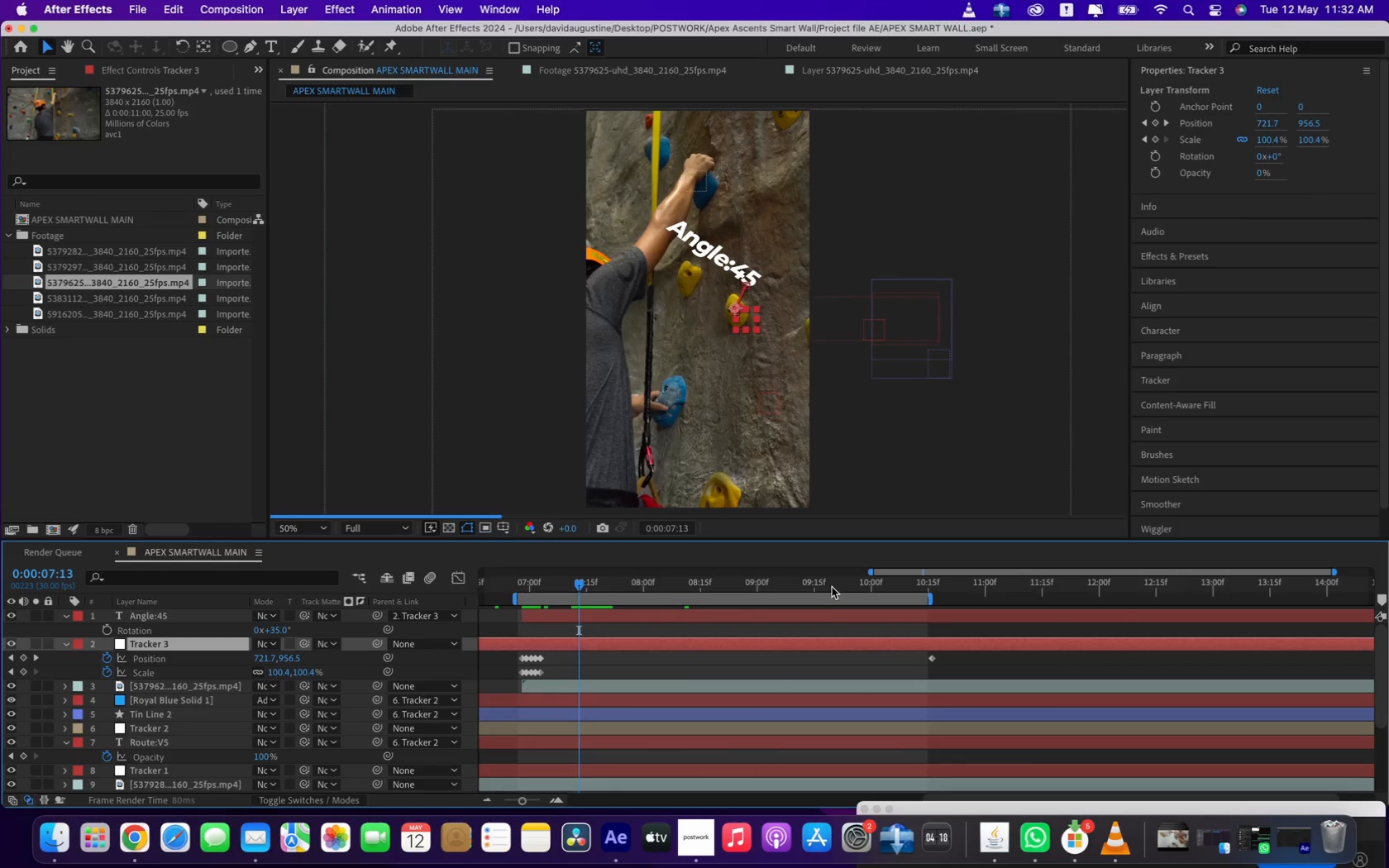 
left_click_drag(start_coordinate=[832, 587], to_coordinate=[933, 602])
 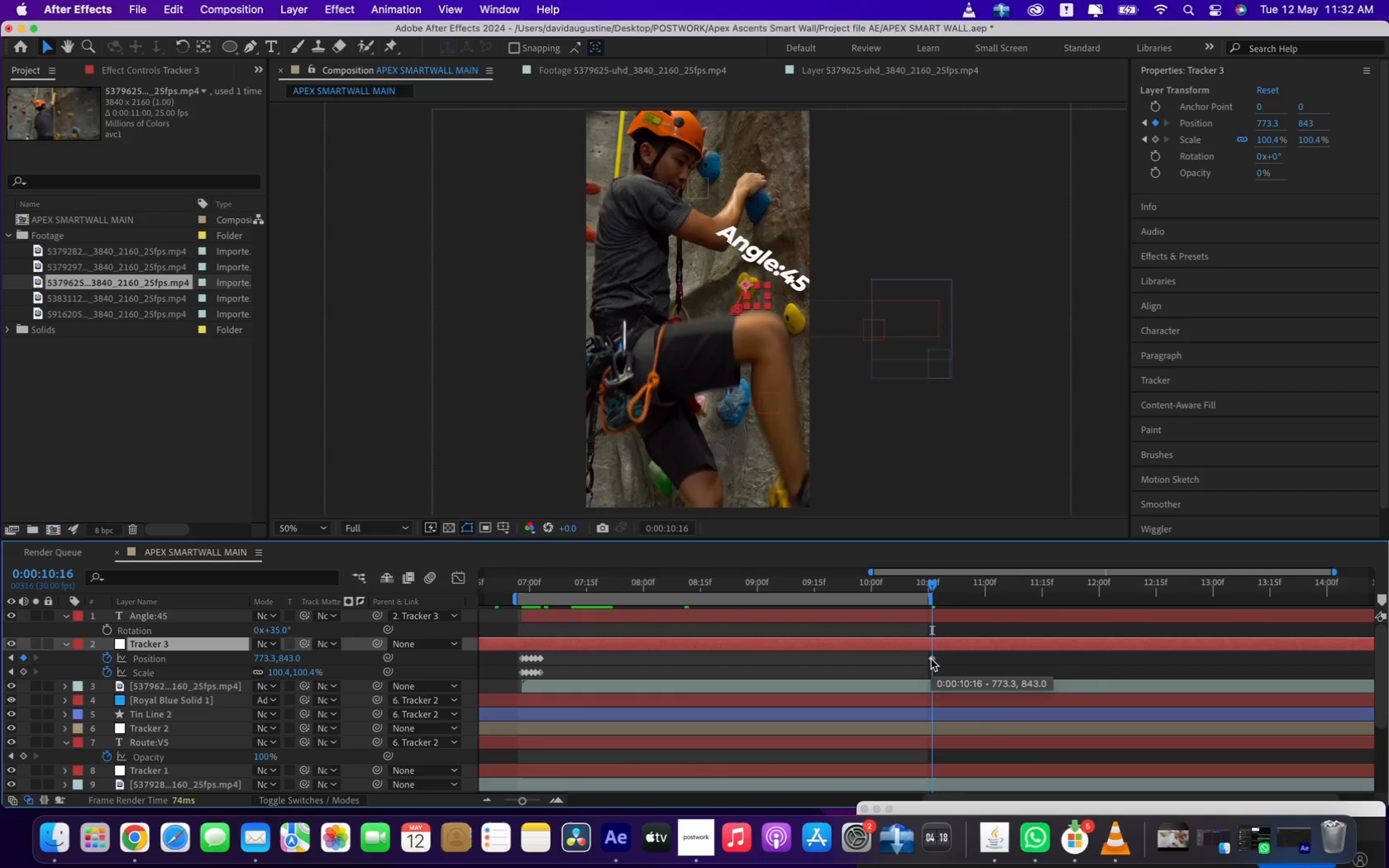 
left_click([931, 659])
 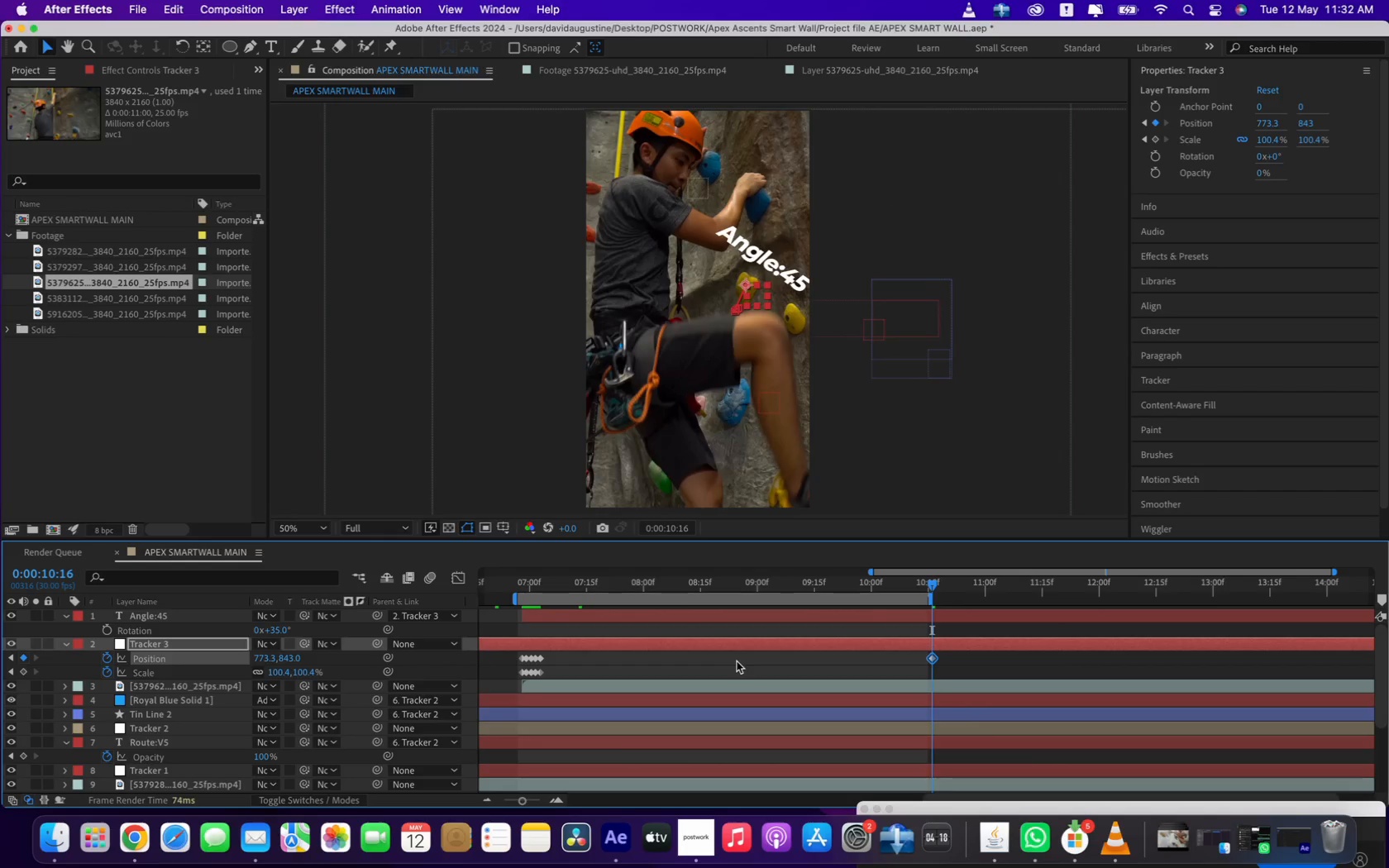 
key(Backspace)
 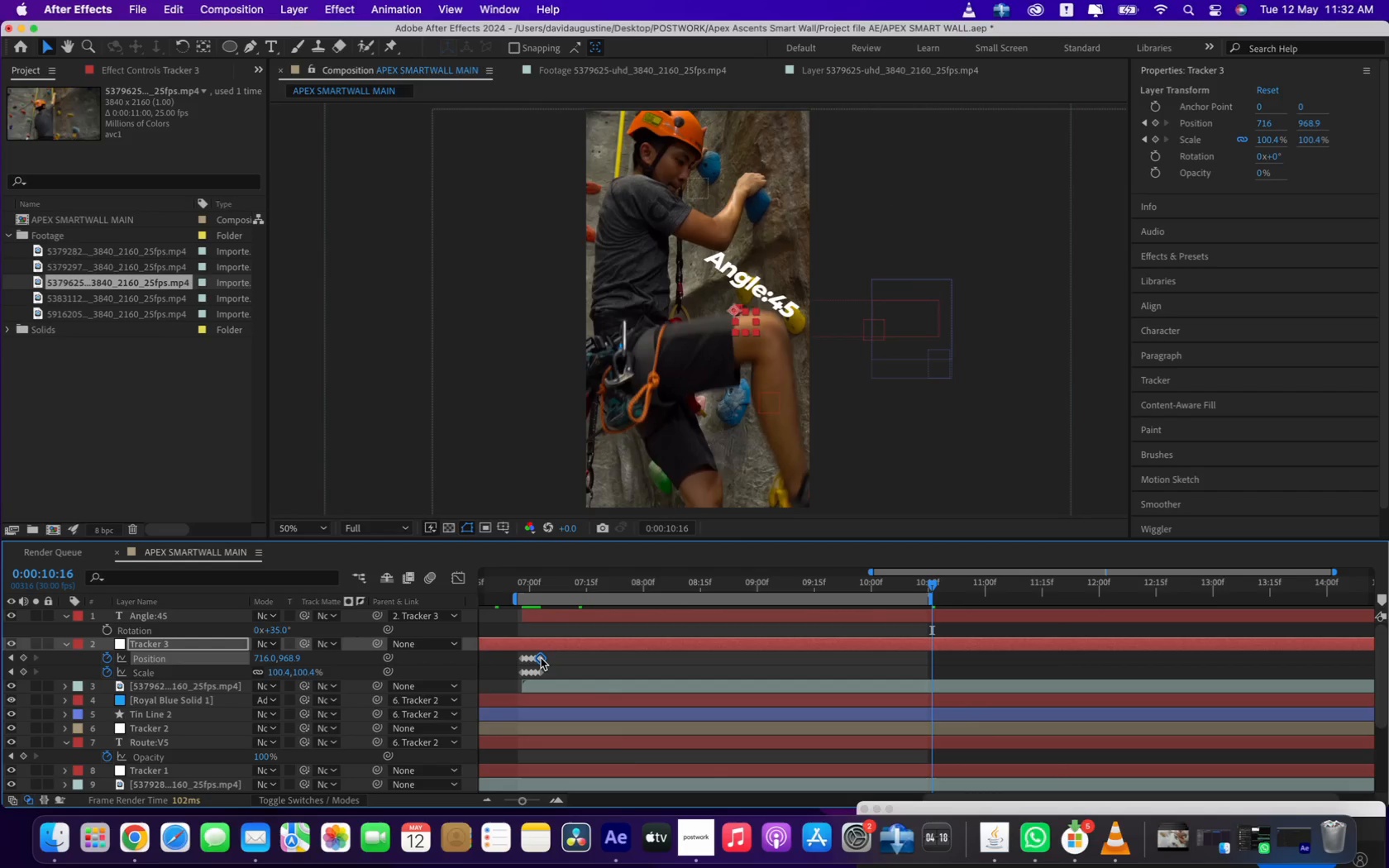 
key(Alt+OptionLeft)
 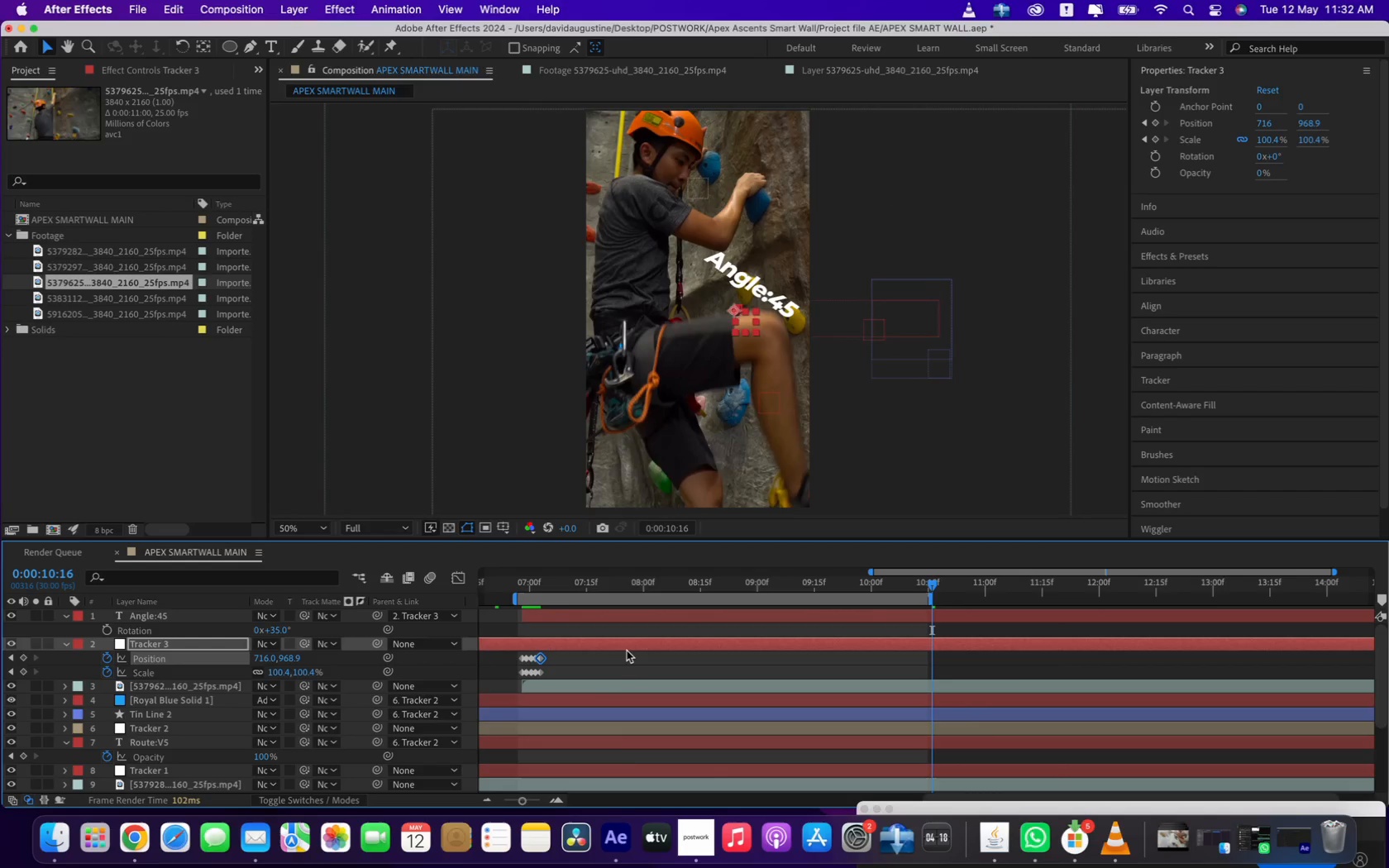 
key(Meta+C)
 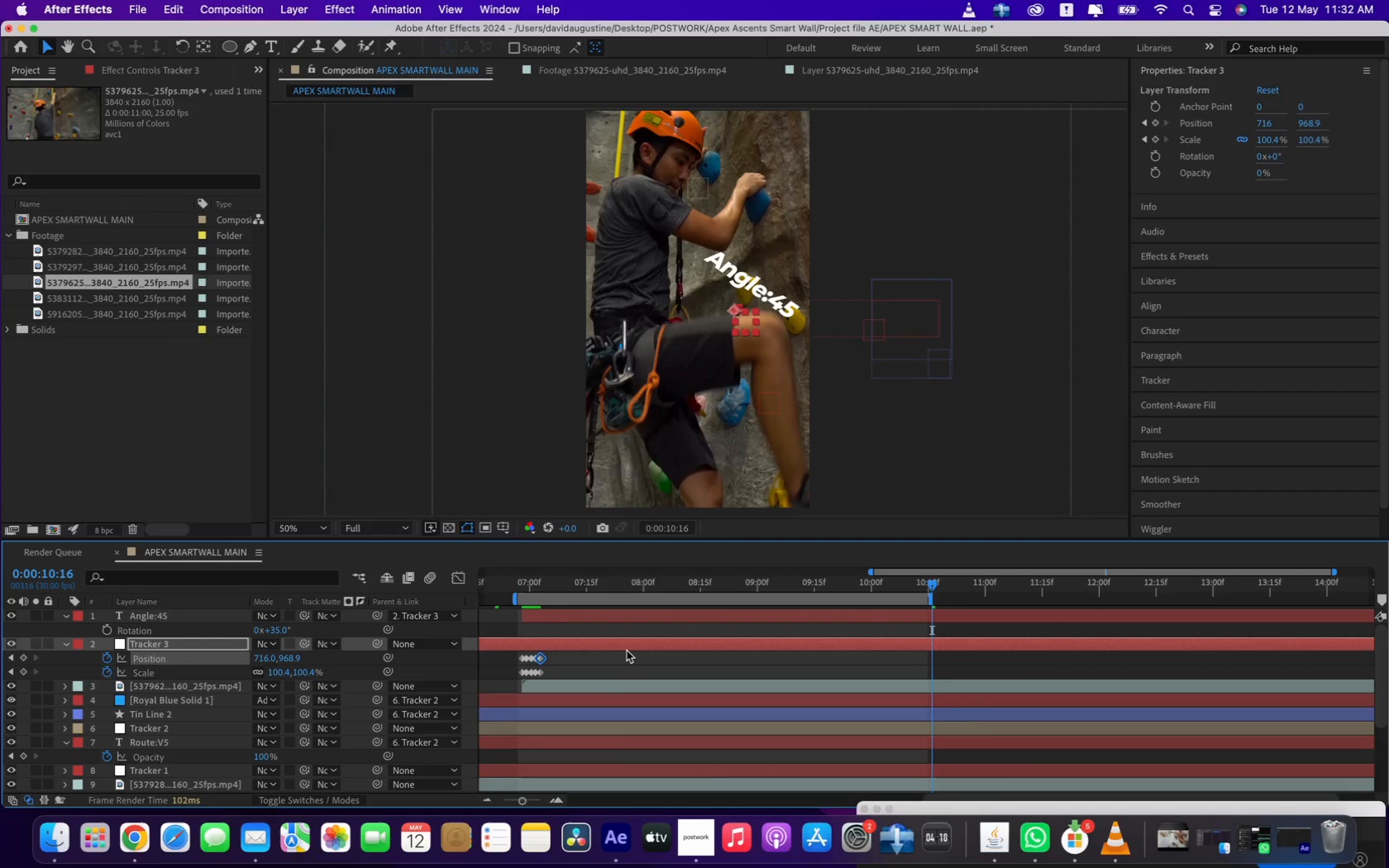 
key(Meta+V)
 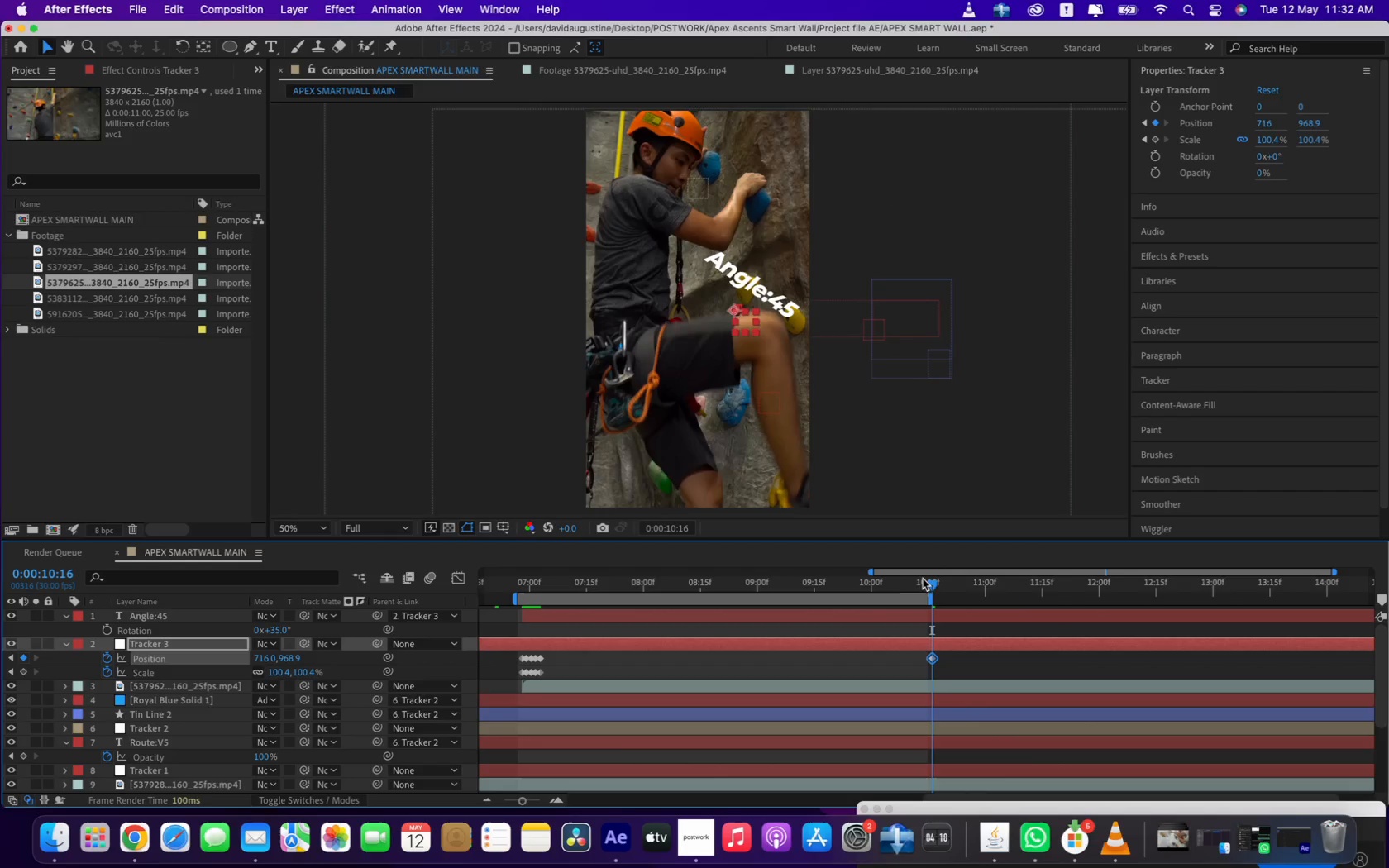 
wait(9.42)
 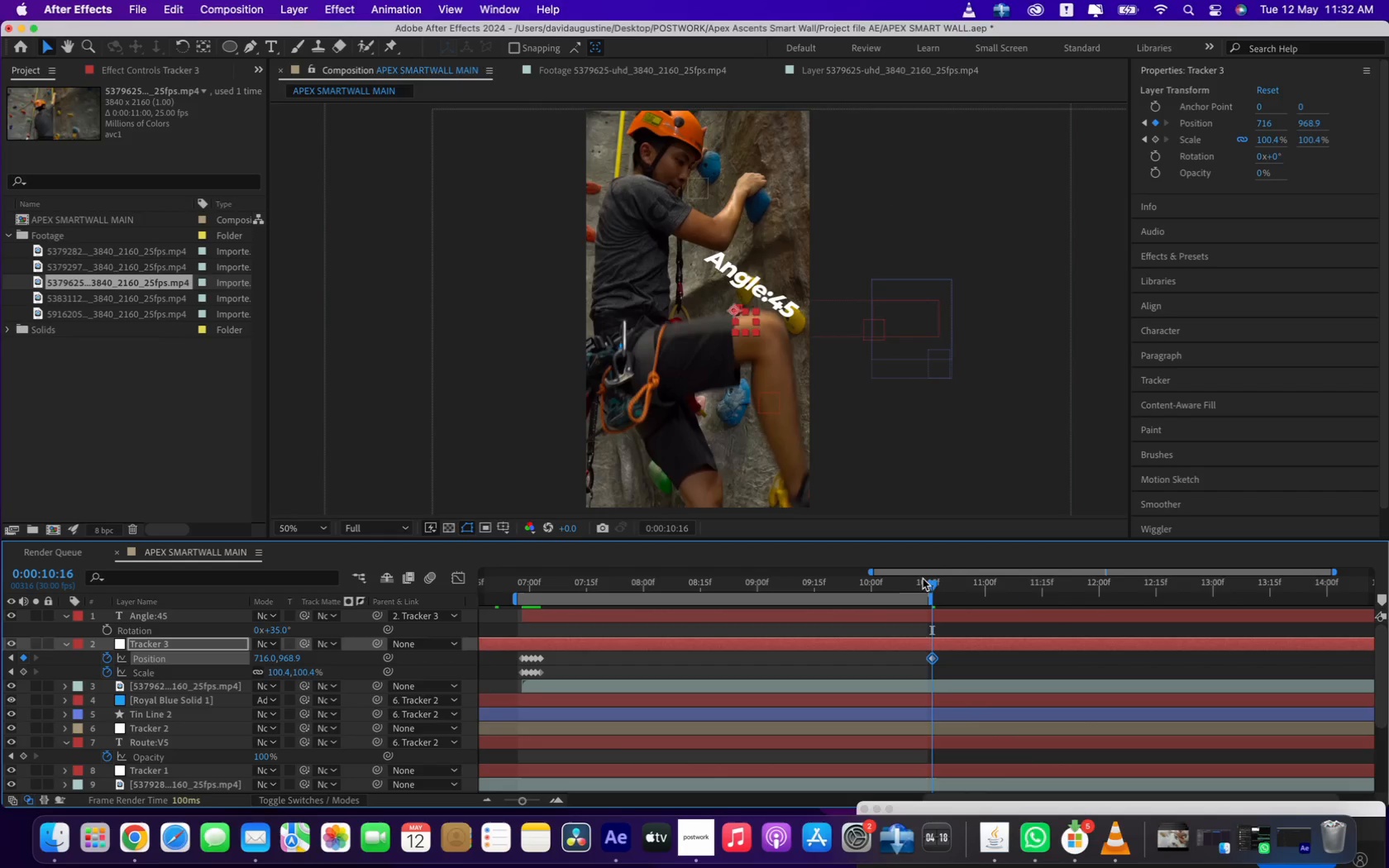 
left_click([563, 579])
 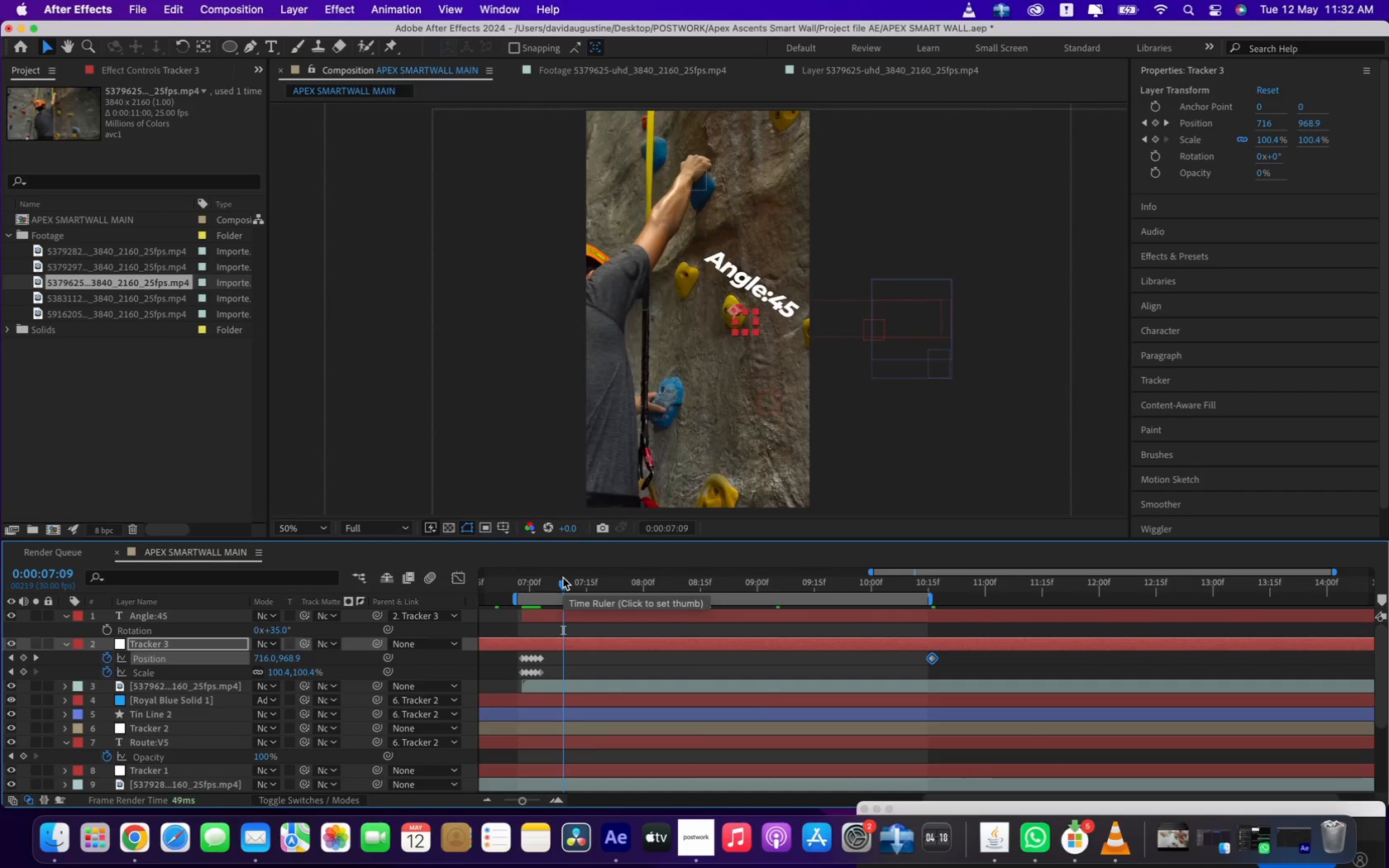 
left_click_drag(start_coordinate=[563, 578], to_coordinate=[532, 570])
 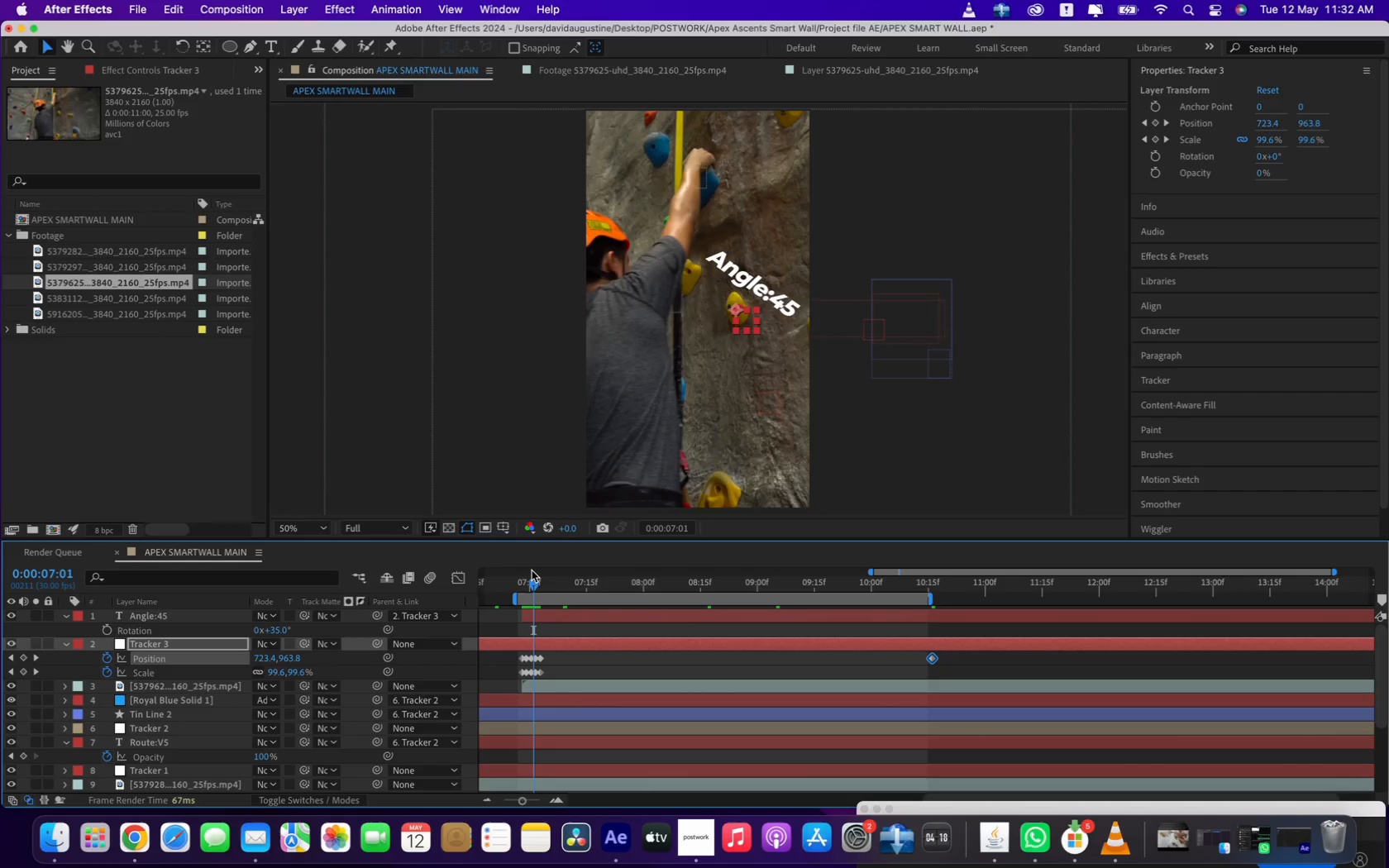 
key(Space)
 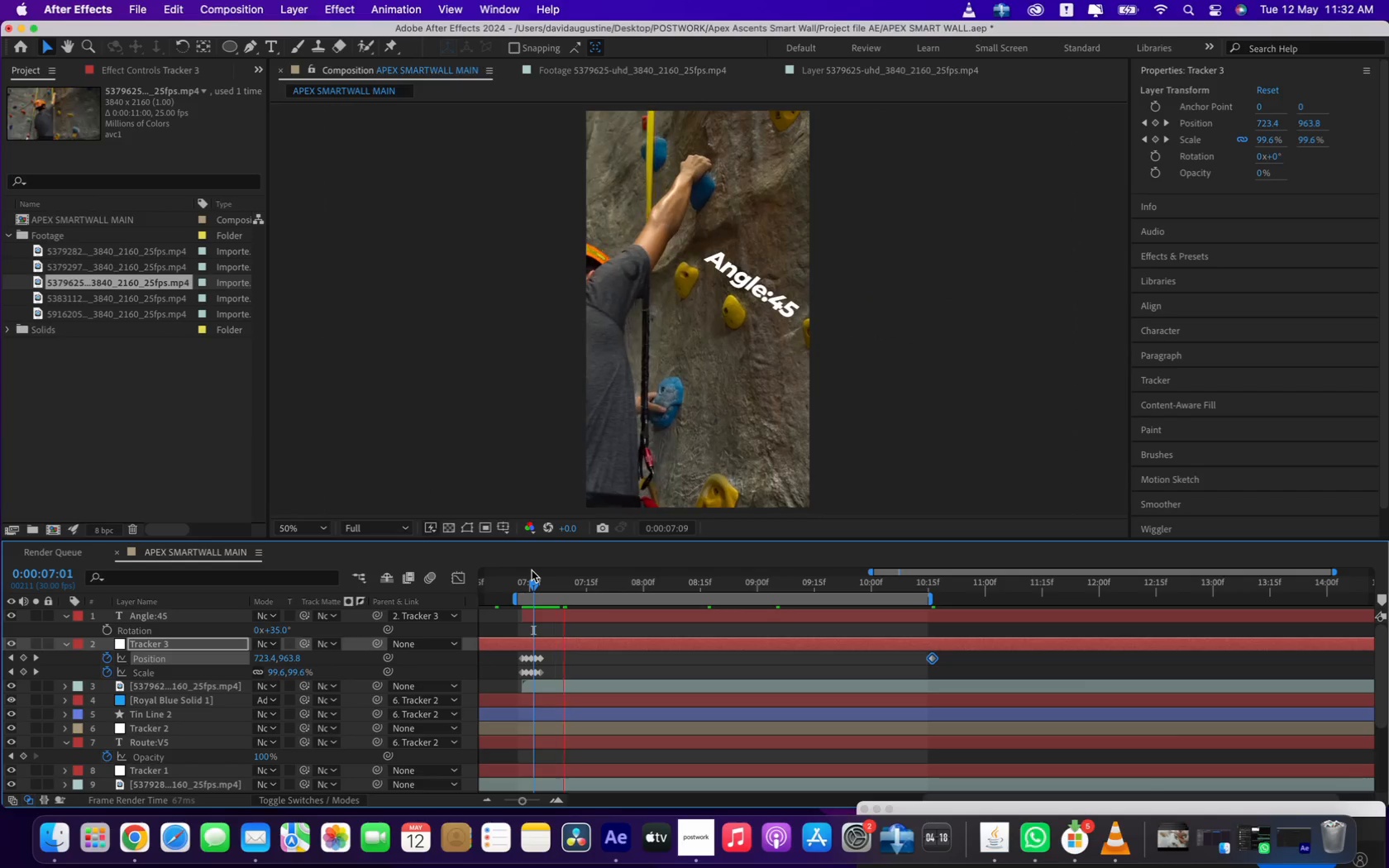 
key(Space)
 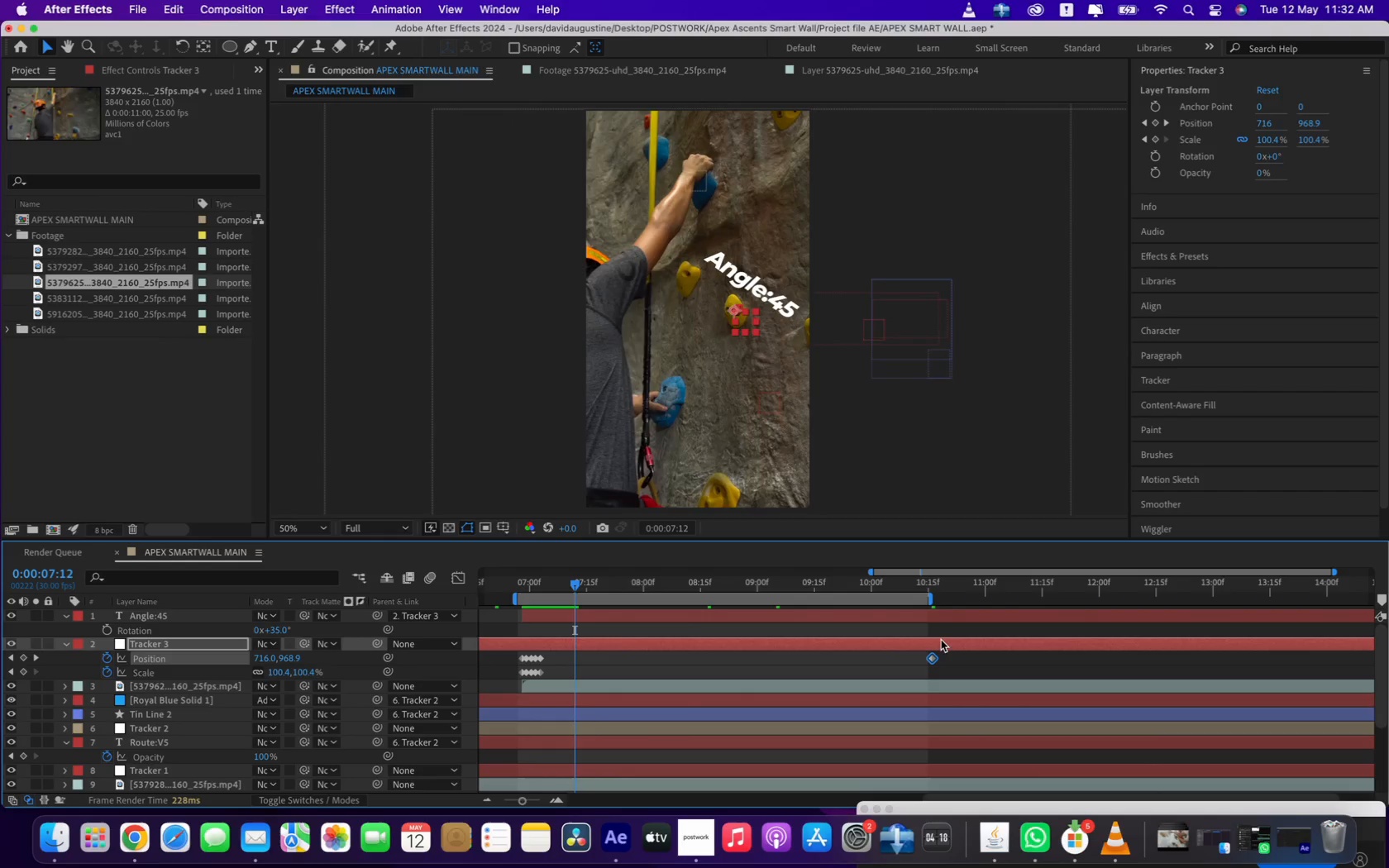 
left_click_drag(start_coordinate=[943, 654], to_coordinate=[499, 674])
 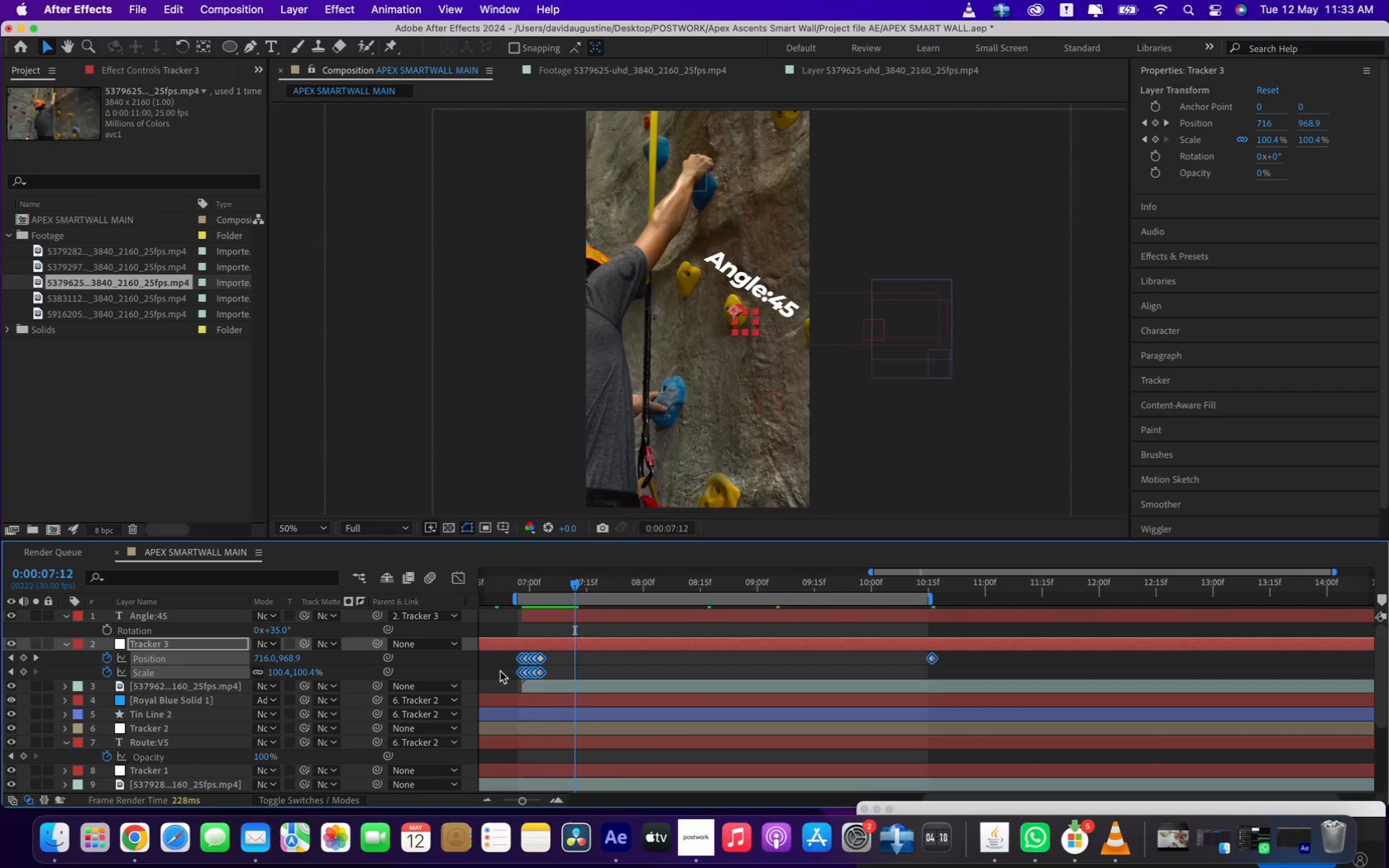 
key(Backspace)
 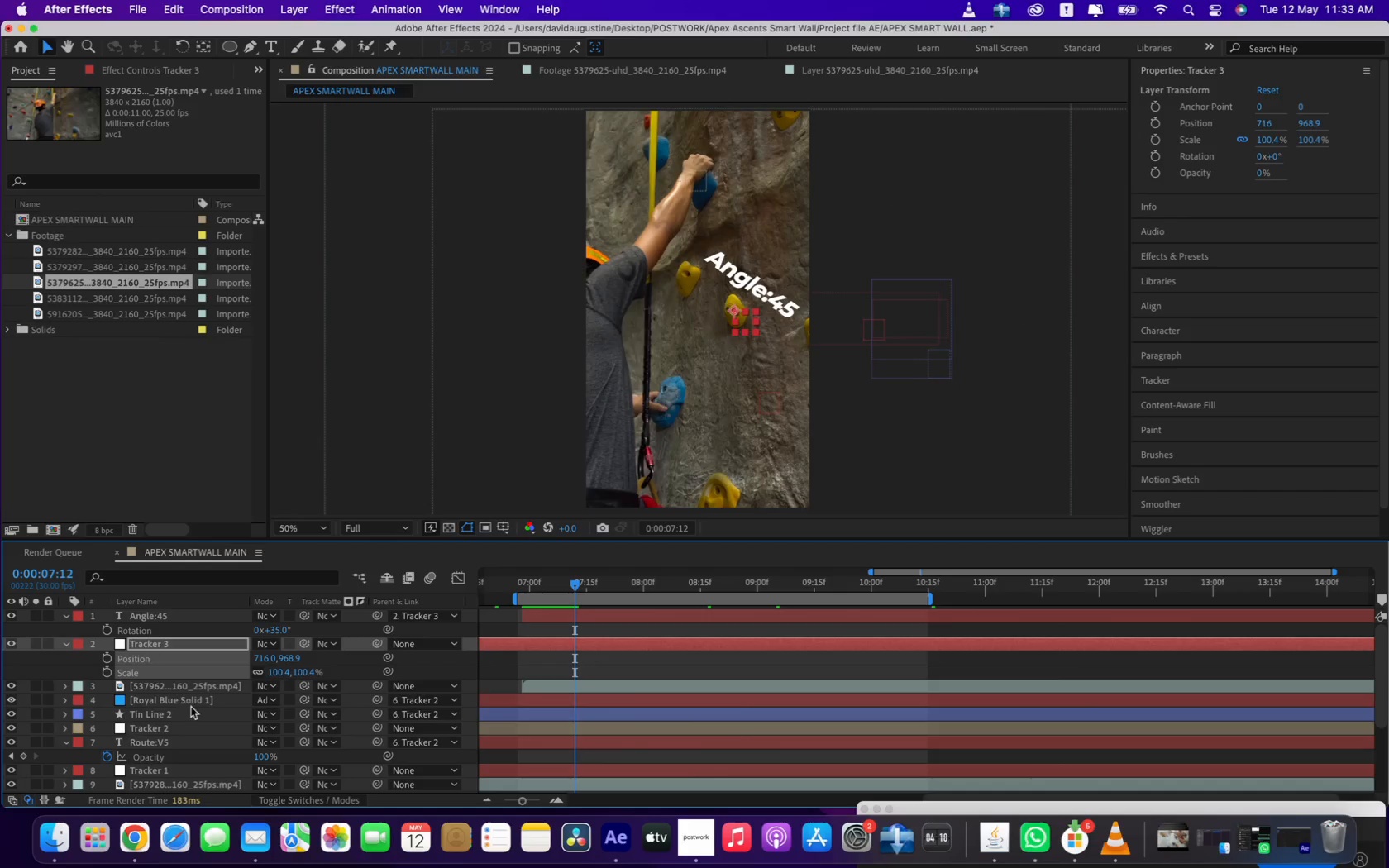 
left_click([194, 691])
 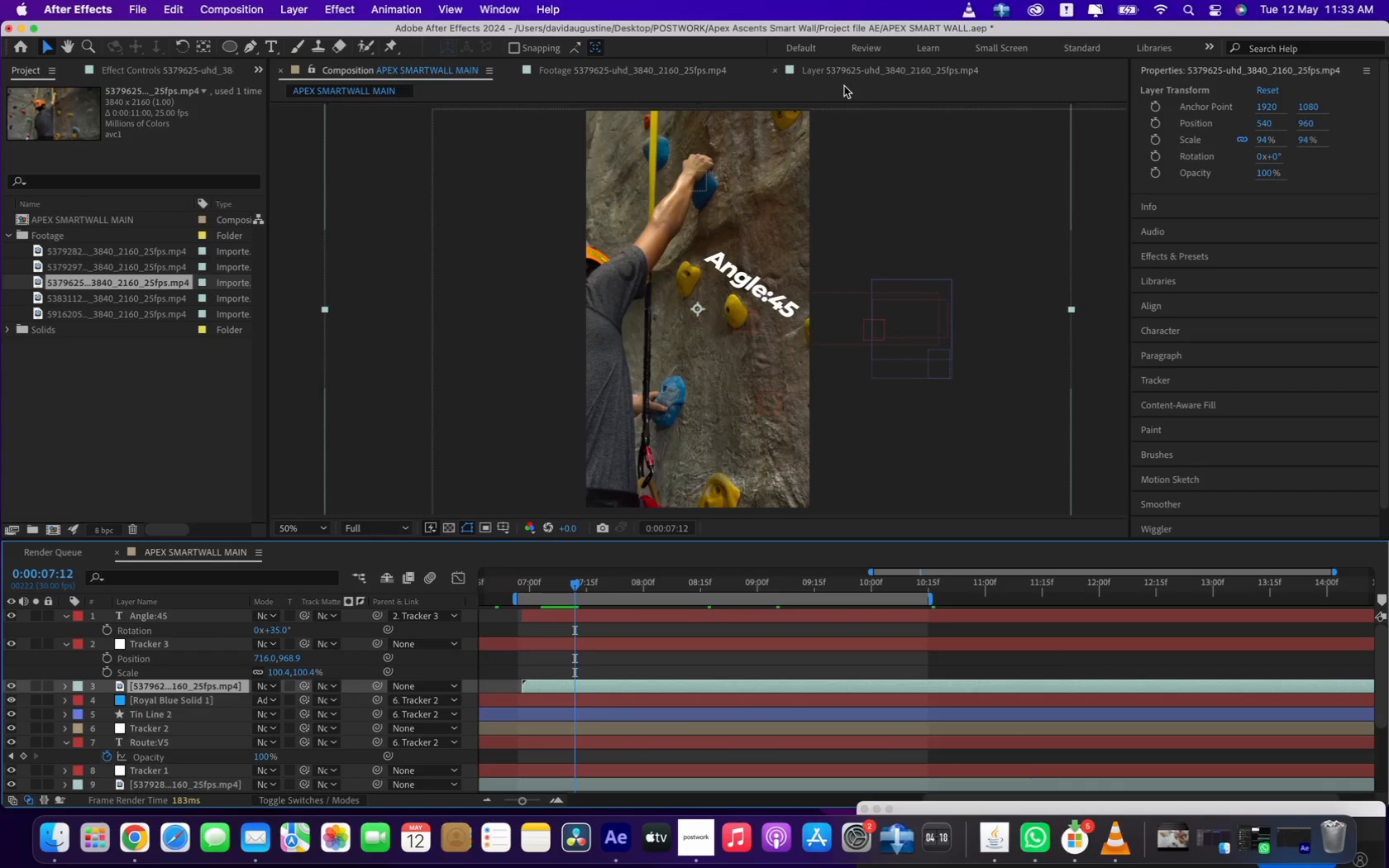 
left_click([868, 81])
 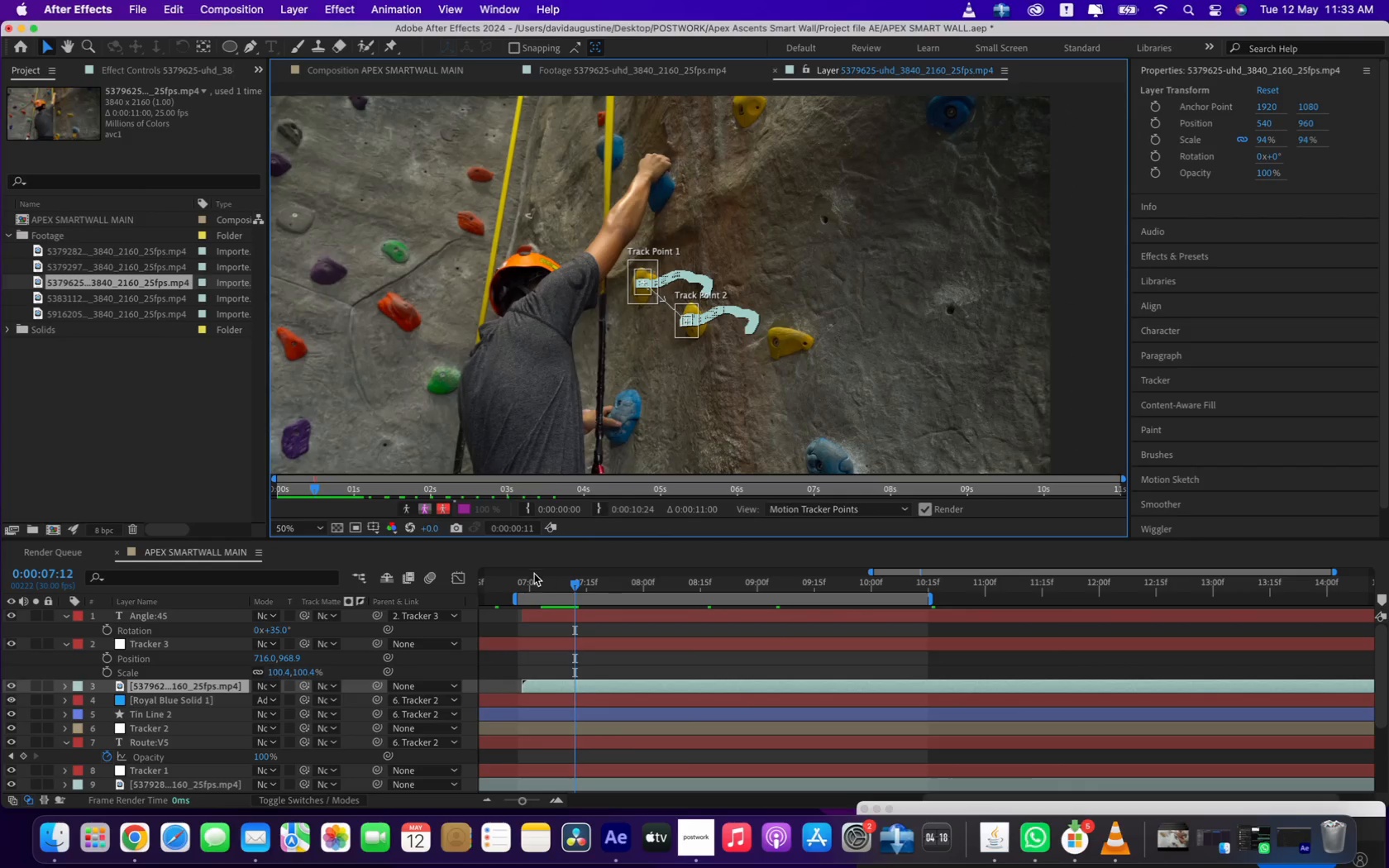 
left_click_drag(start_coordinate=[527, 588], to_coordinate=[523, 588])
 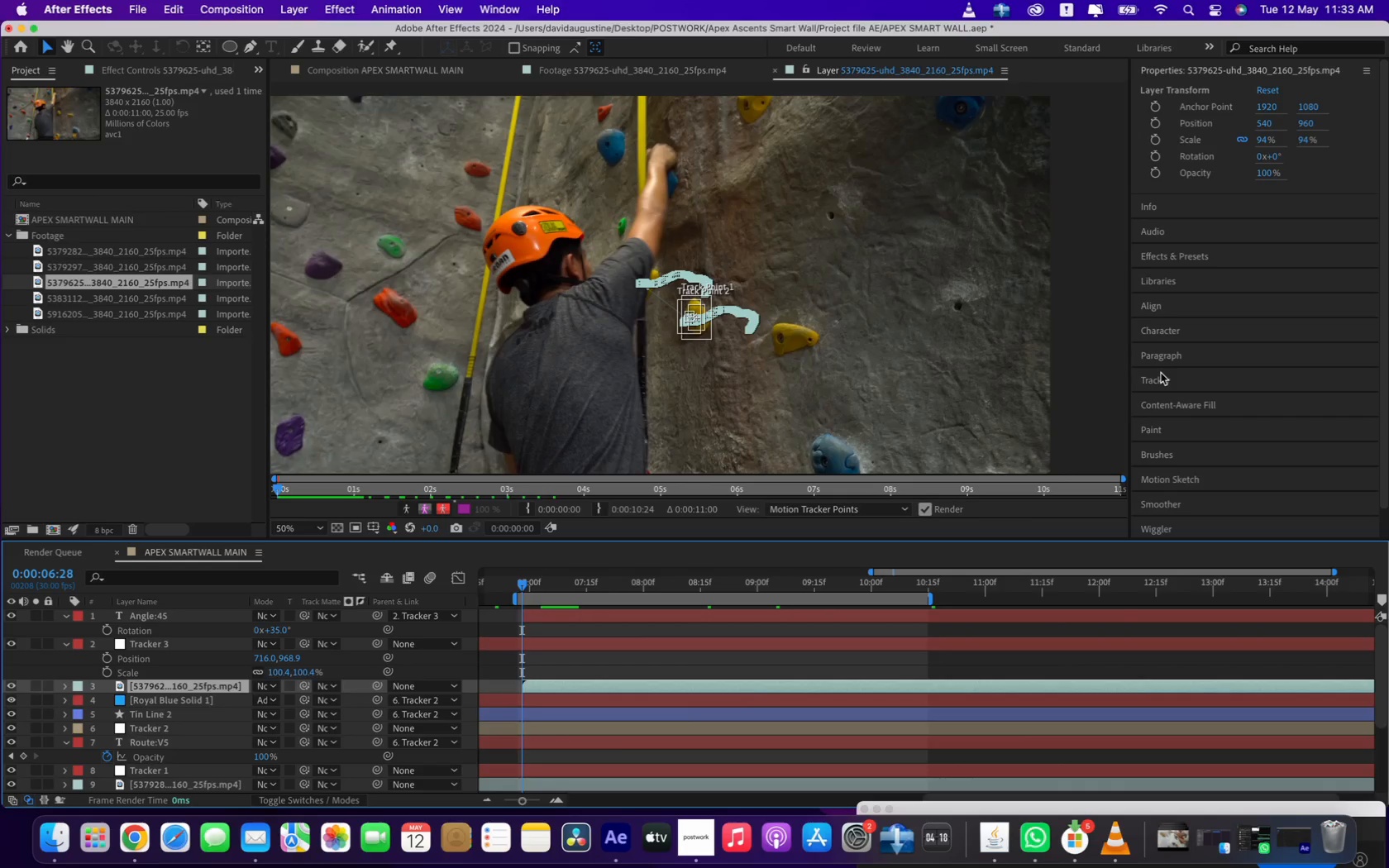 
wait(5.06)
 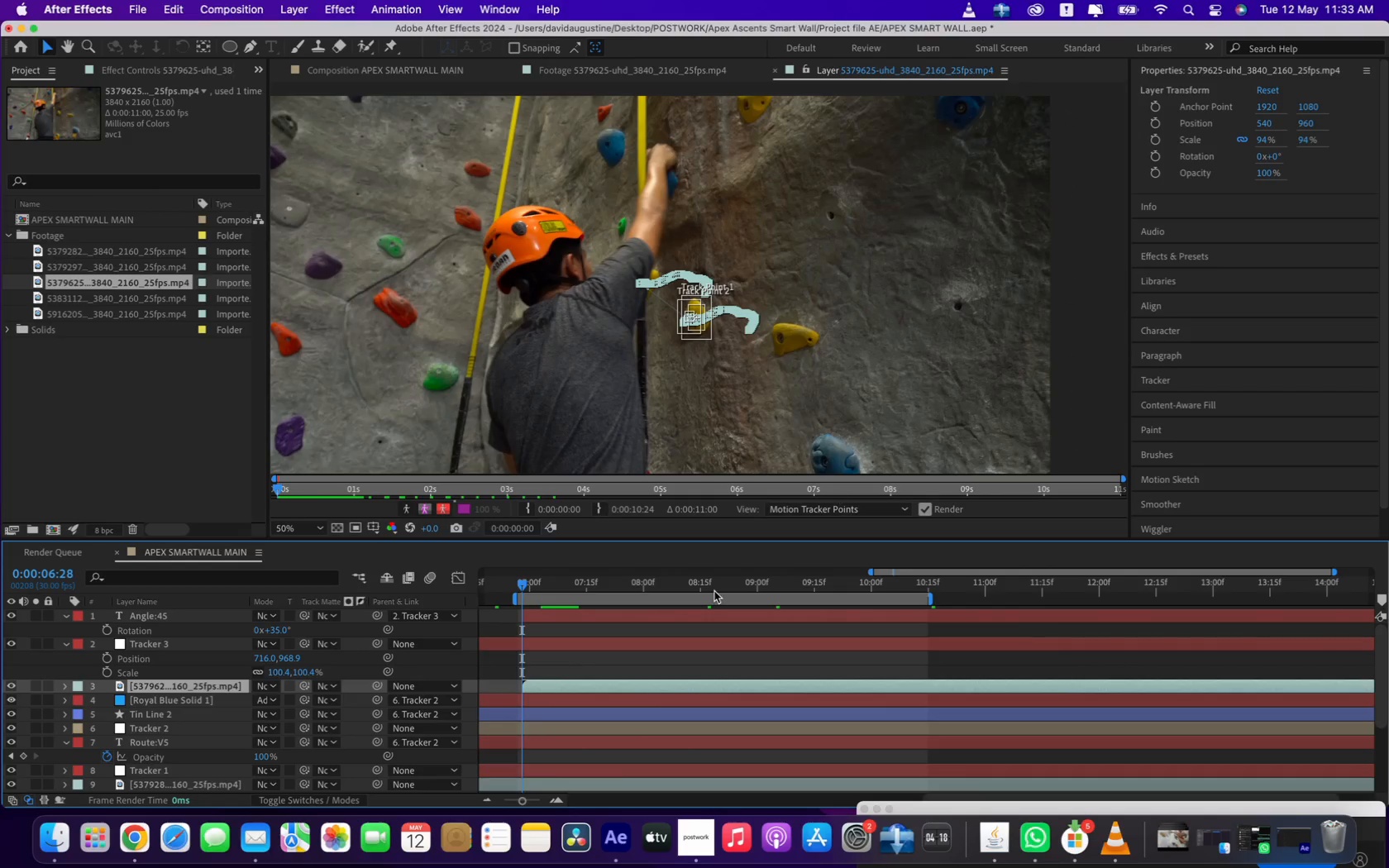 
left_click([1159, 380])
 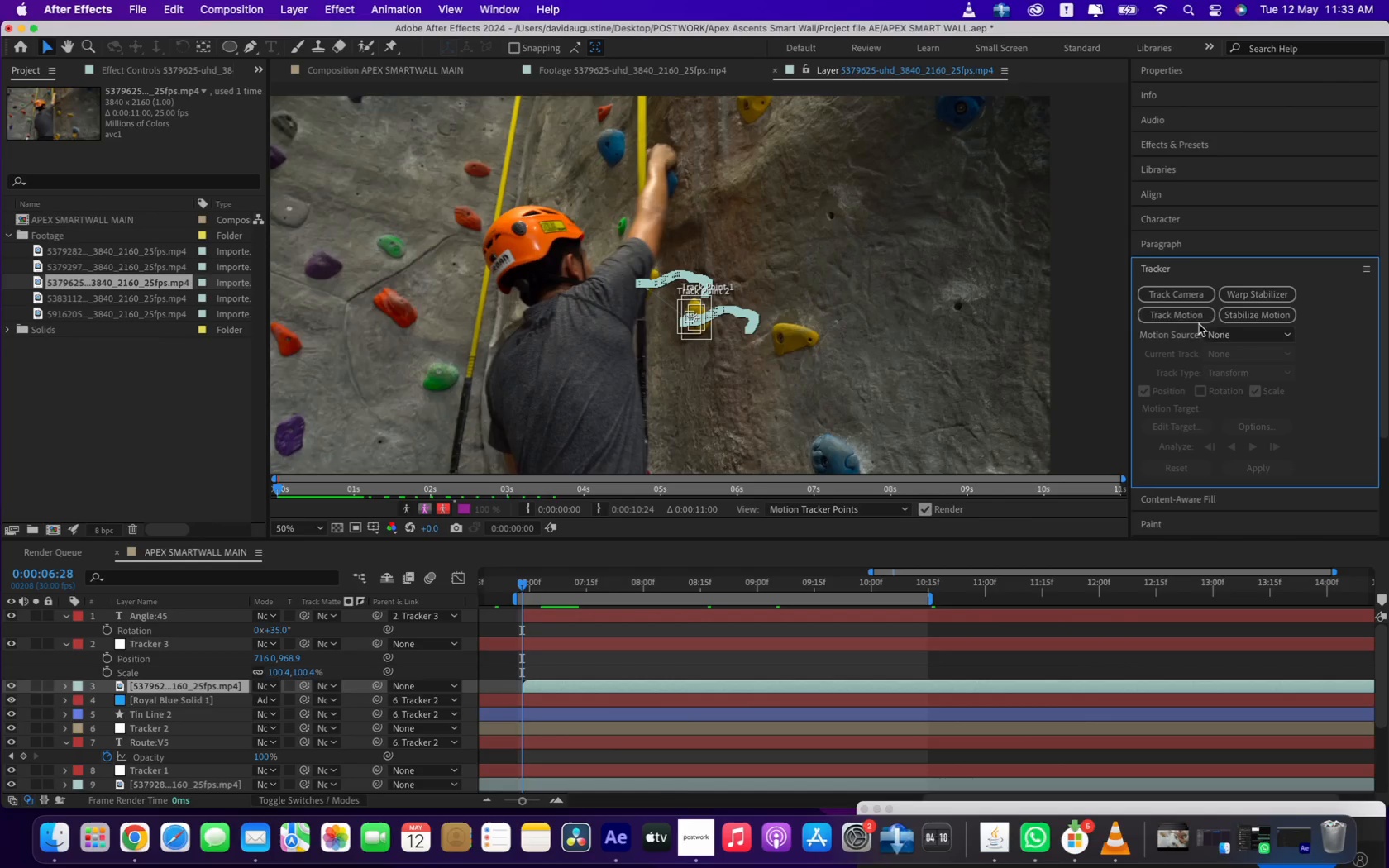 
left_click([1193, 317])
 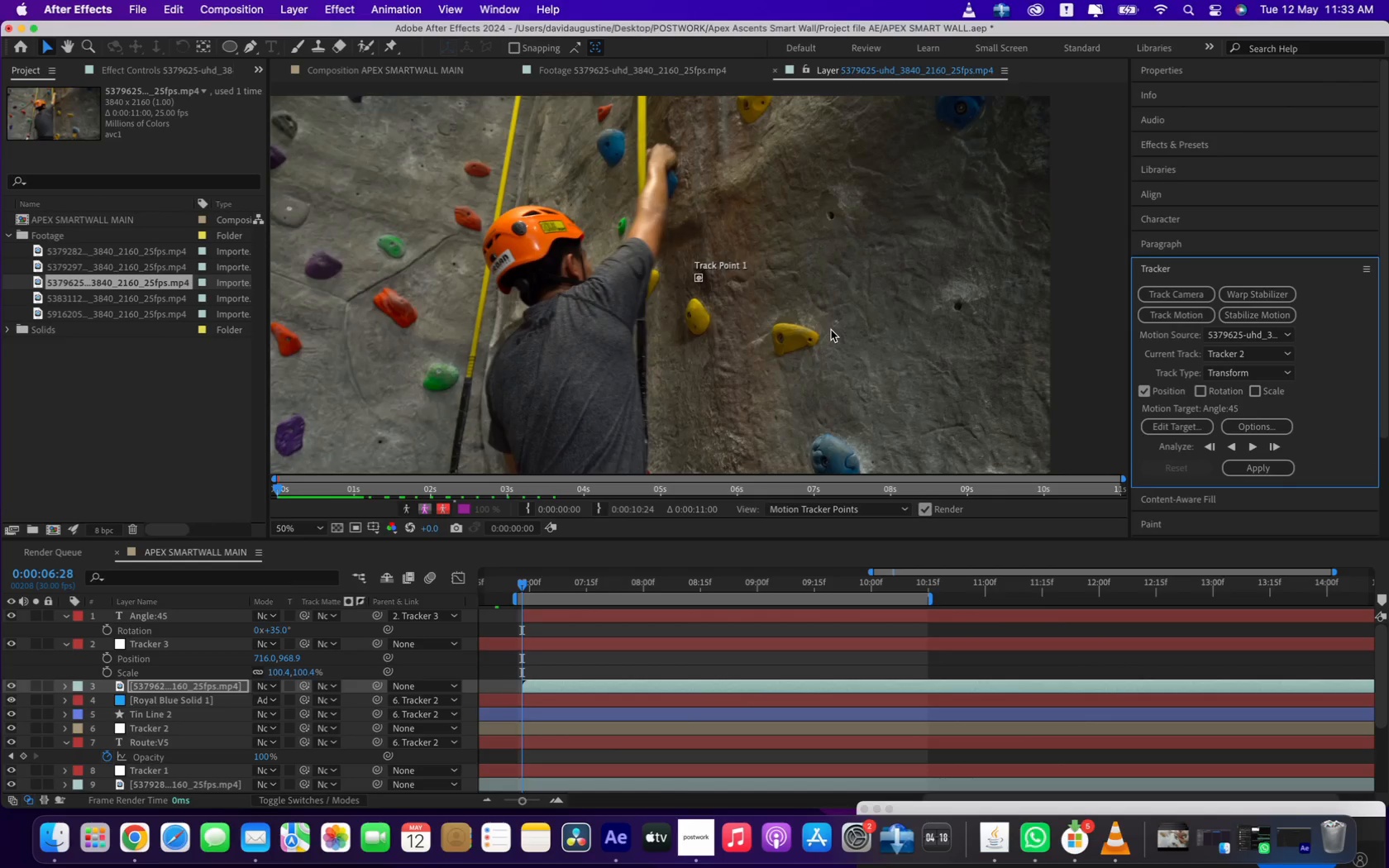 
scroll: coordinate [724, 297], scroll_direction: up, amount: 1.0
 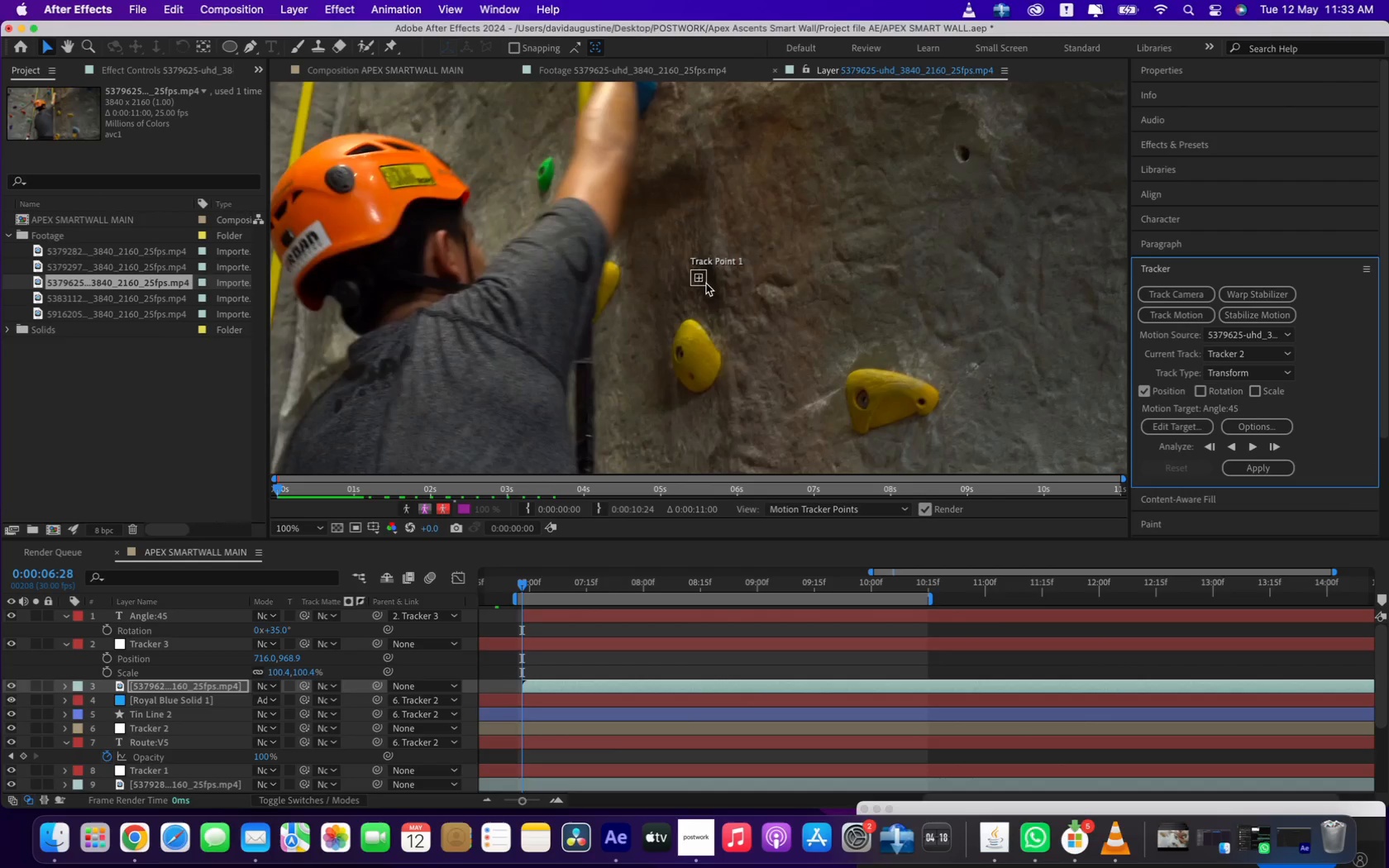 
left_click_drag(start_coordinate=[705, 283], to_coordinate=[735, 318])
 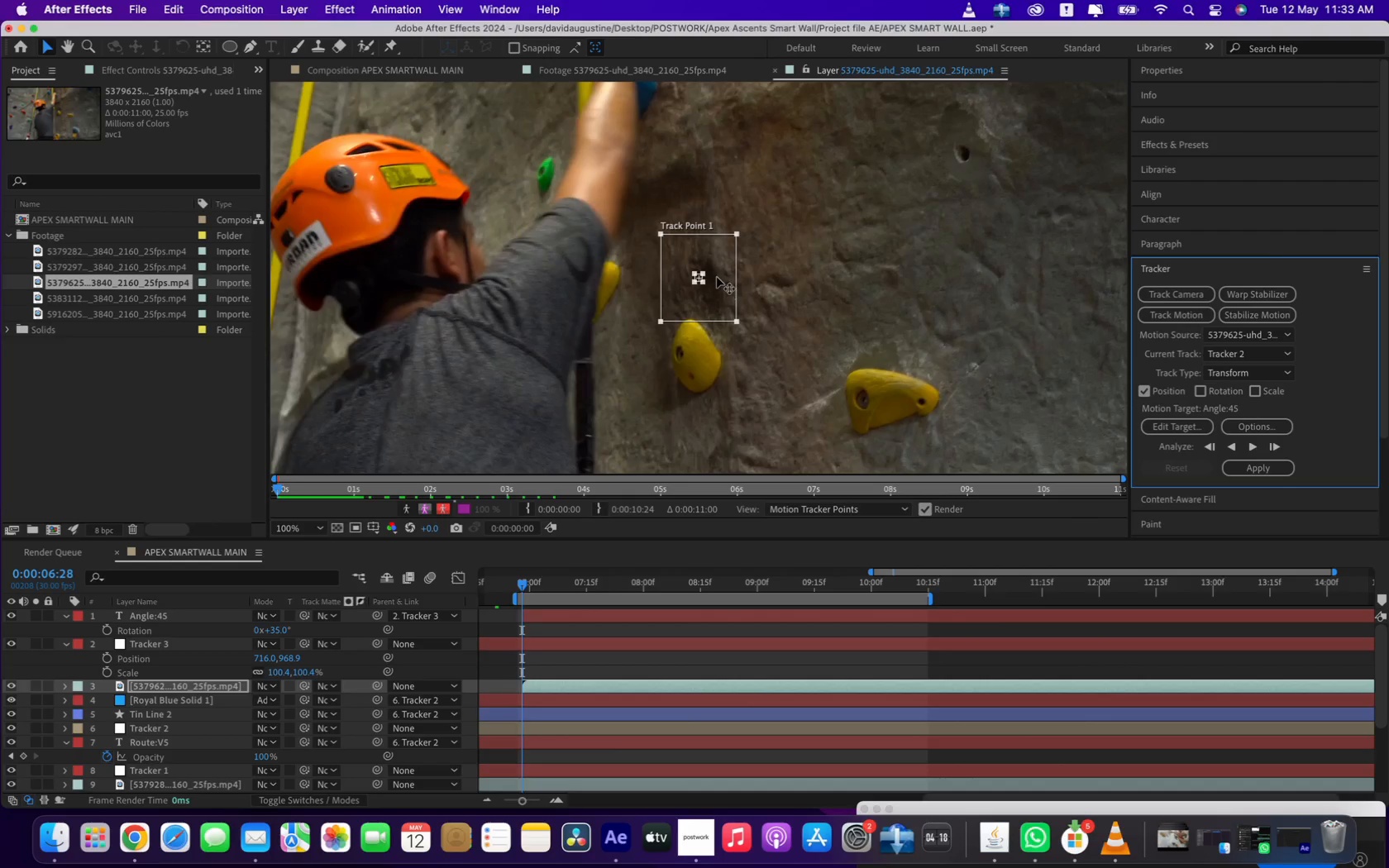 
left_click_drag(start_coordinate=[717, 277], to_coordinate=[882, 393])
 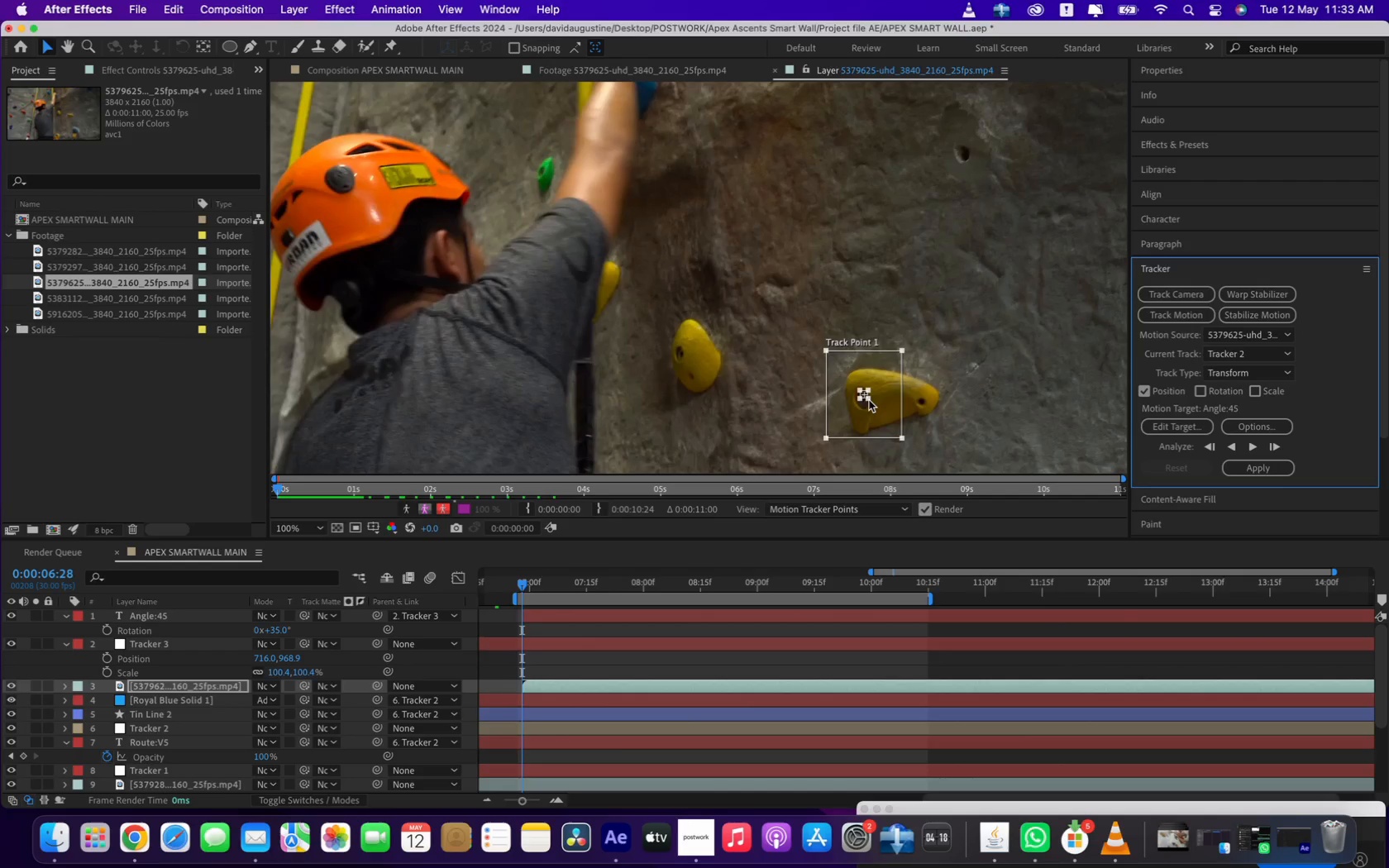 
left_click_drag(start_coordinate=[869, 400], to_coordinate=[878, 413])
 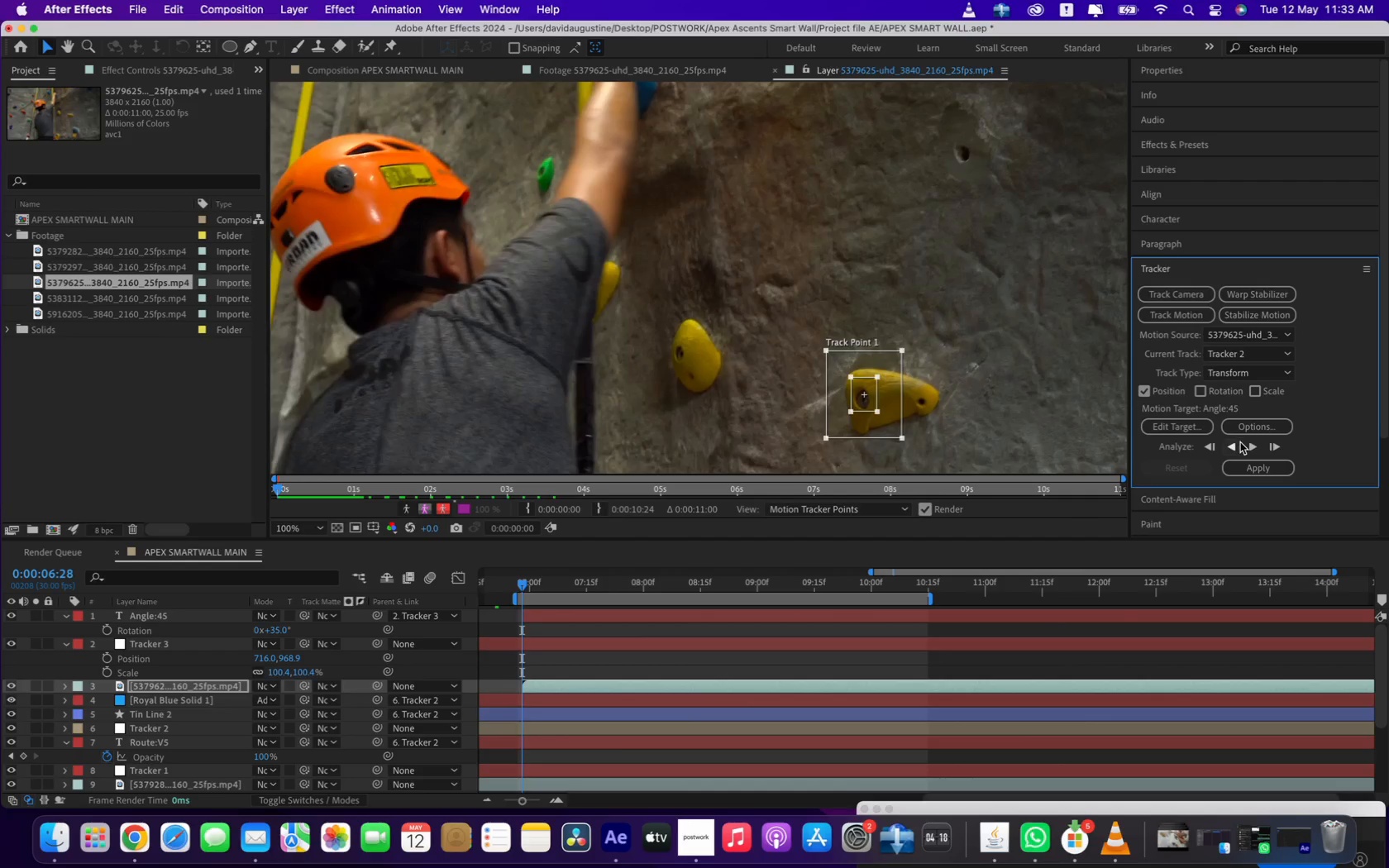 
left_click([1250, 448])
 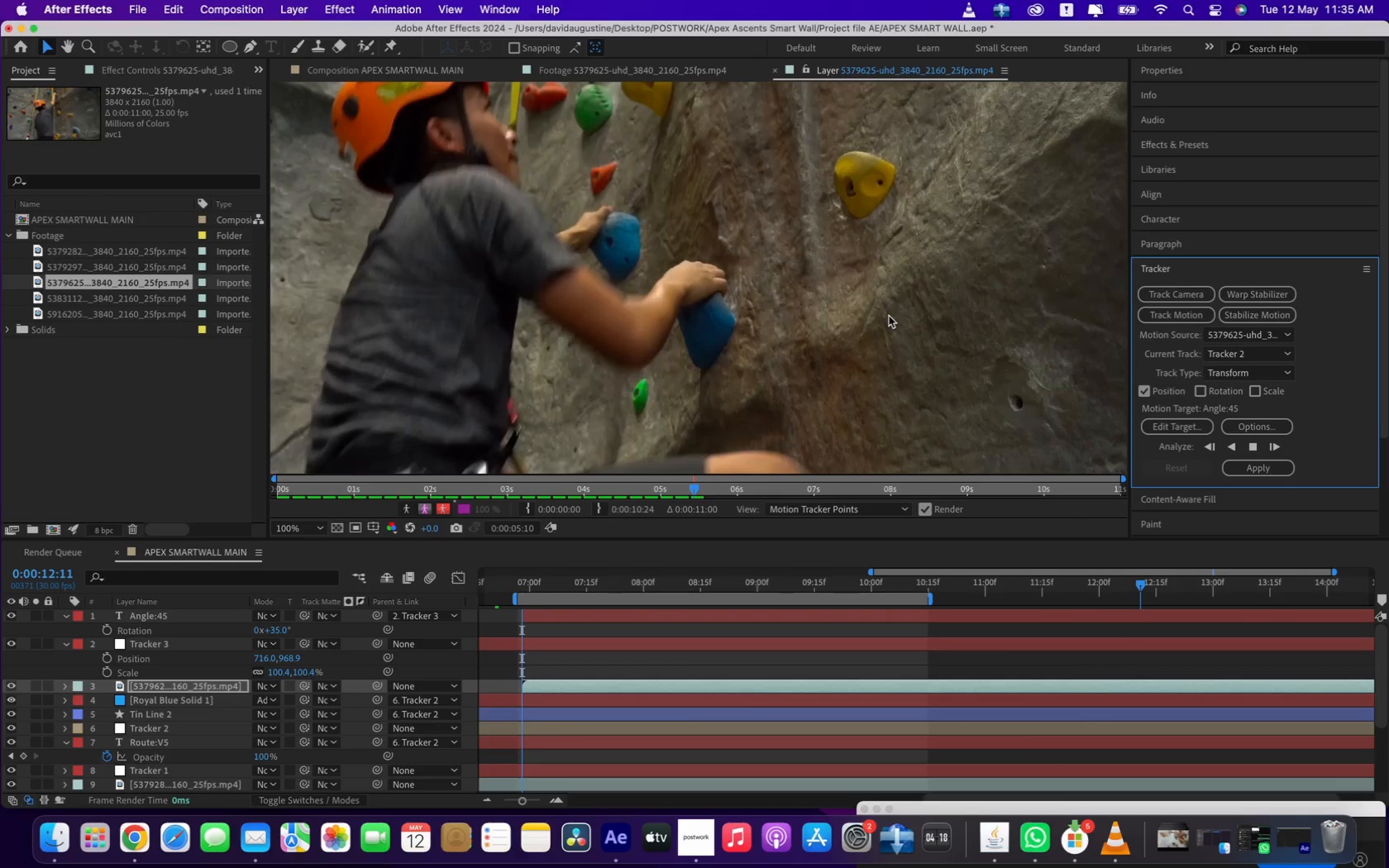 
wait(130.74)
 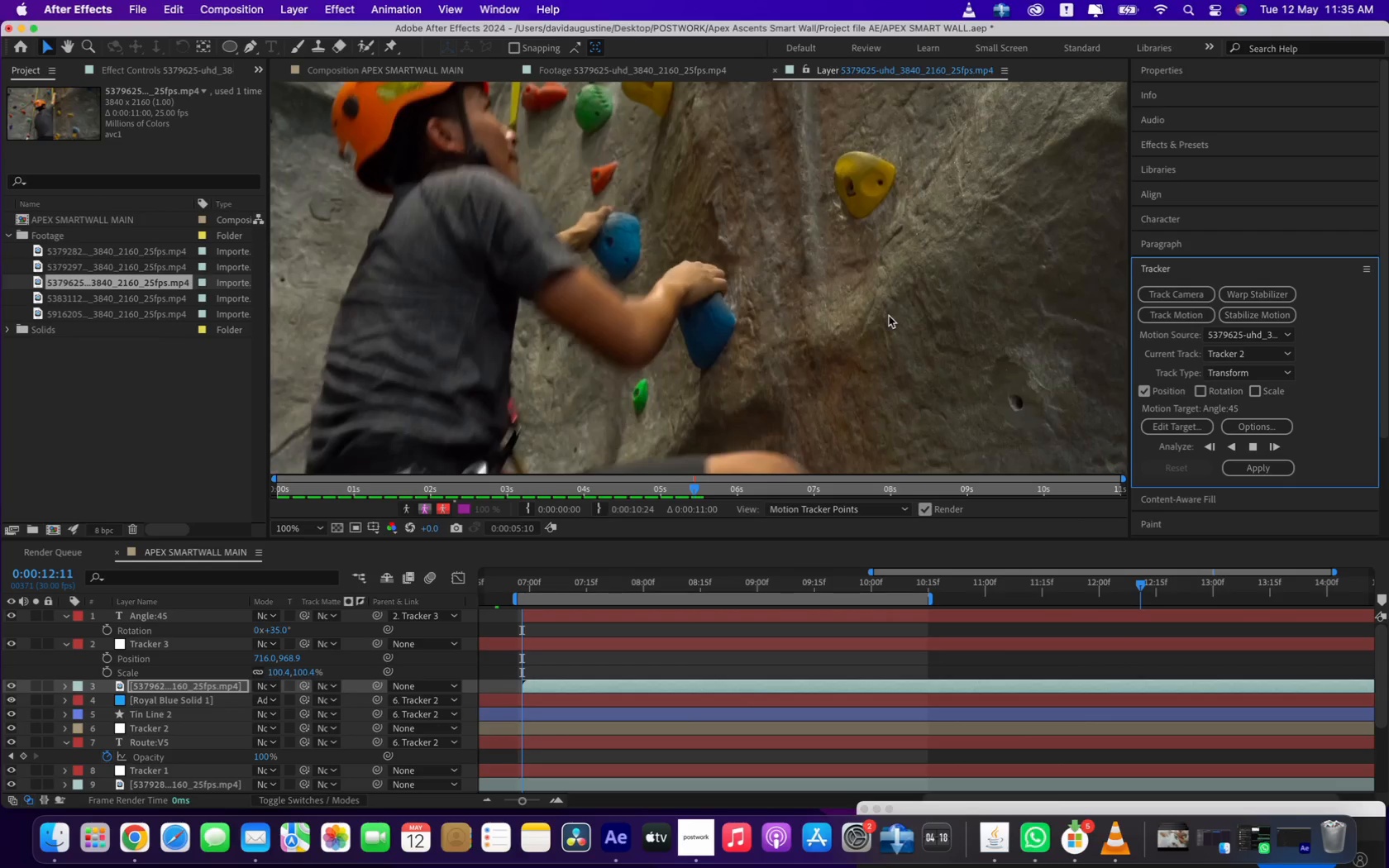 
left_click([901, 583])
 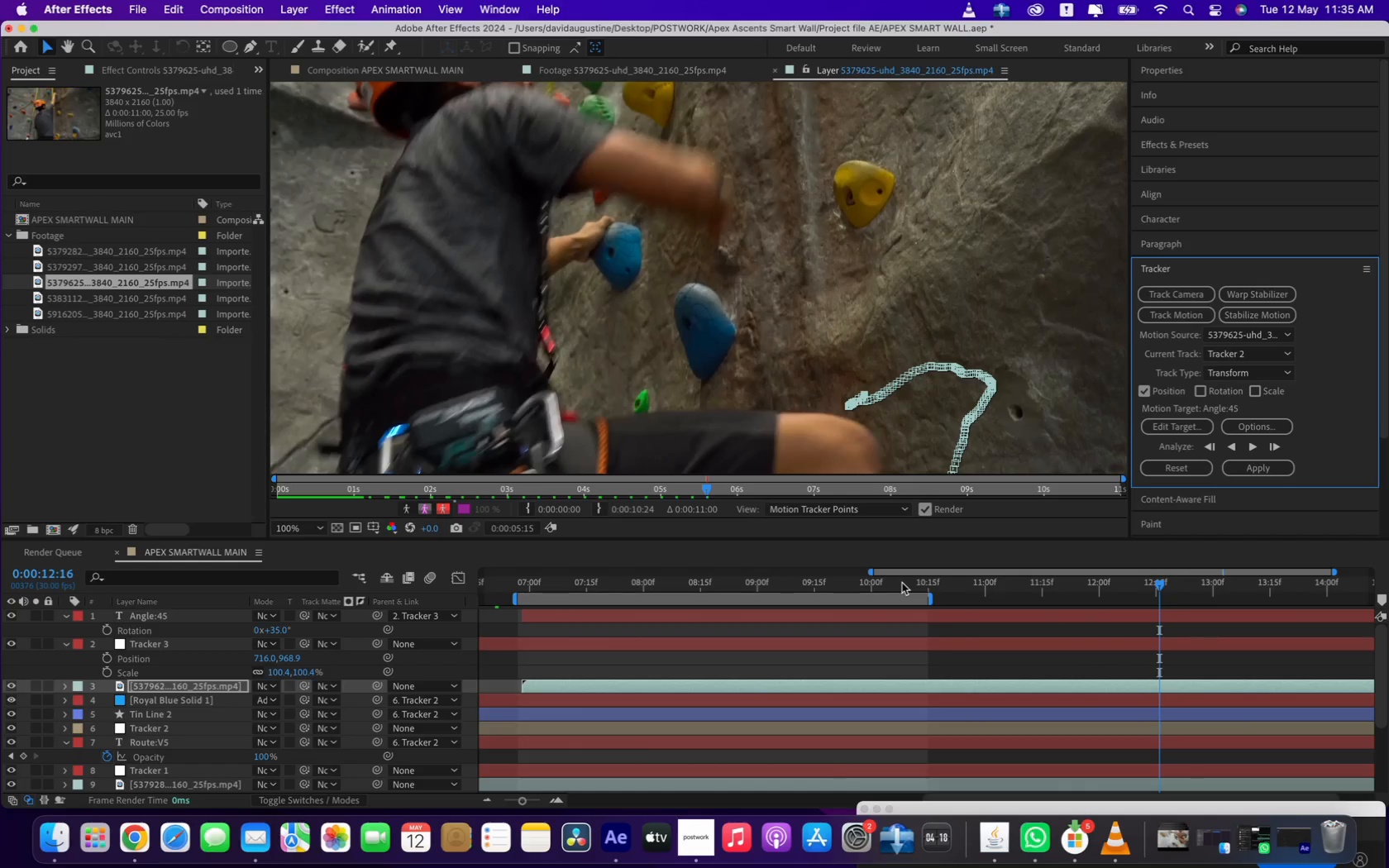 
left_click([902, 583])
 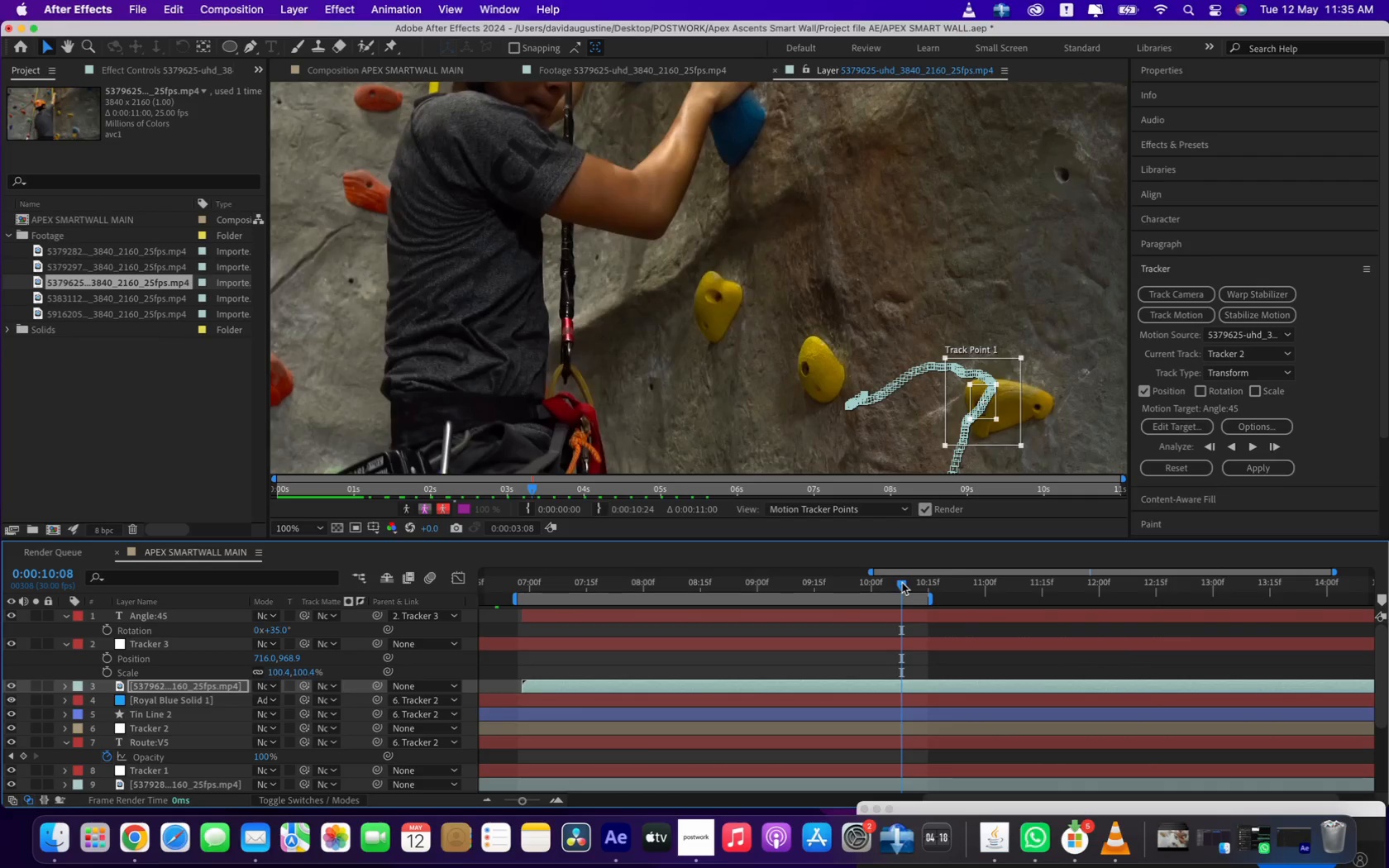 
left_click_drag(start_coordinate=[902, 583], to_coordinate=[927, 624])
 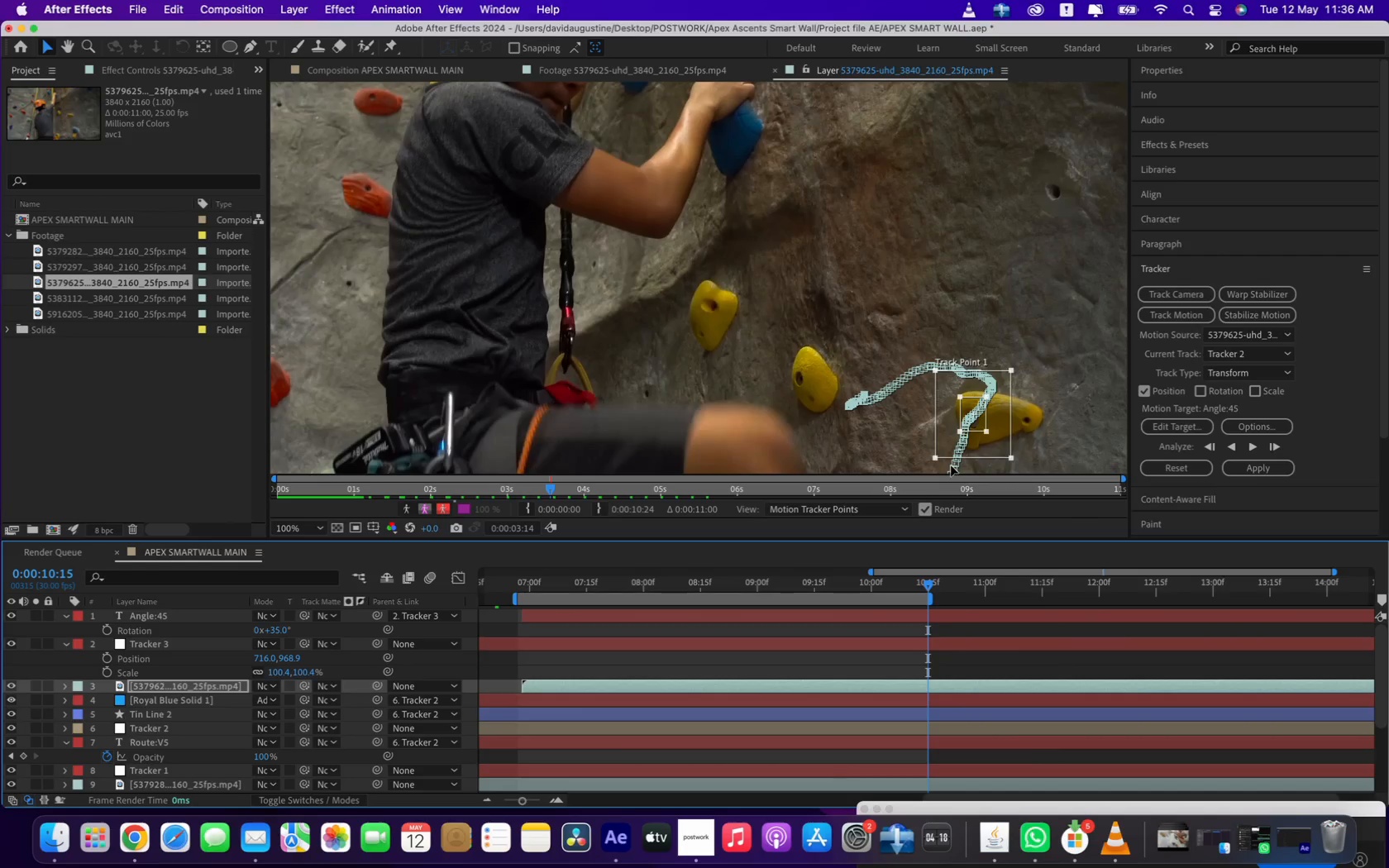 
left_click([1178, 425])
 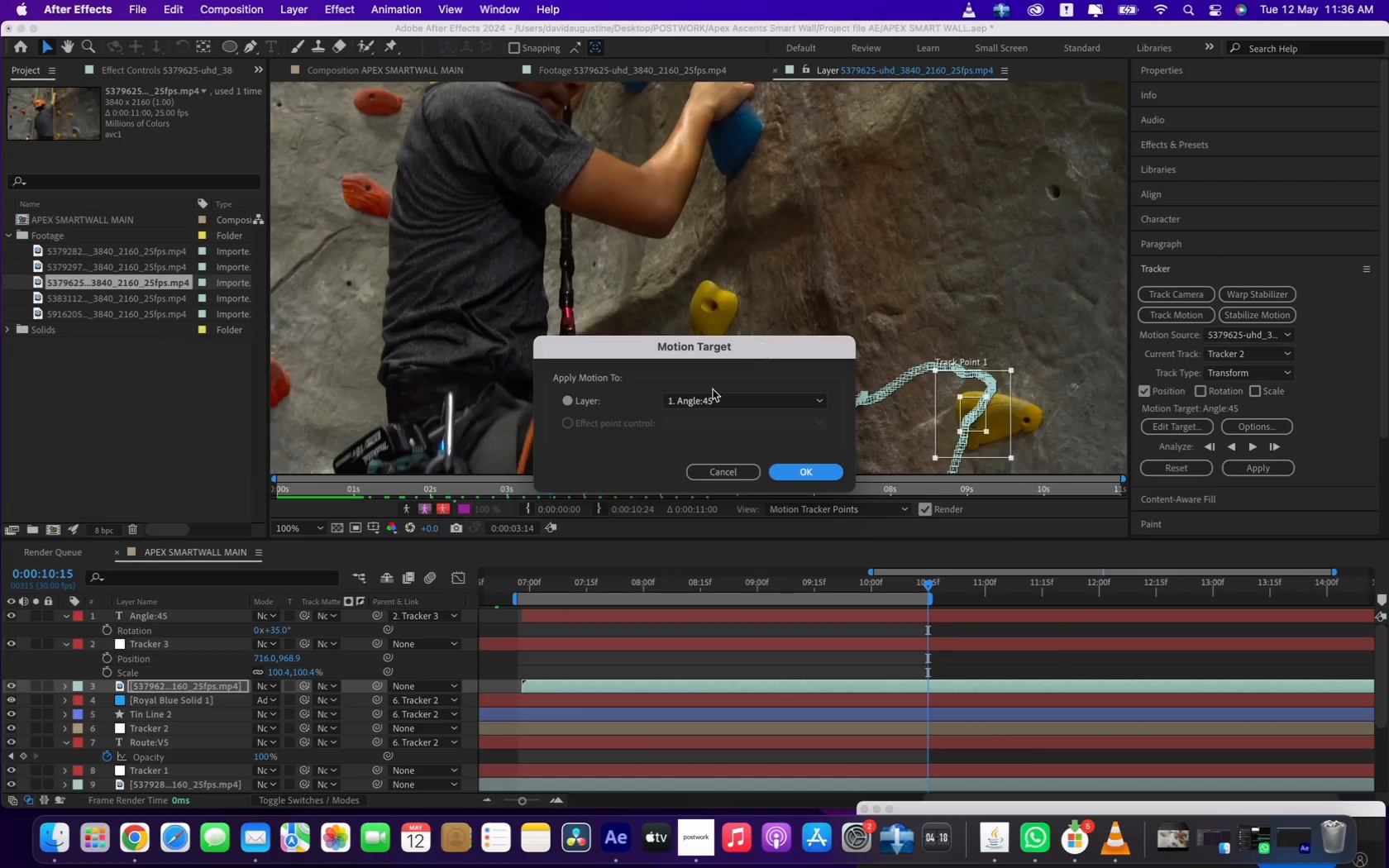 
left_click([700, 407])
 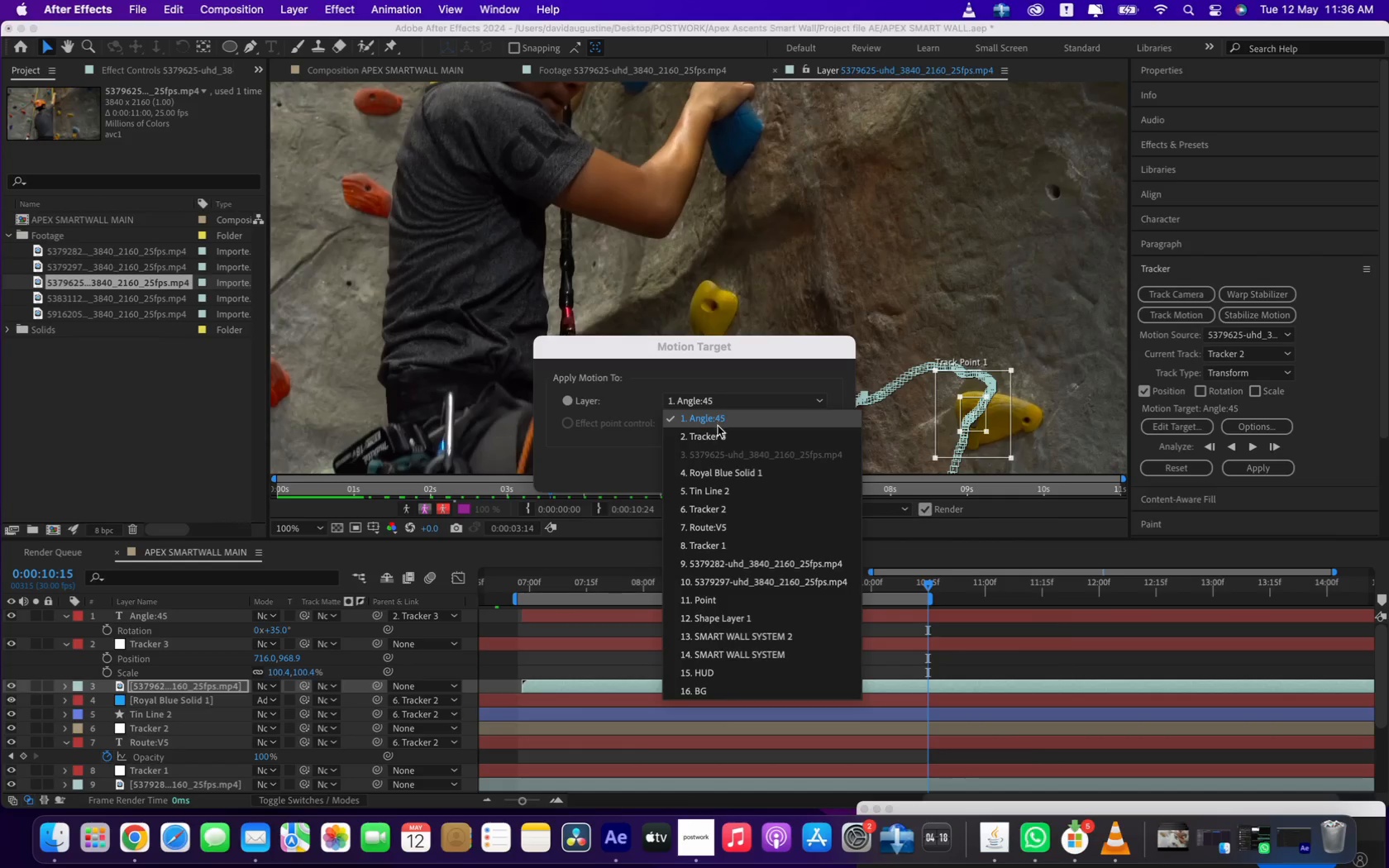 
left_click([718, 429])
 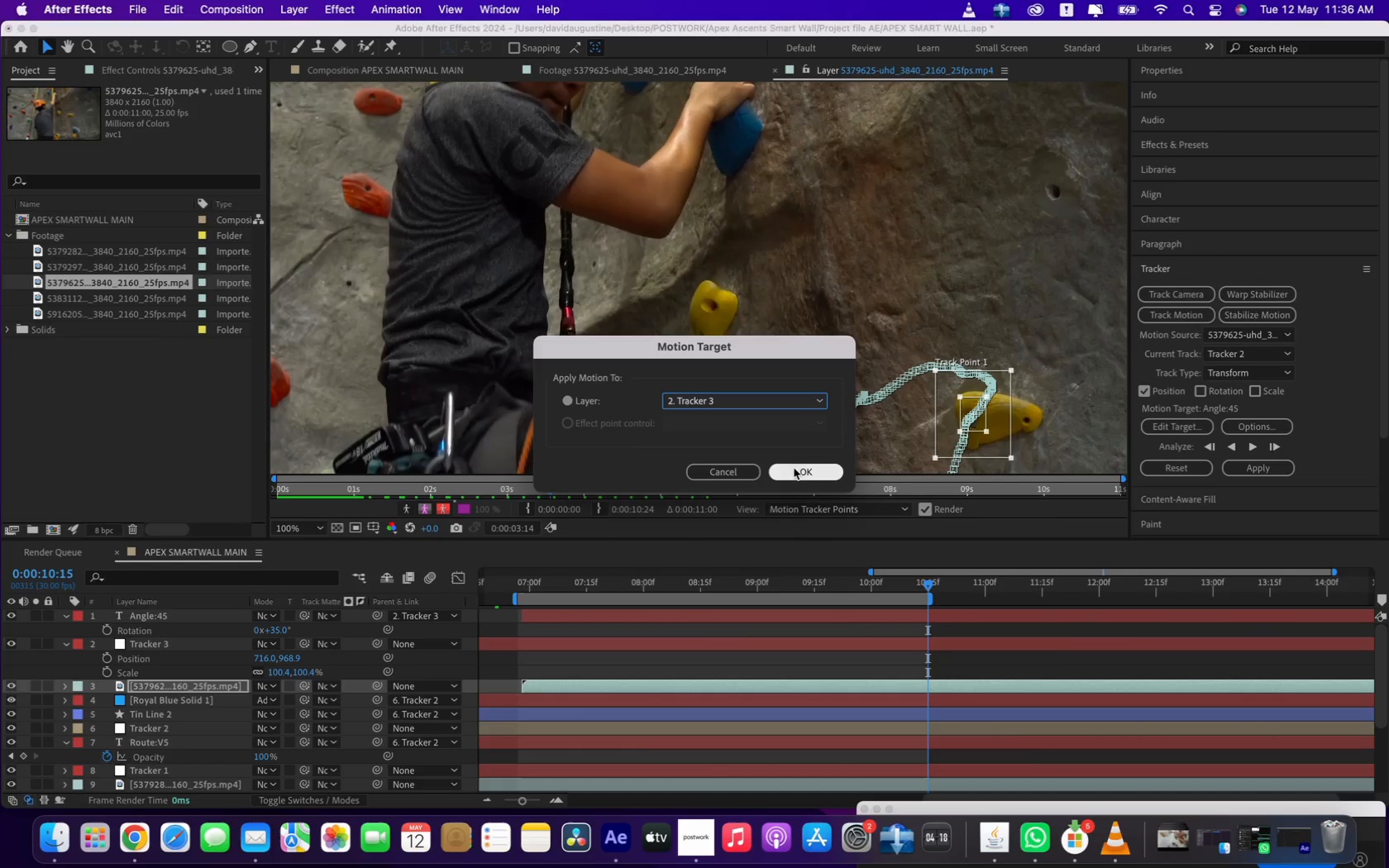 
left_click([804, 470])
 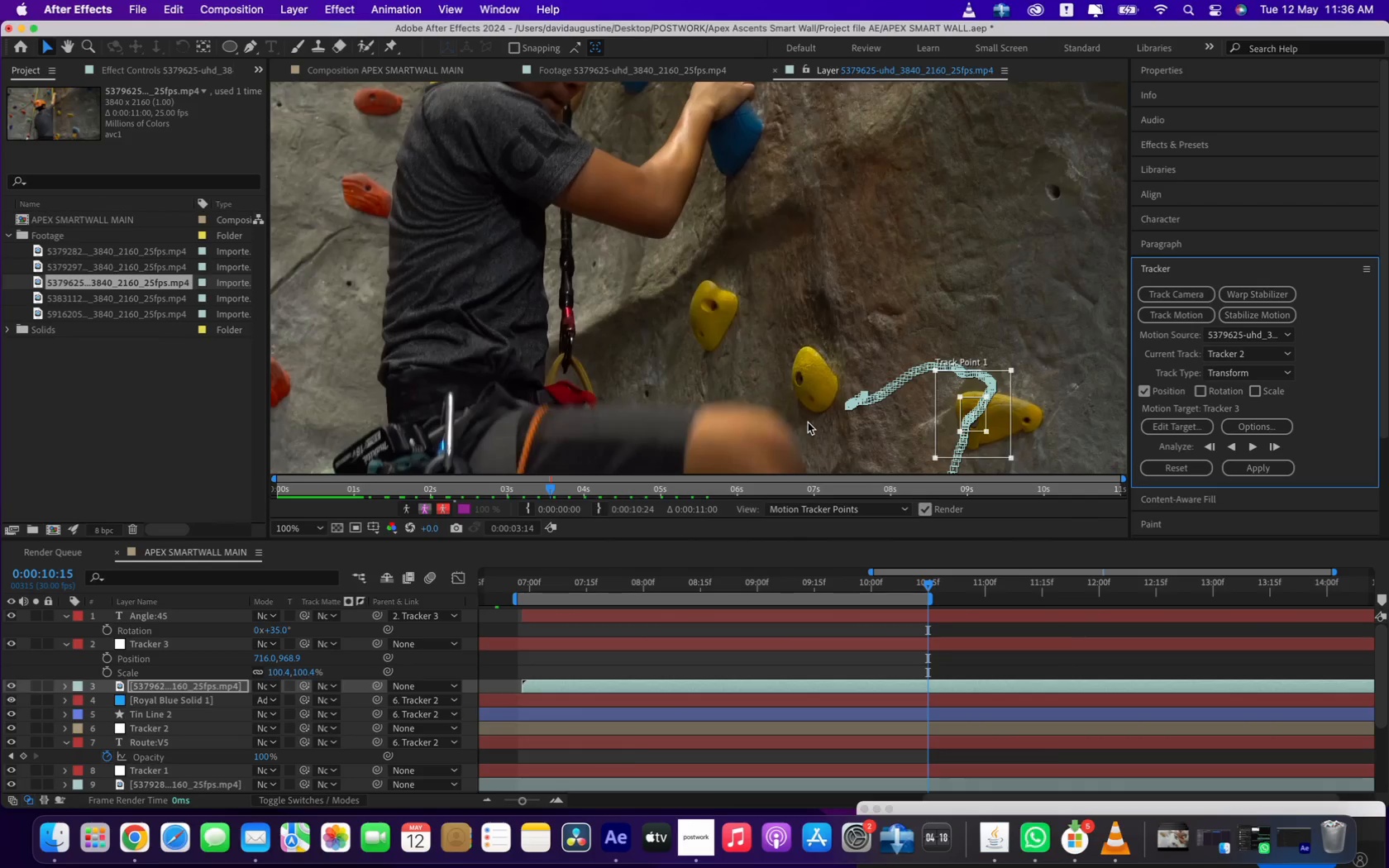 
left_click([1240, 464])
 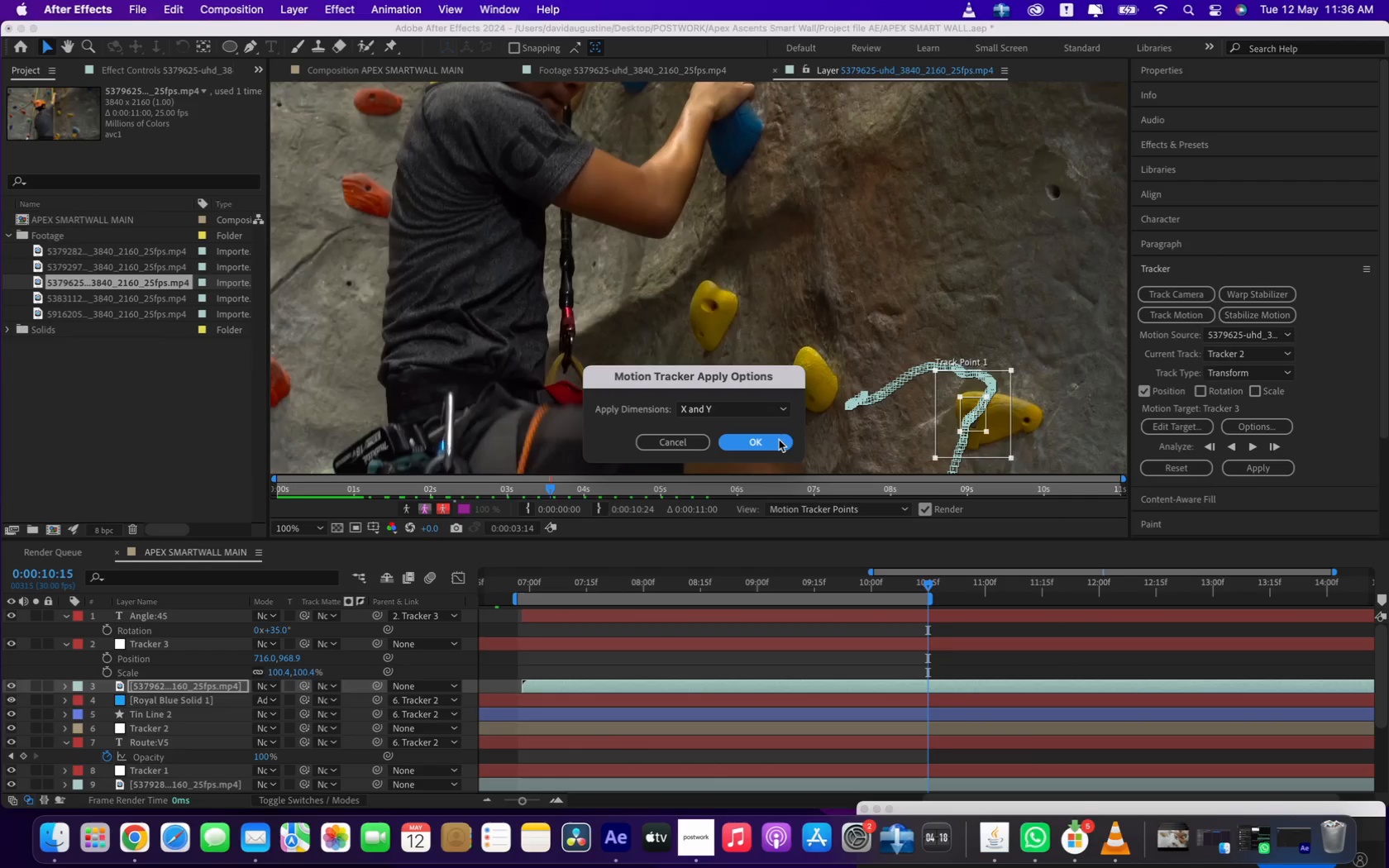 
left_click([775, 436])
 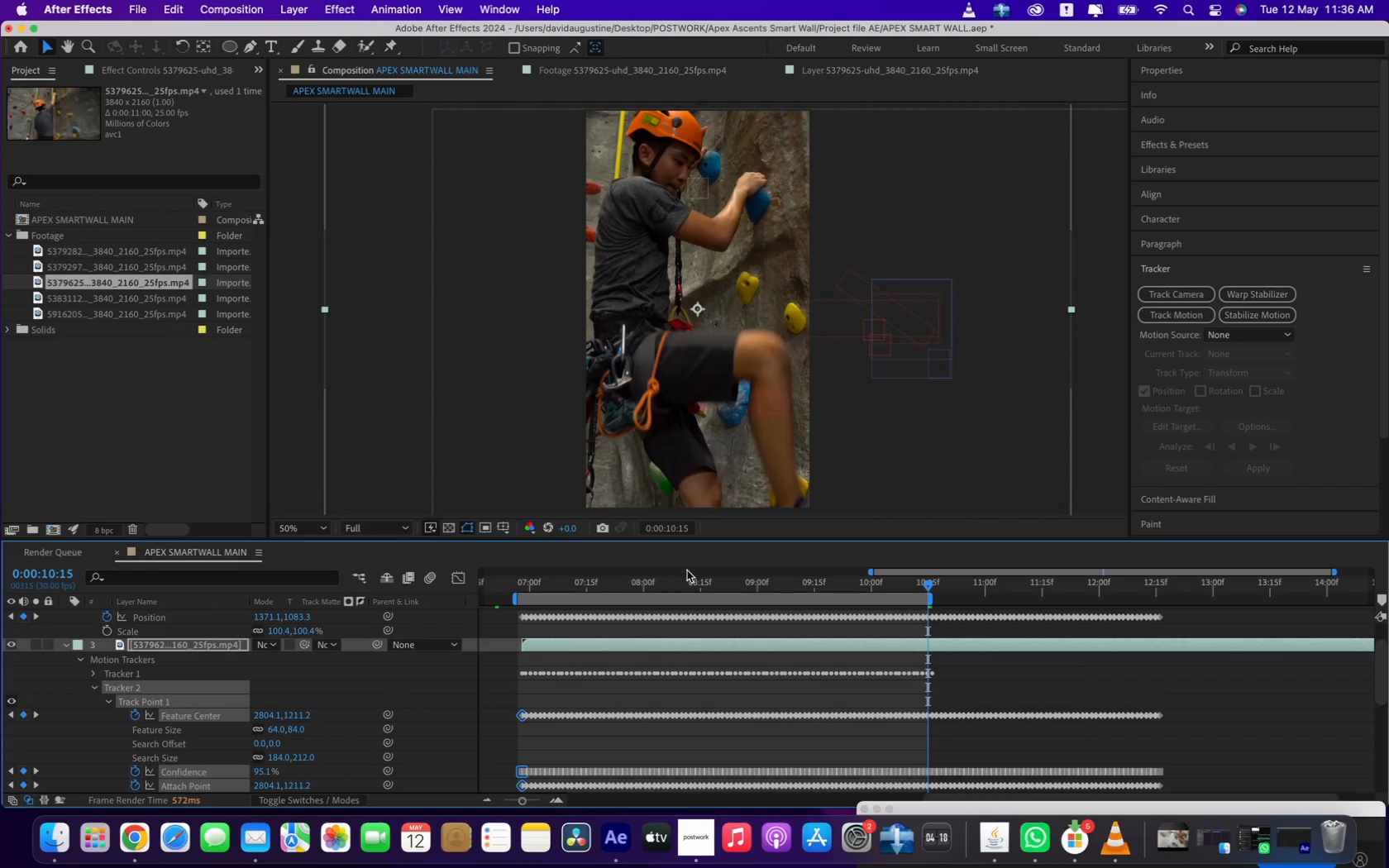 
left_click([650, 579])
 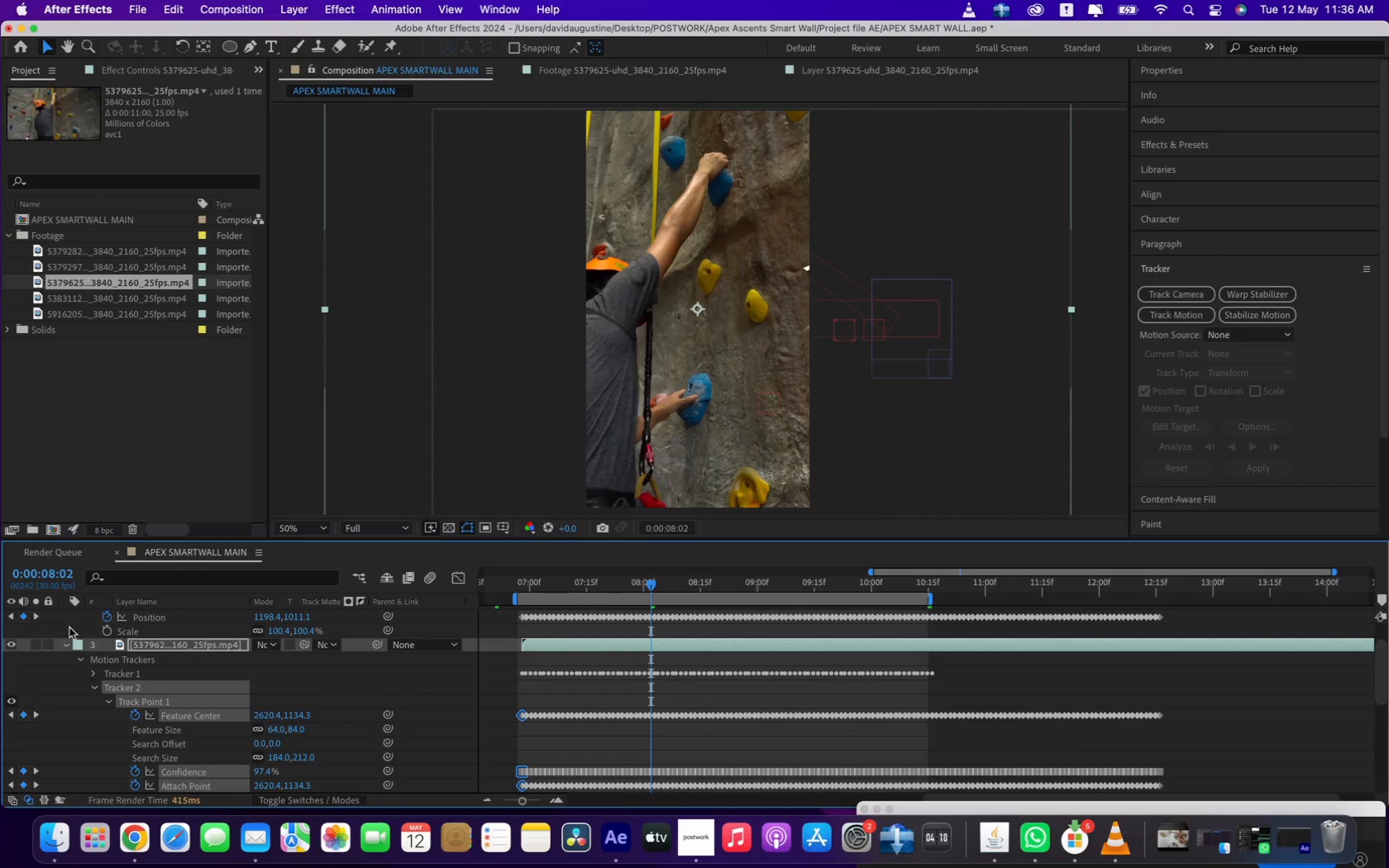 
left_click([65, 643])
 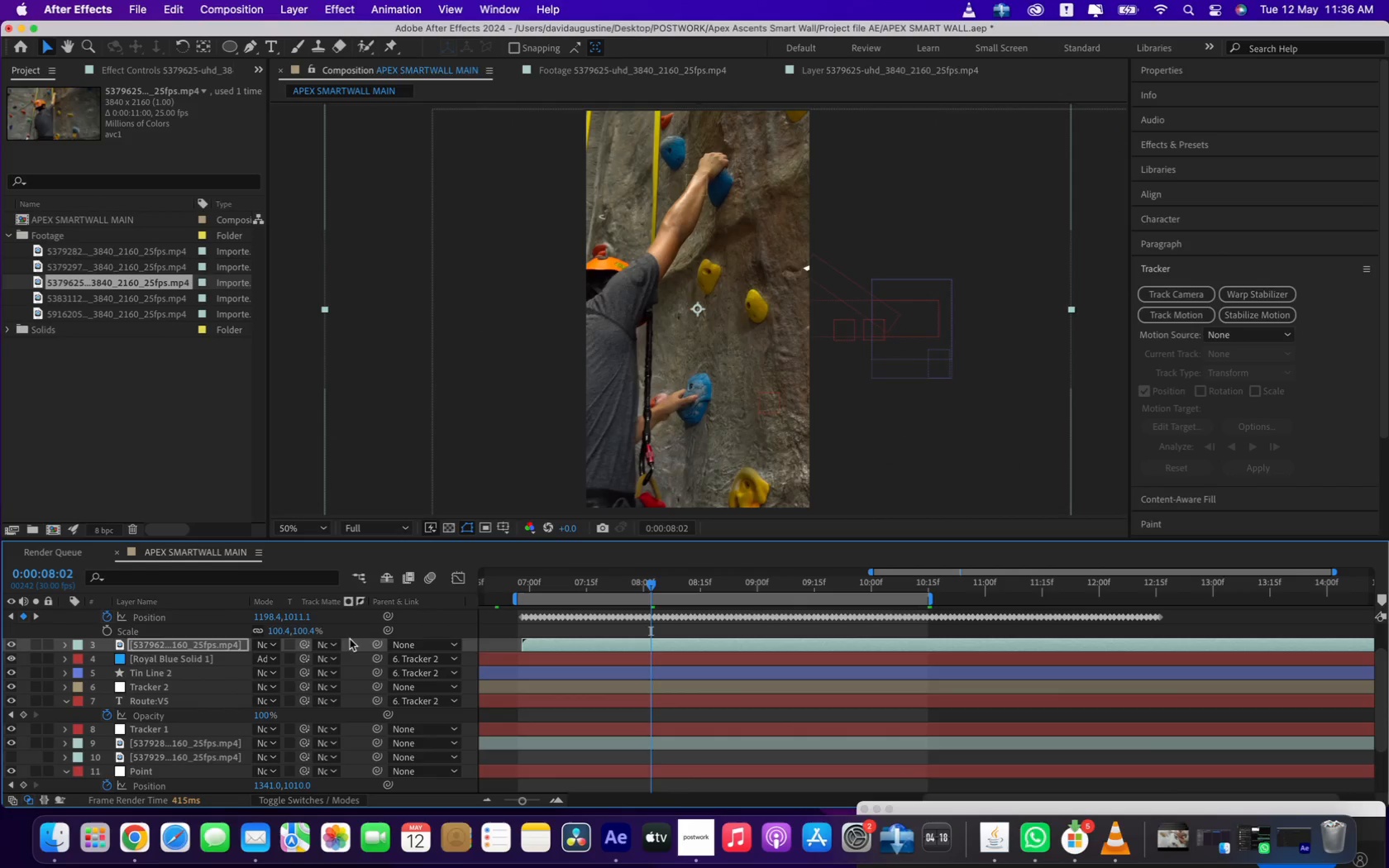 
scroll: coordinate [235, 681], scroll_direction: up, amount: 21.0
 